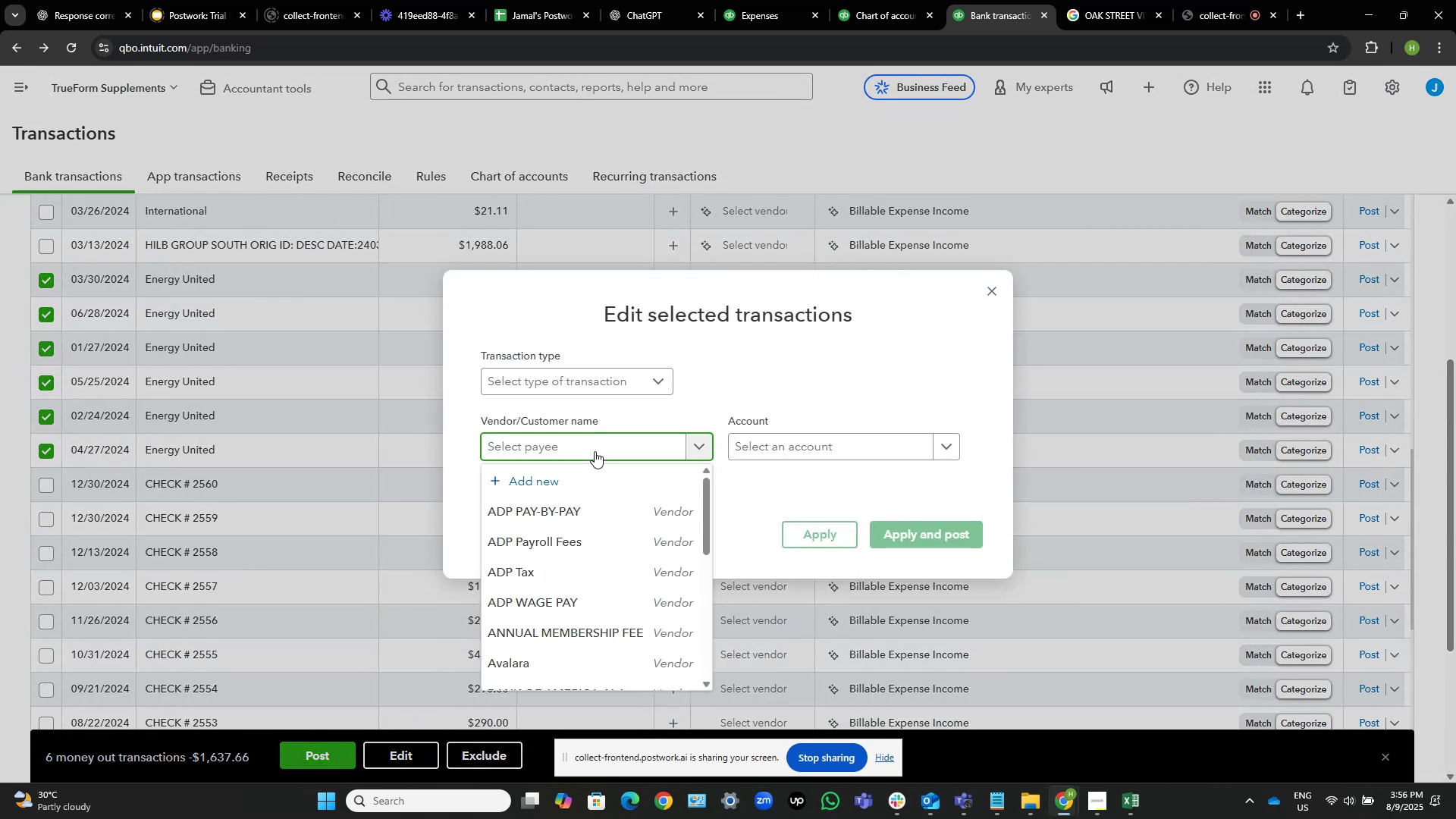 
left_click([621, 478])
 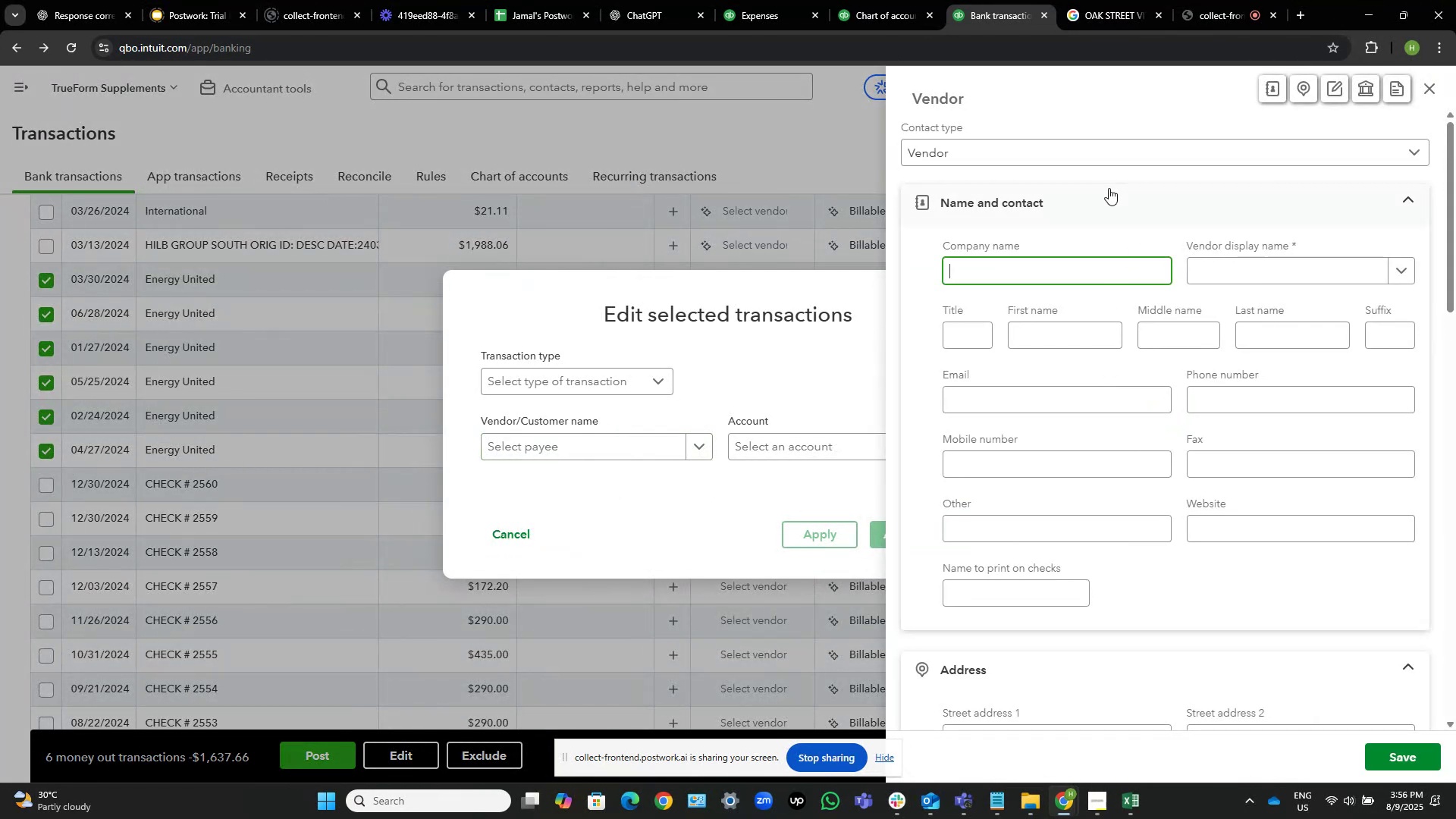 
type(Energy United)
 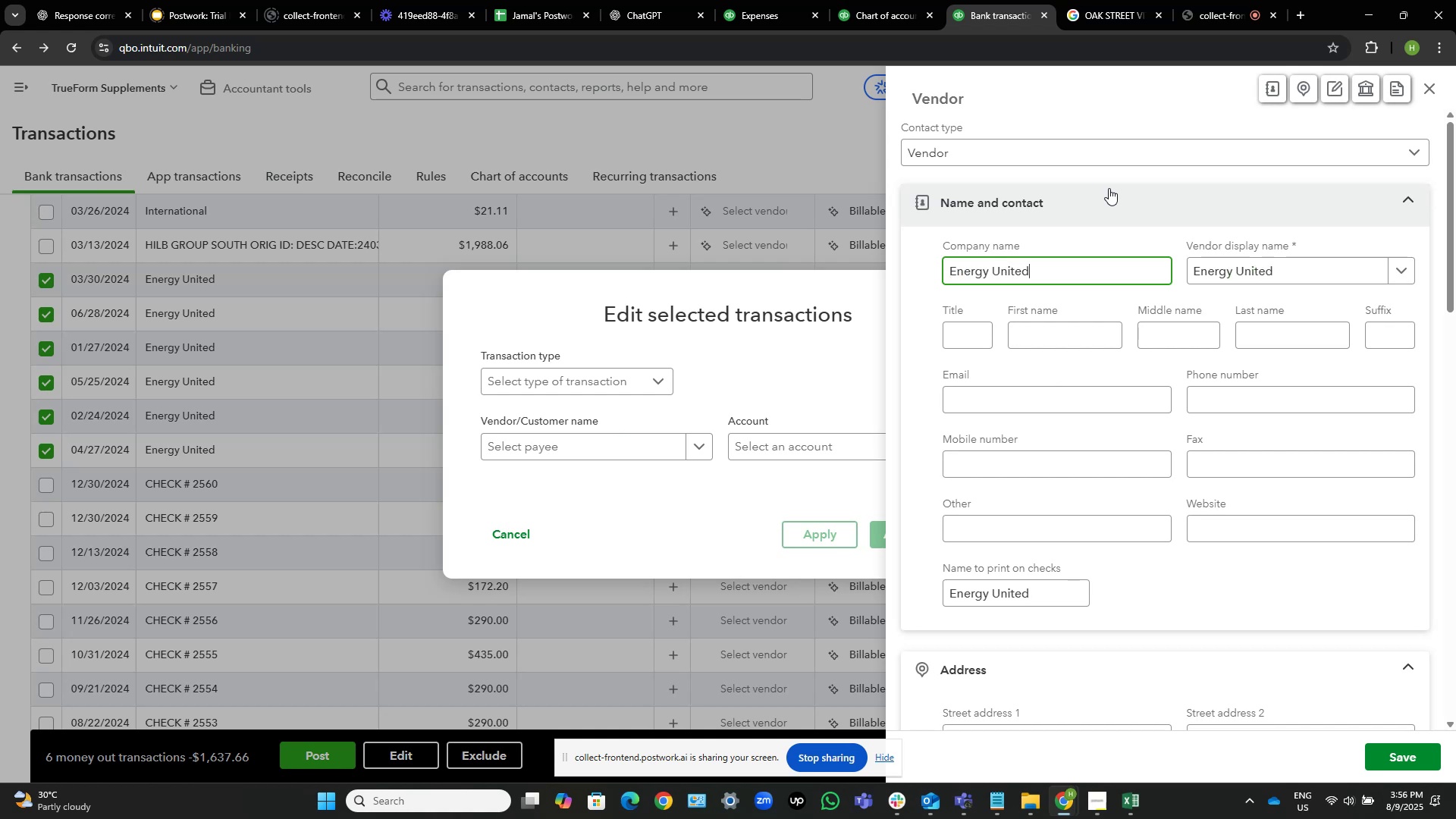 
wait(6.94)
 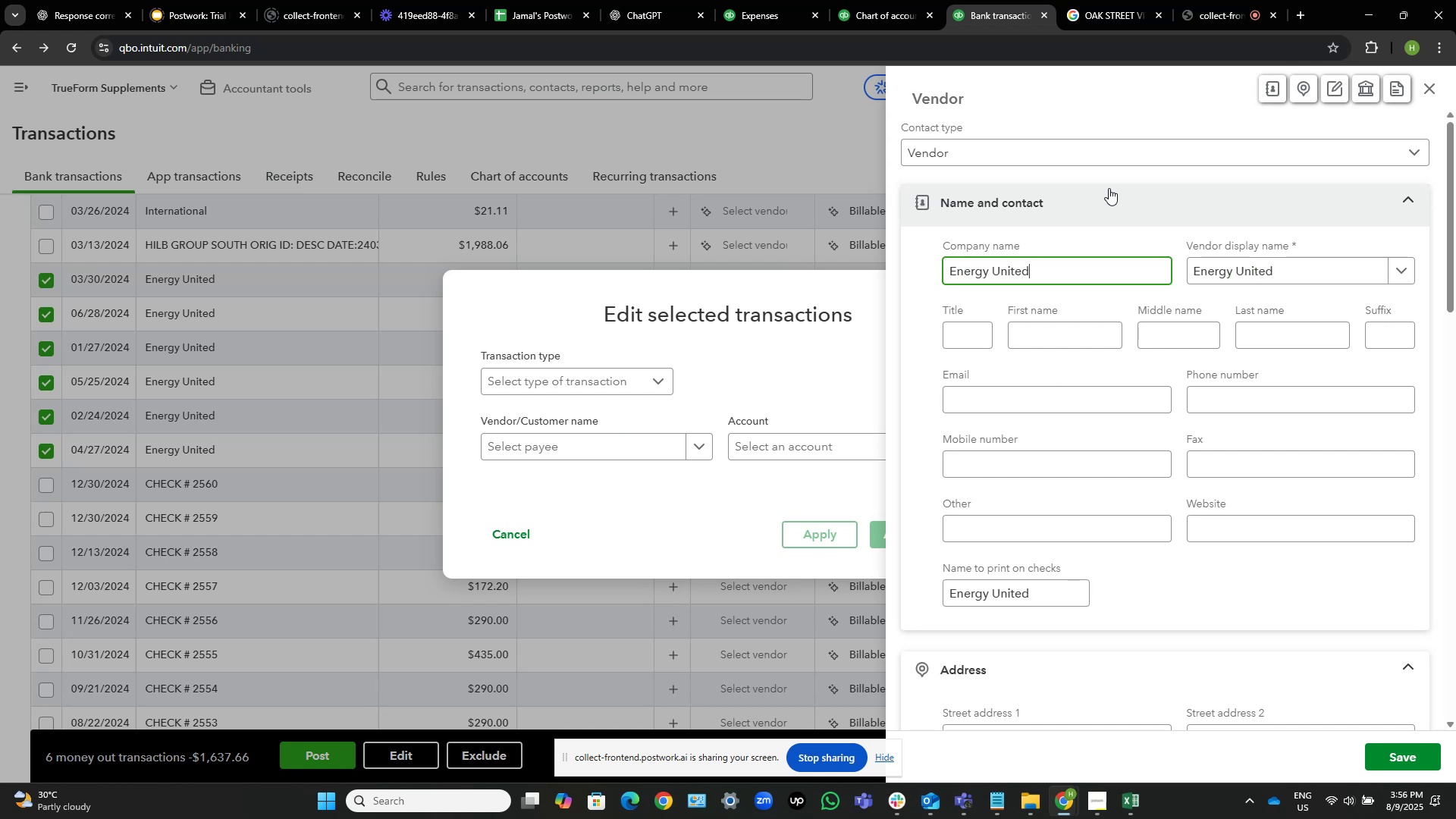 
scroll: coordinate [1225, 287], scroll_direction: down, amount: 1.0
 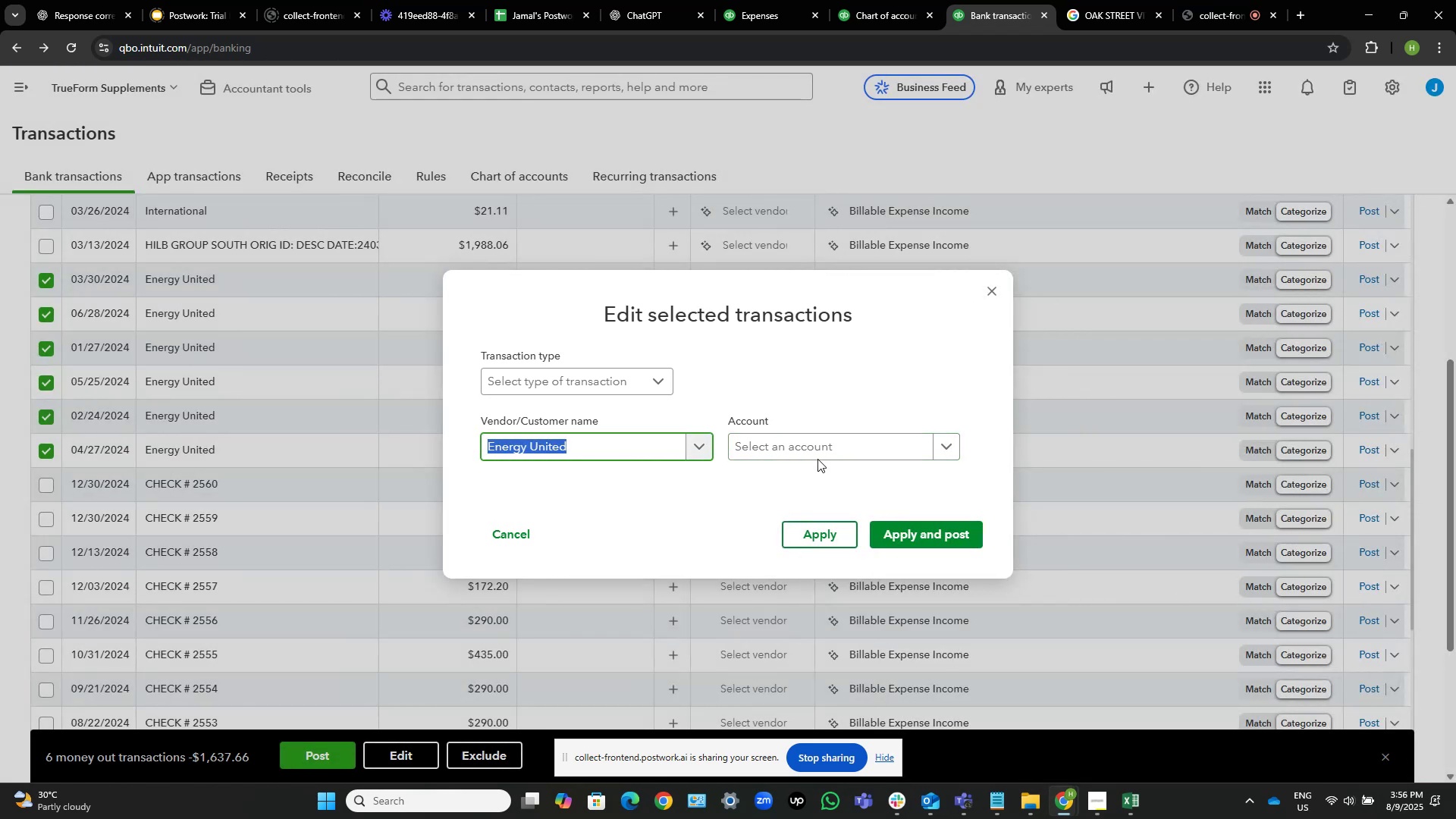 
wait(6.38)
 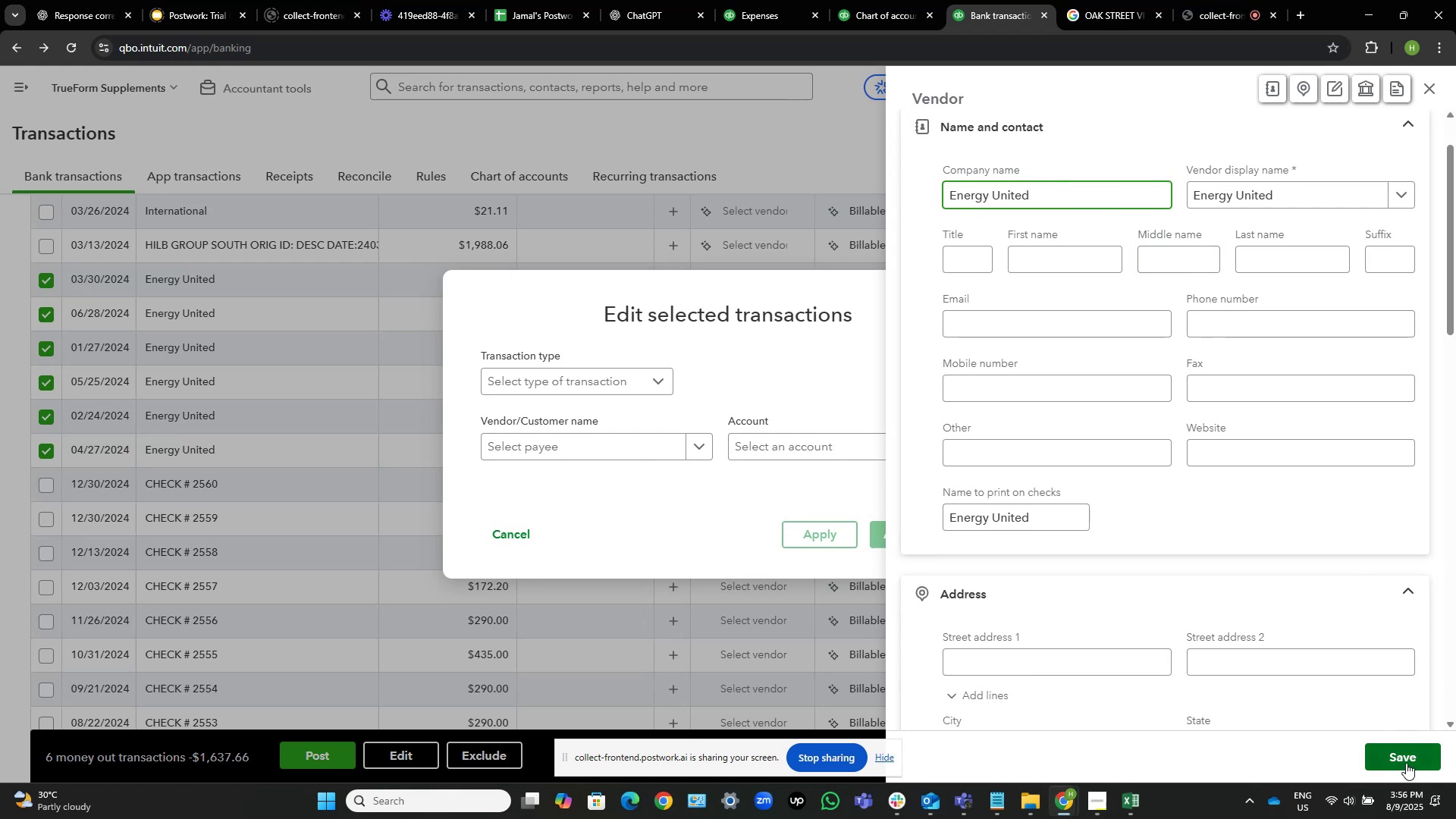 
key(Control+C)
 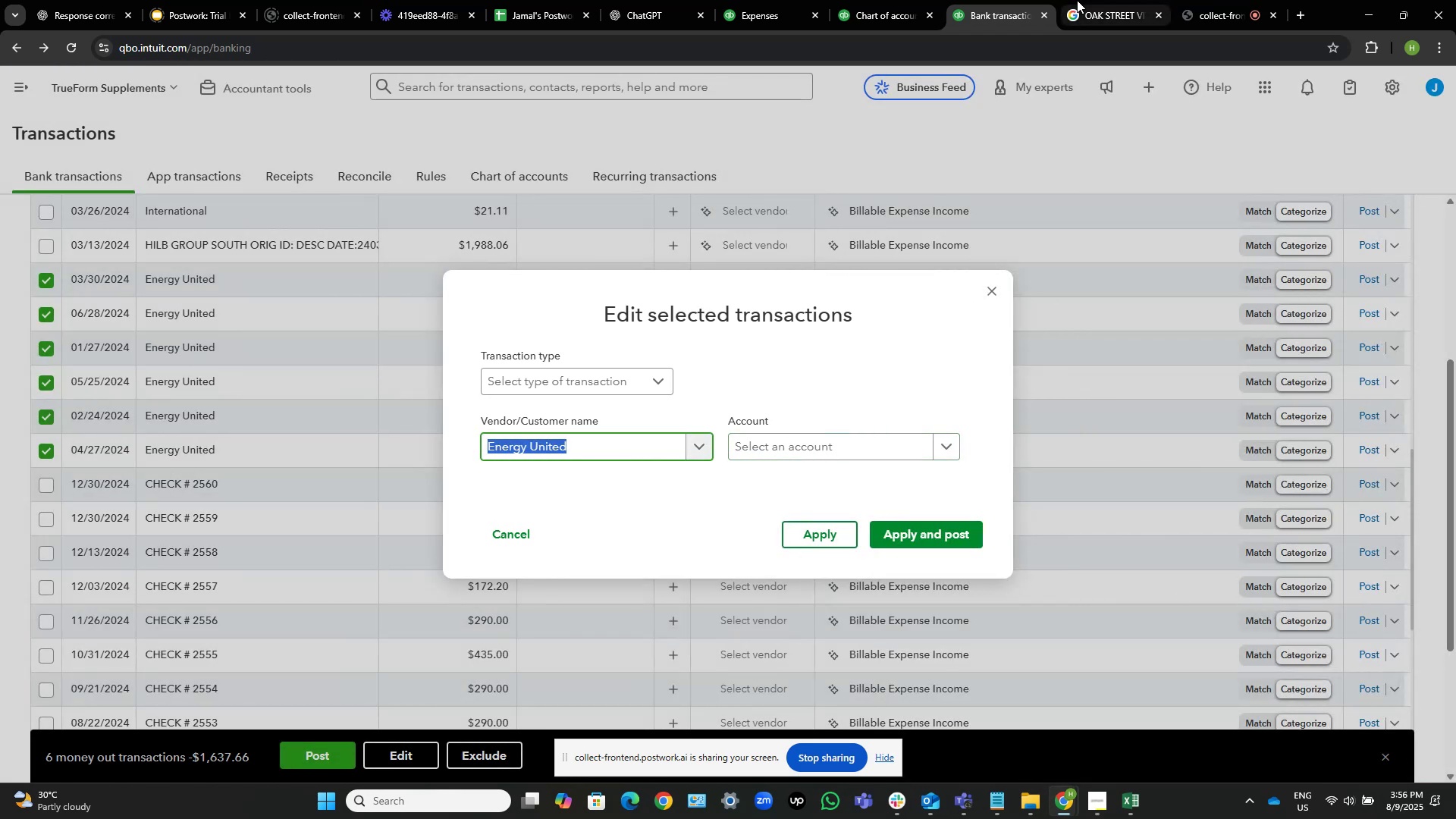 
left_click([1099, 0])
 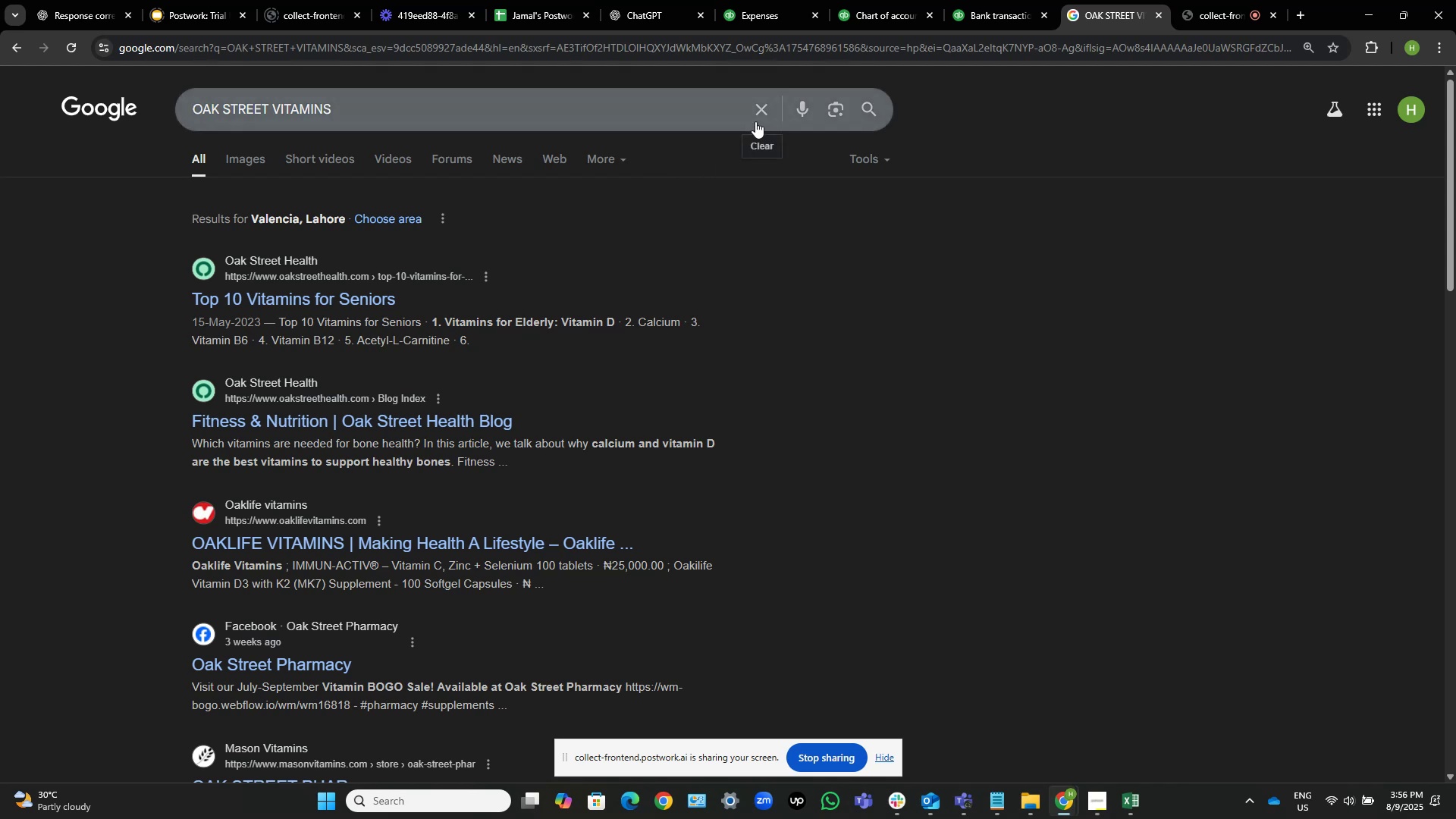 
left_click([765, 109])
 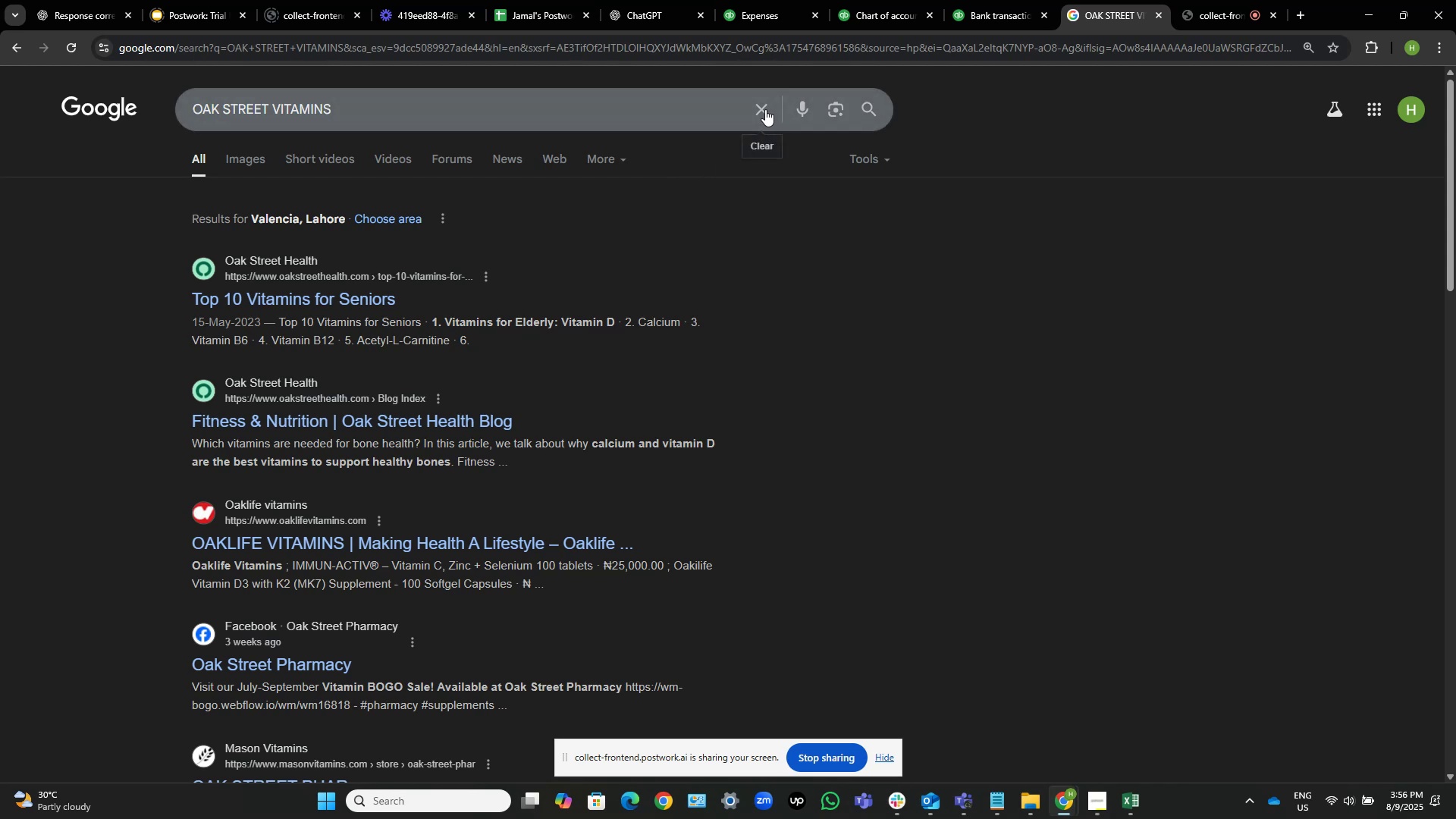 
key(Control+V)
 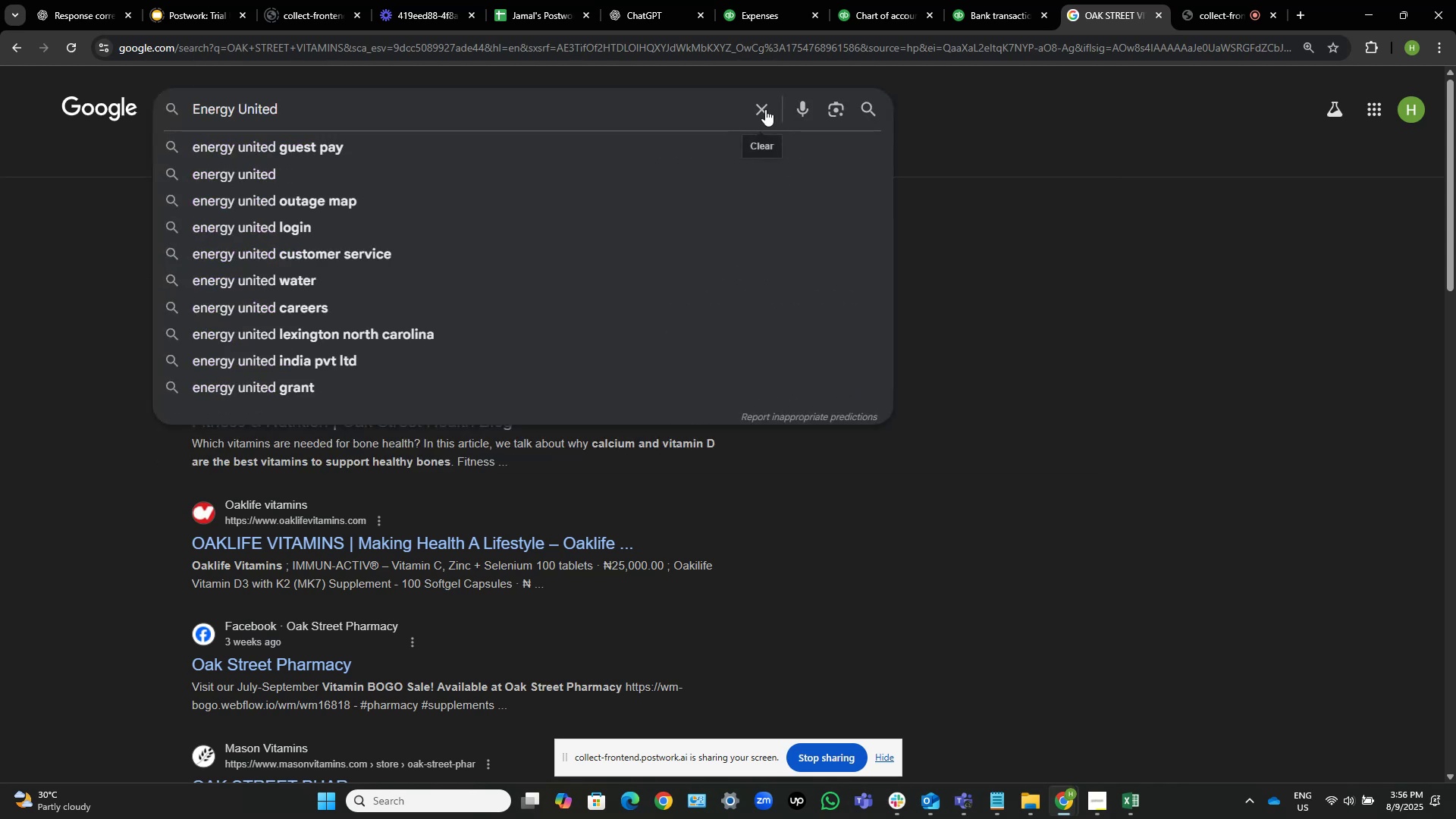 
key(NumpadAdd)
 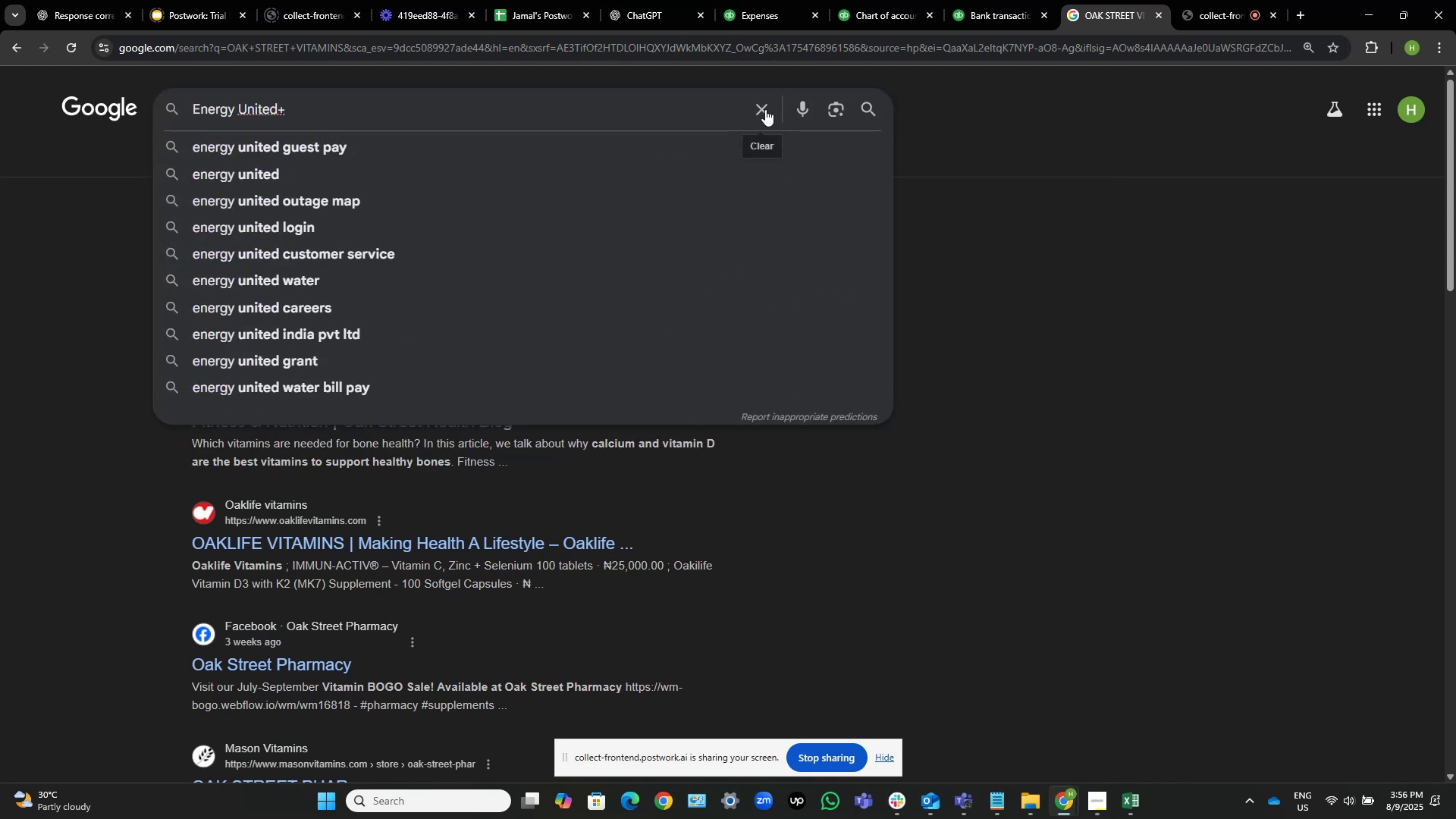 
key(Backspace)
 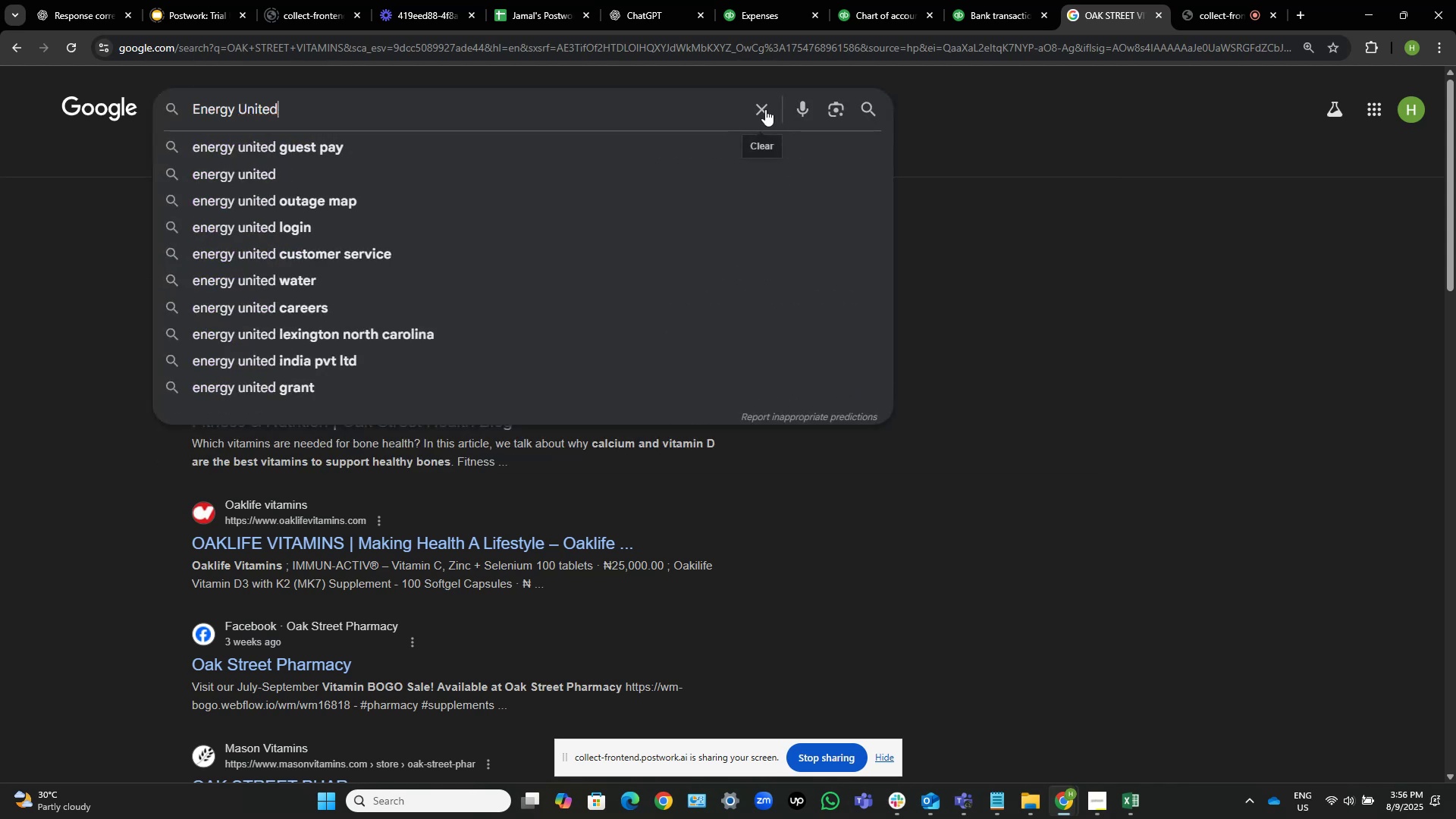 
key(NumpadEnter)
 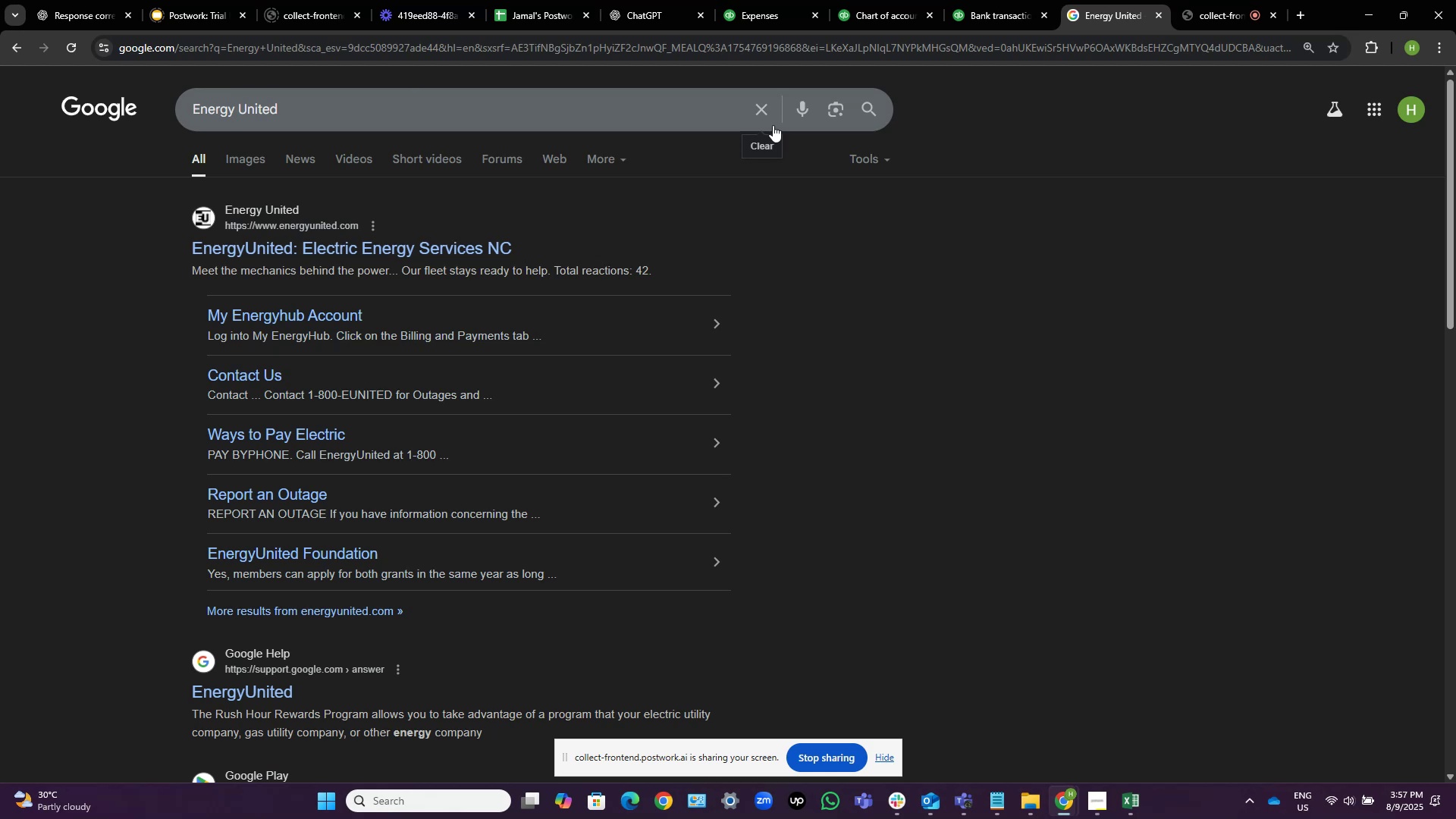 
wait(53.78)
 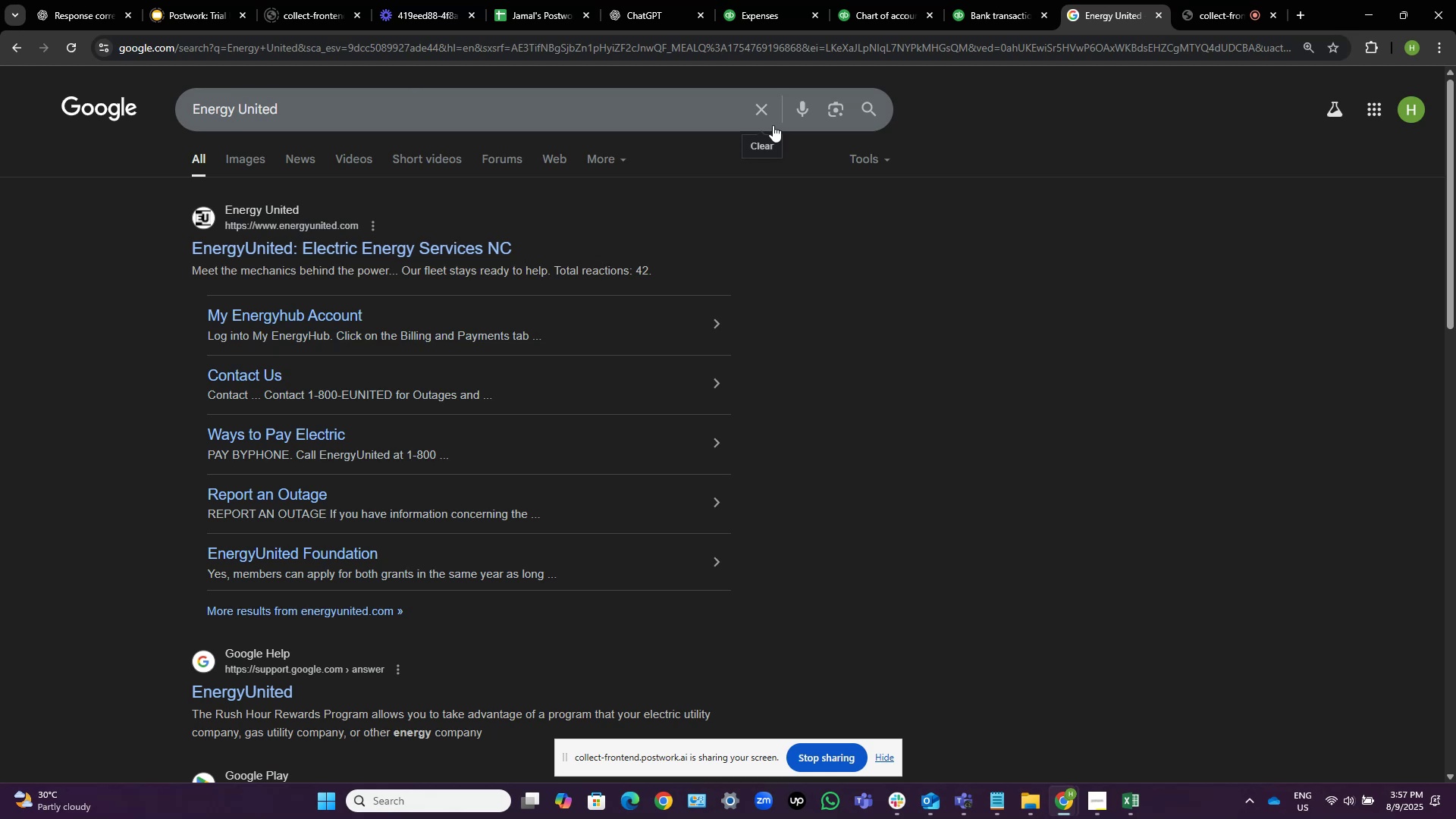 
scroll: coordinate [713, 254], scroll_direction: none, amount: 0.0
 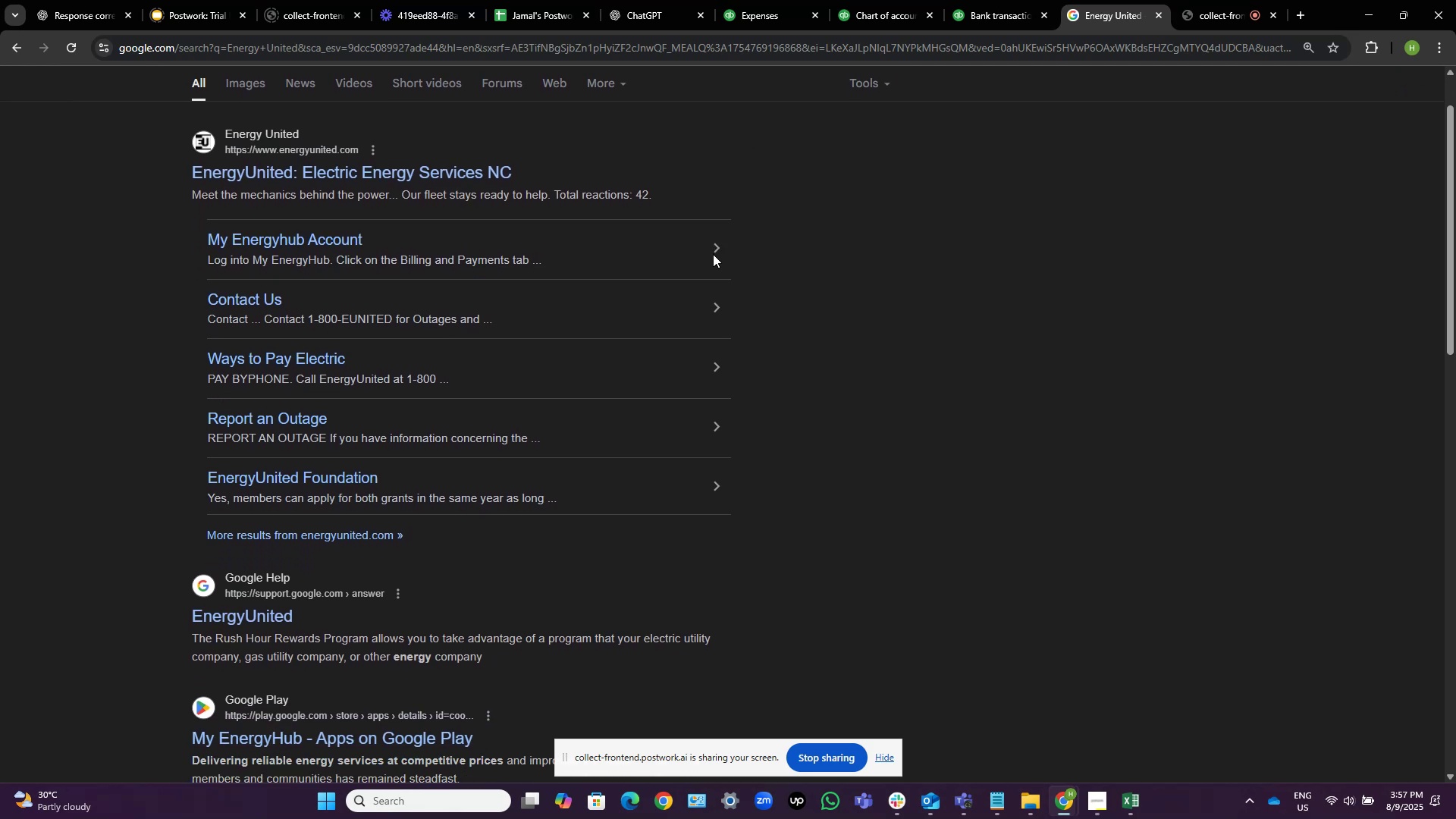 
scroll: coordinate [713, 254], scroll_direction: down, amount: 6.0
 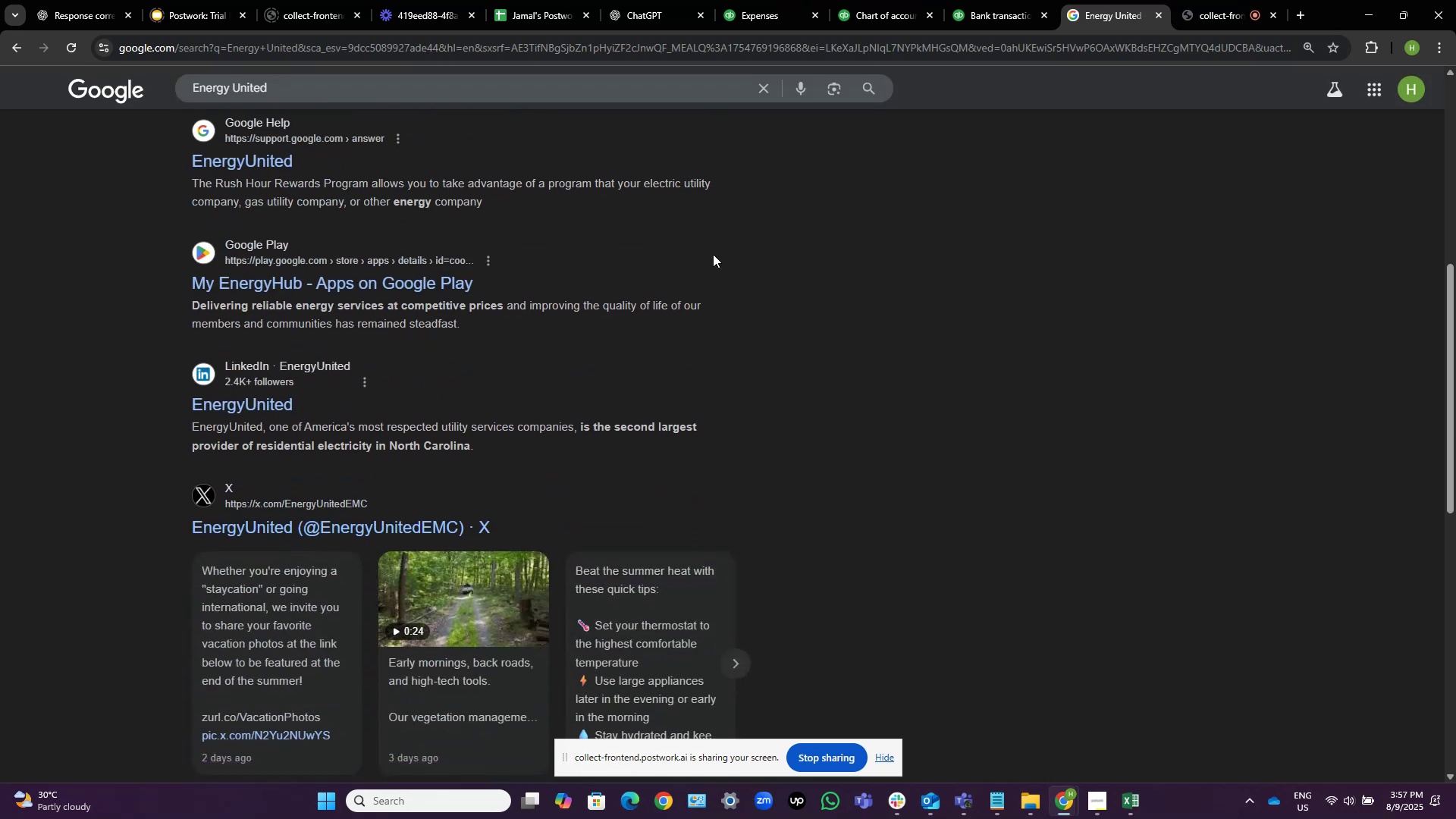 
scroll: coordinate [713, 254], scroll_direction: up, amount: 10.0
 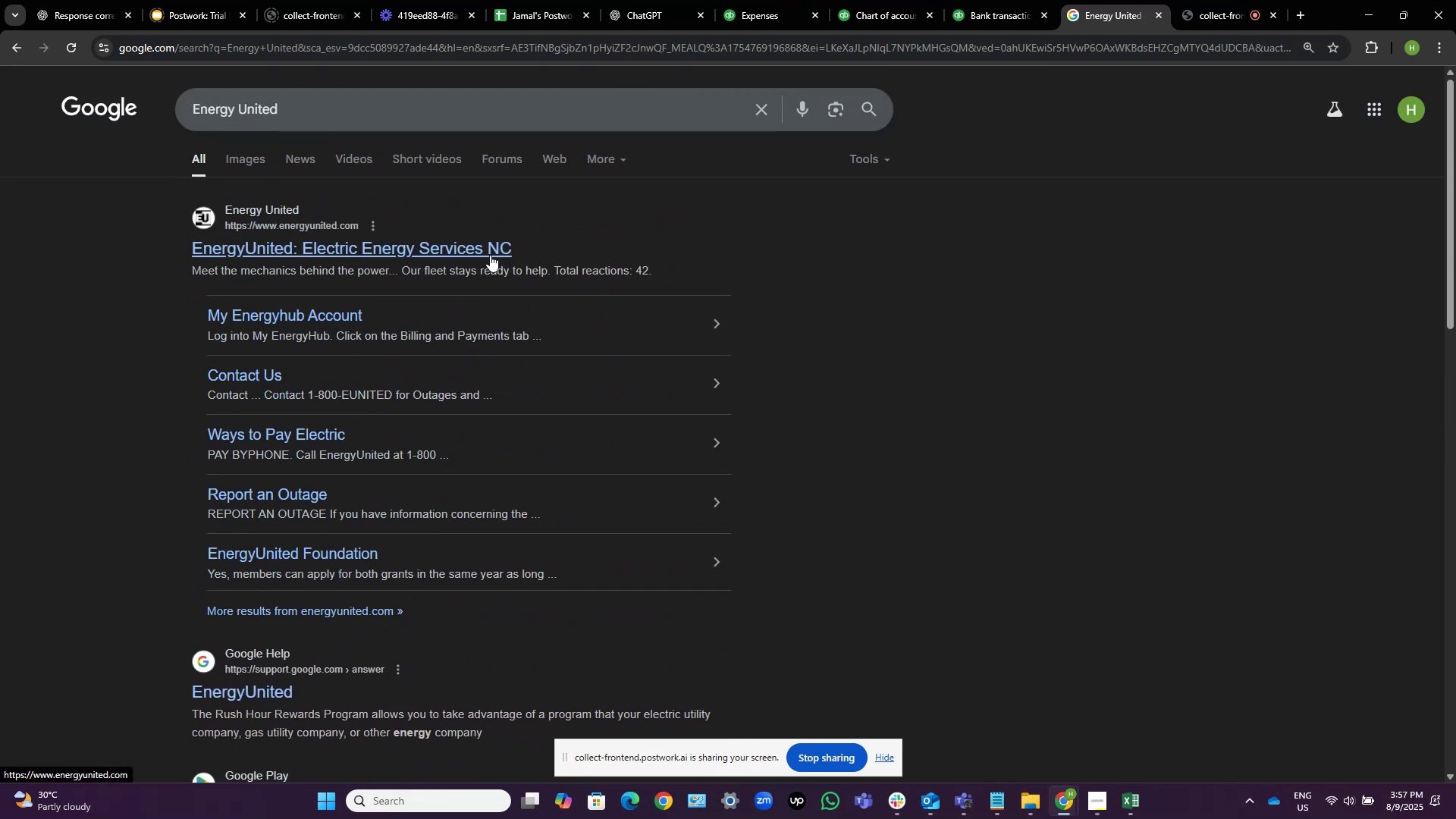 
left_click([490, 255])
 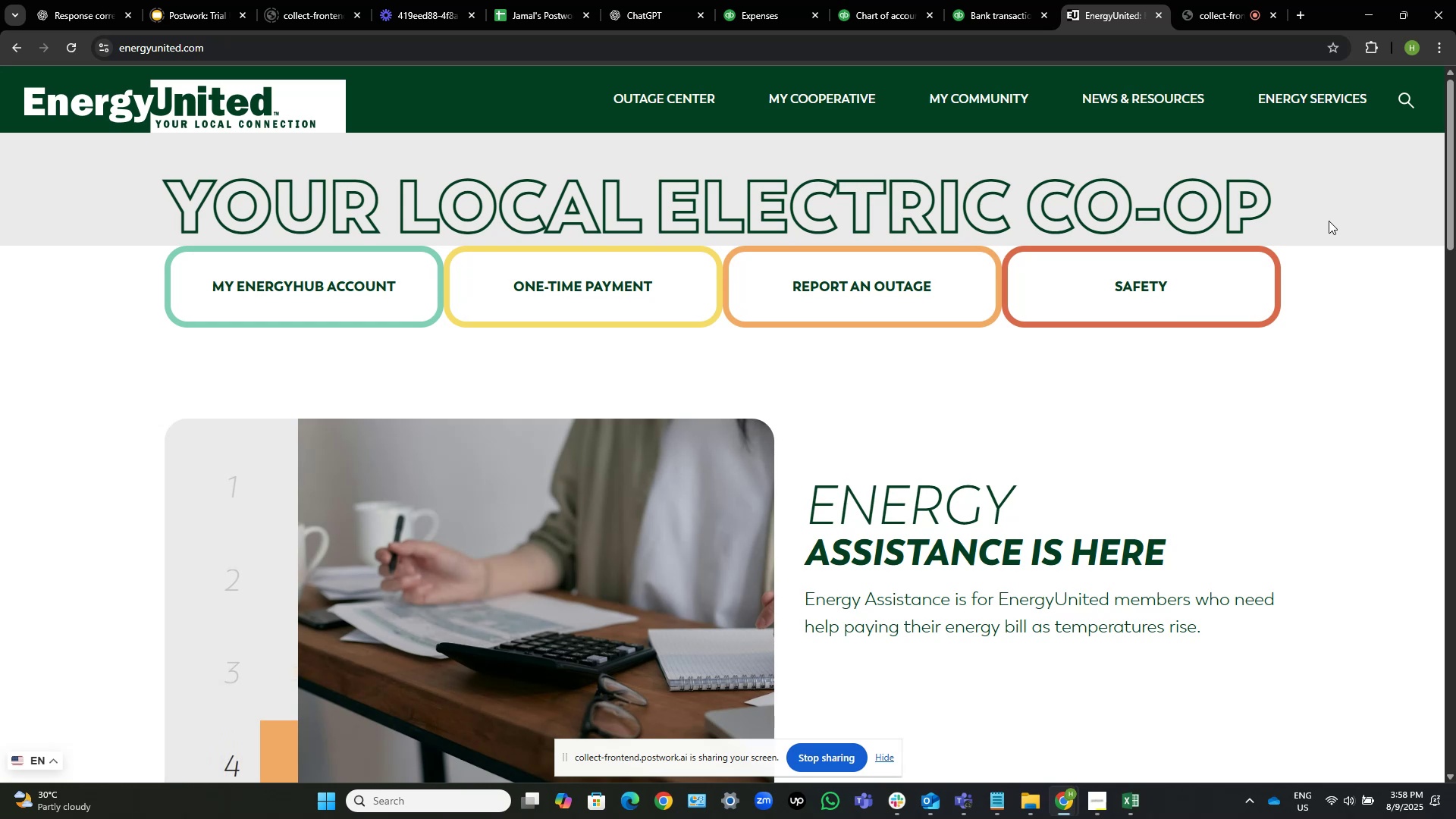 
wait(31.08)
 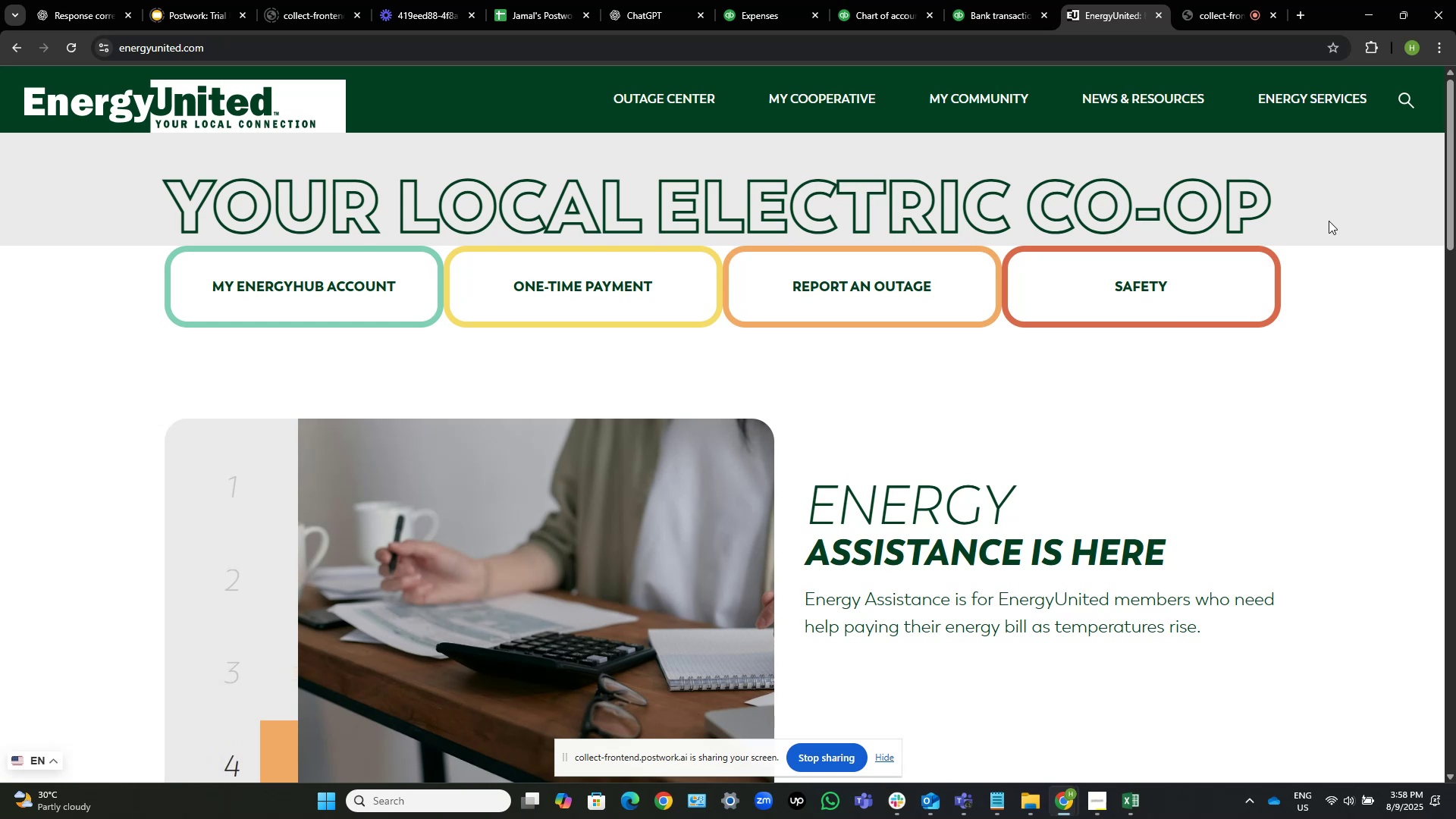 
scroll: coordinate [1329, 221], scroll_direction: down, amount: 2.0
 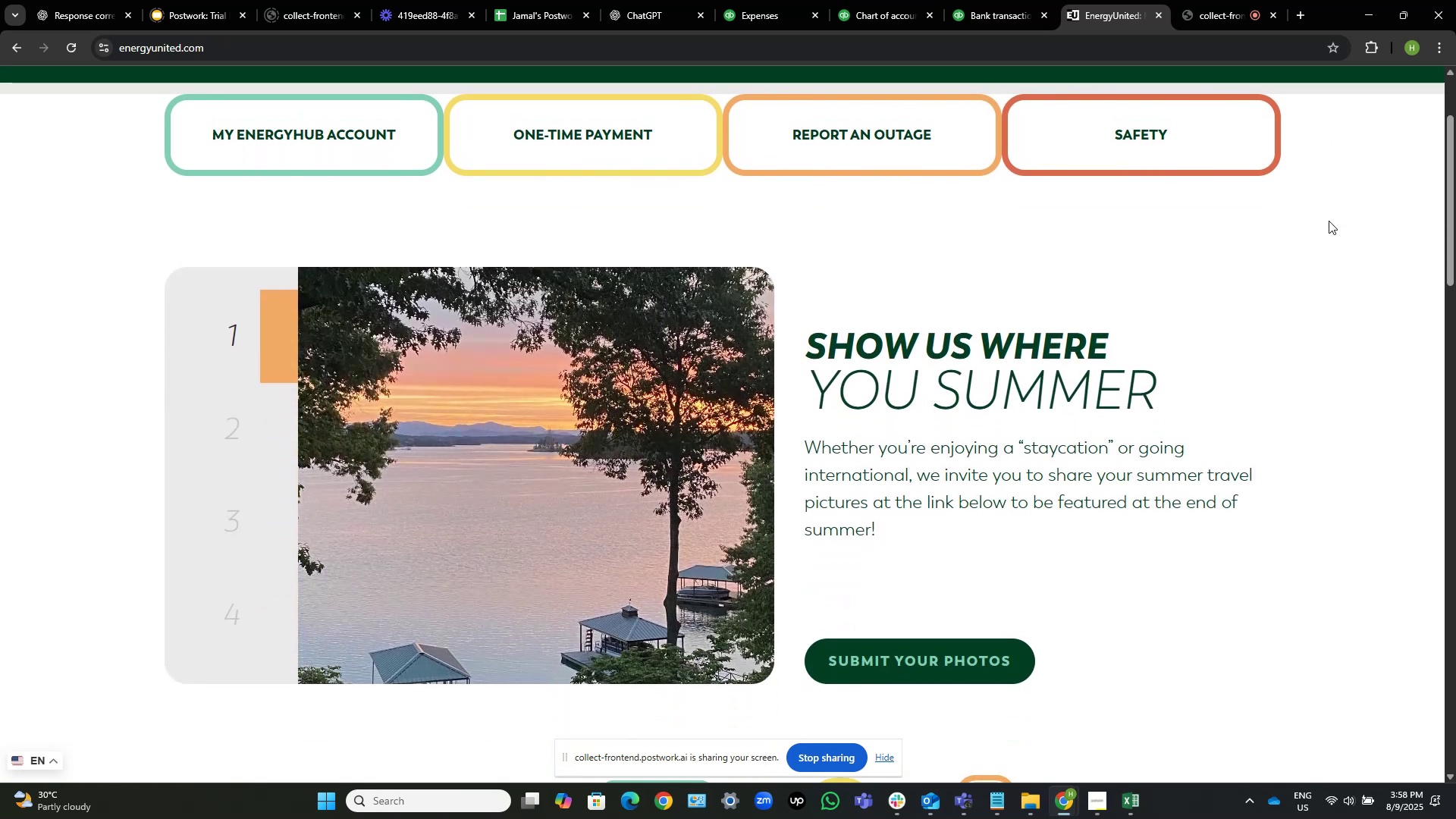 
scroll: coordinate [1329, 221], scroll_direction: up, amount: 5.0
 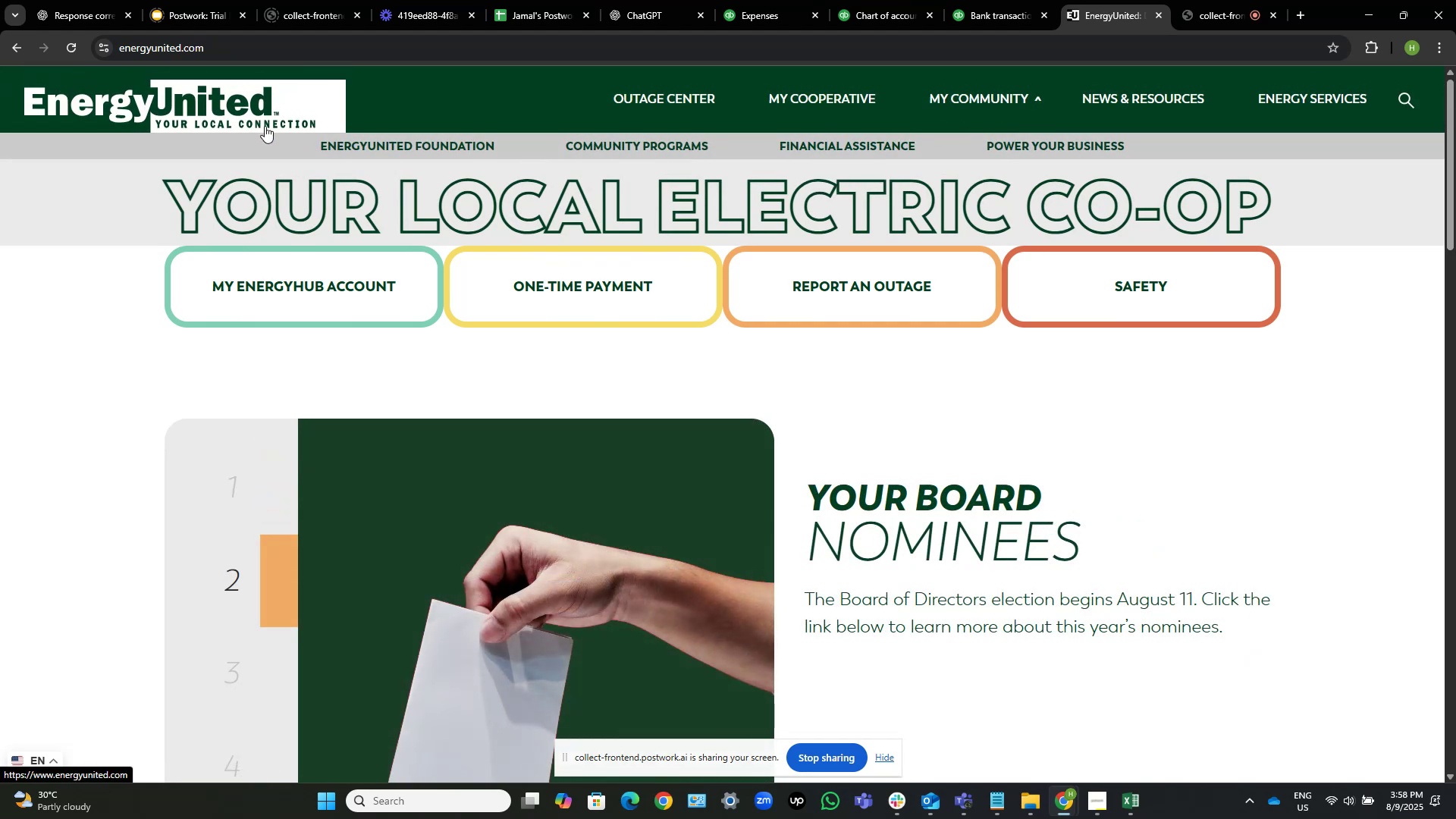 
left_click([14, 43])
 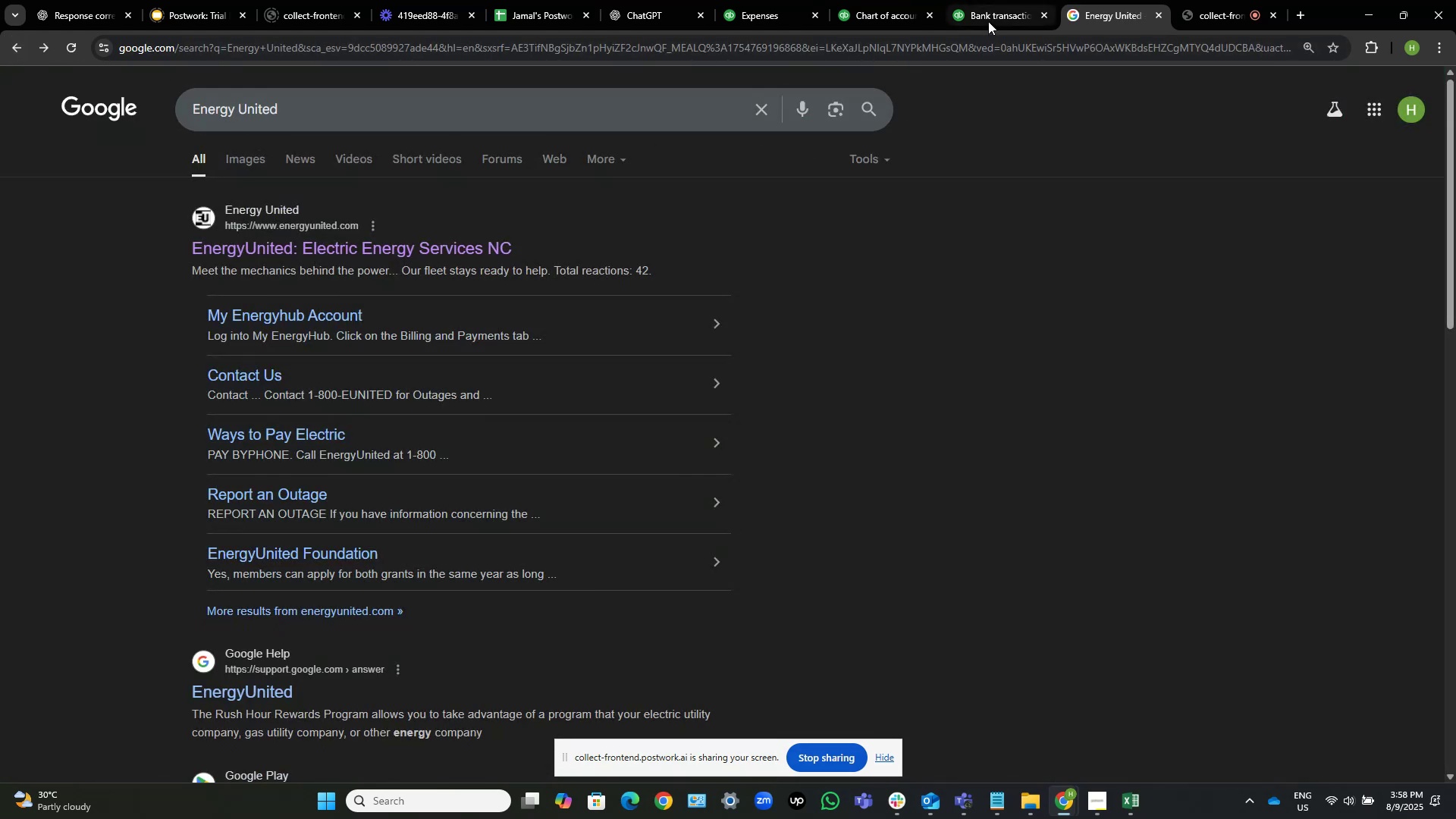 
left_click([982, 16])
 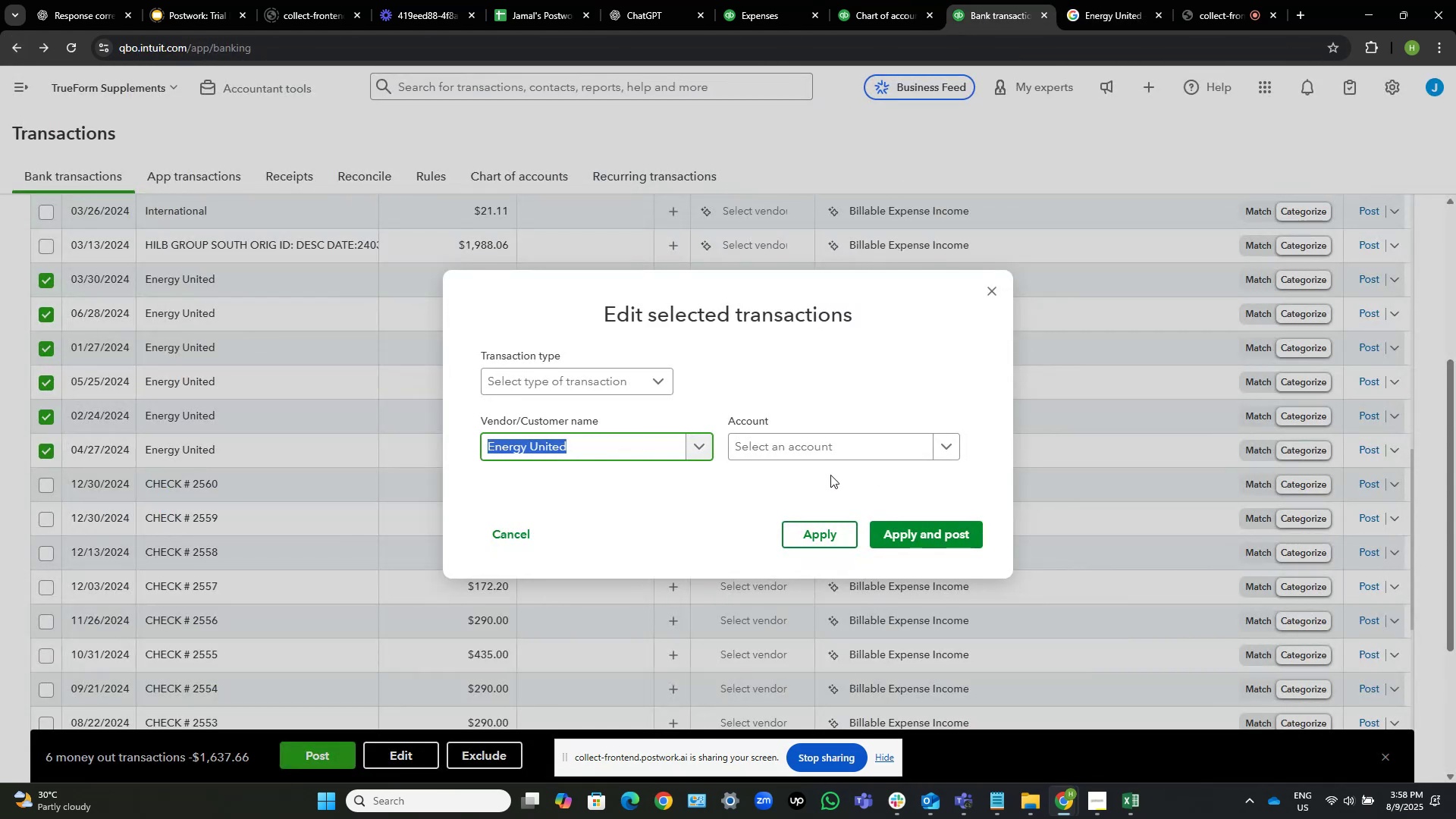 
left_click([833, 456])
 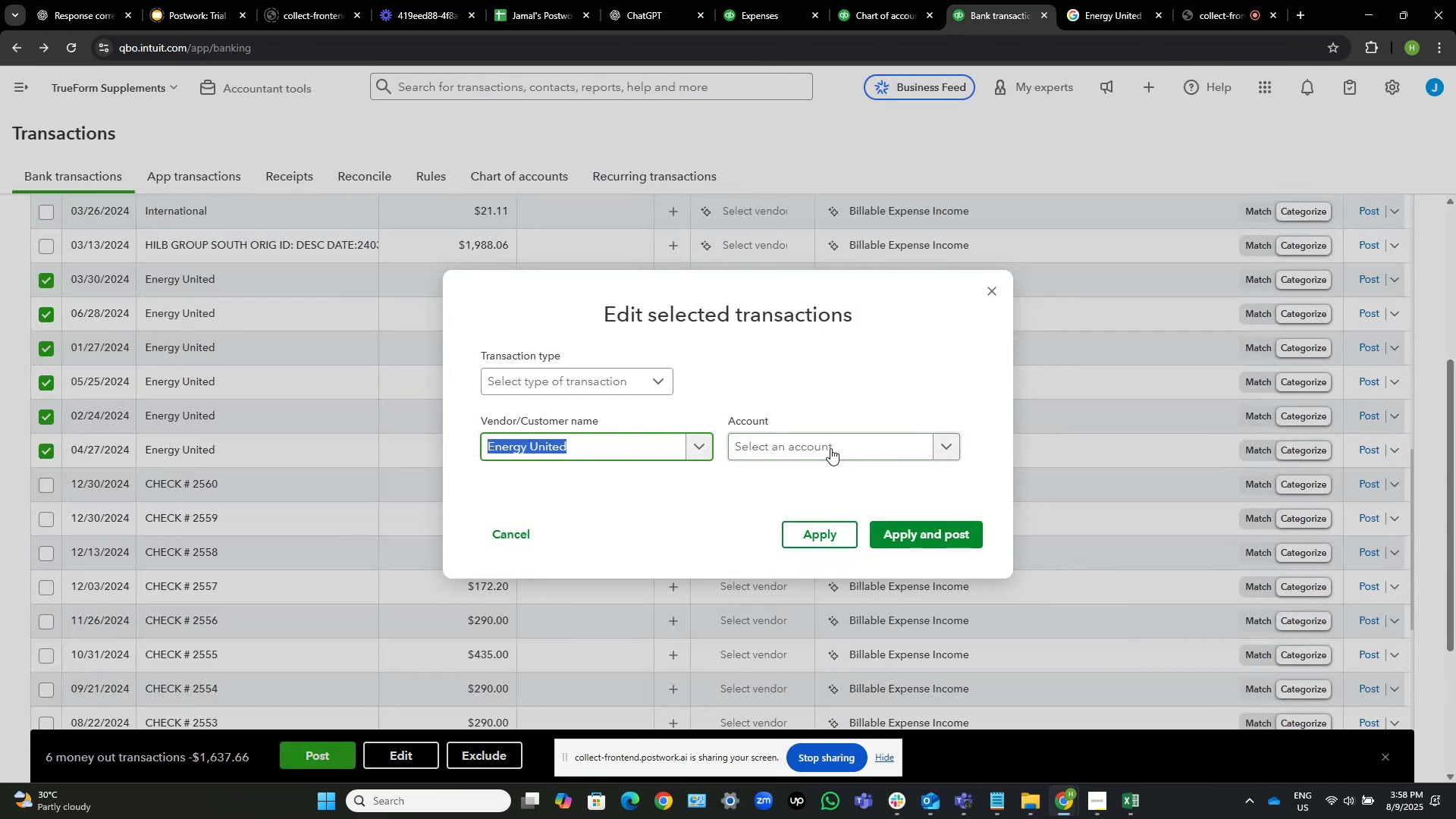 
left_click([830, 448])
 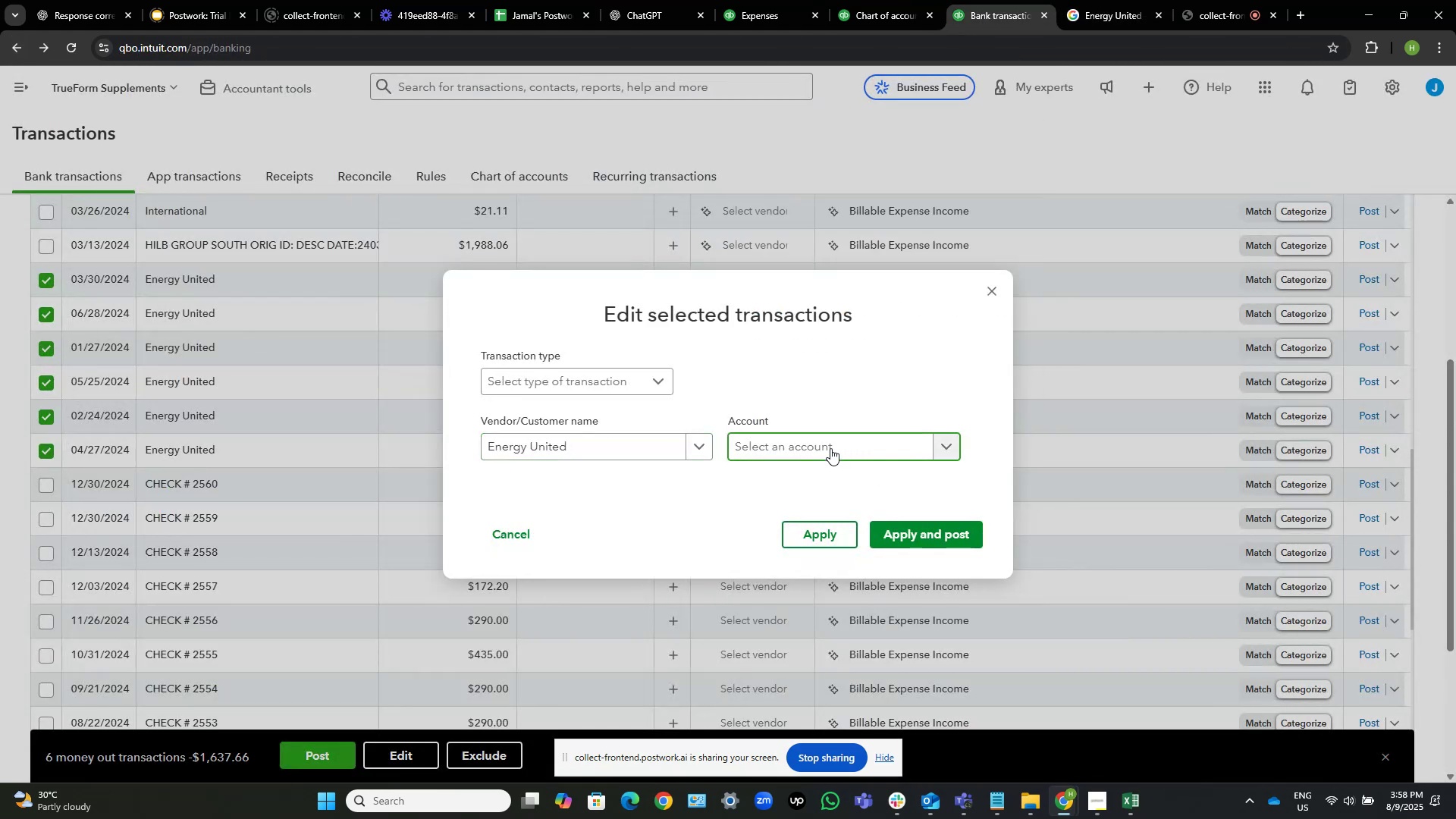 
left_click([830, 448])
 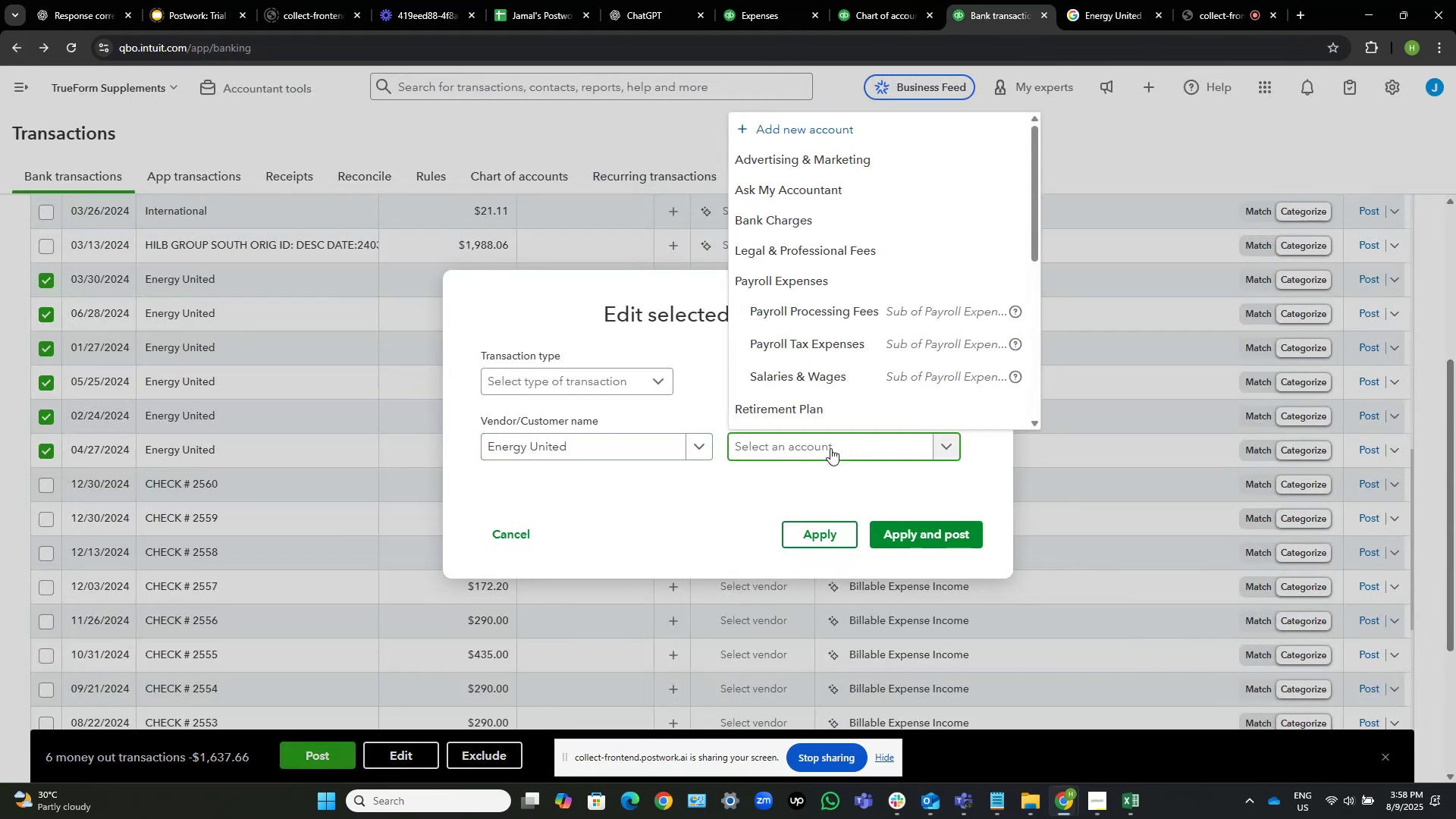 
hold_key(key=U, duration=0.34)
 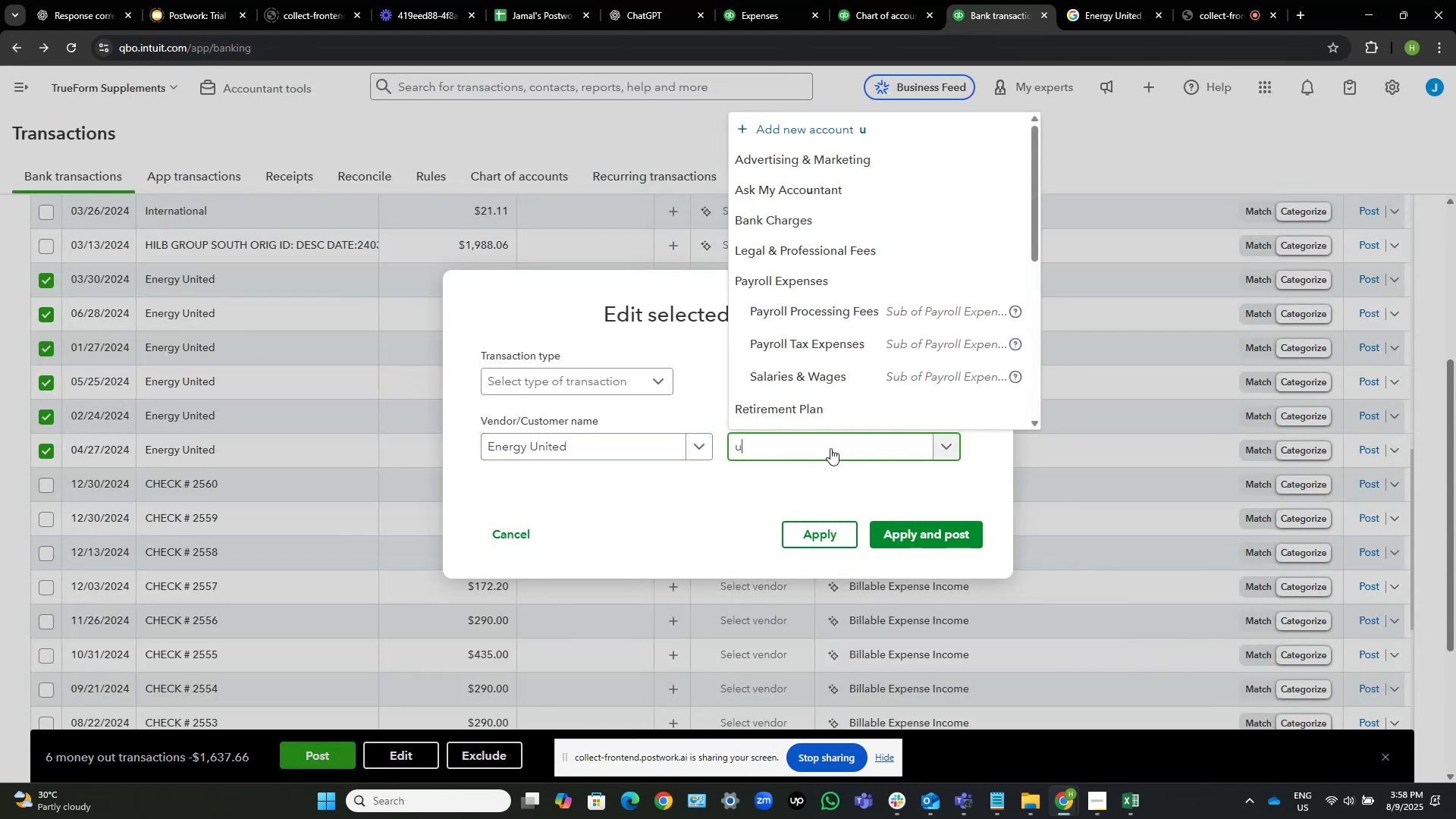 
key(T)
 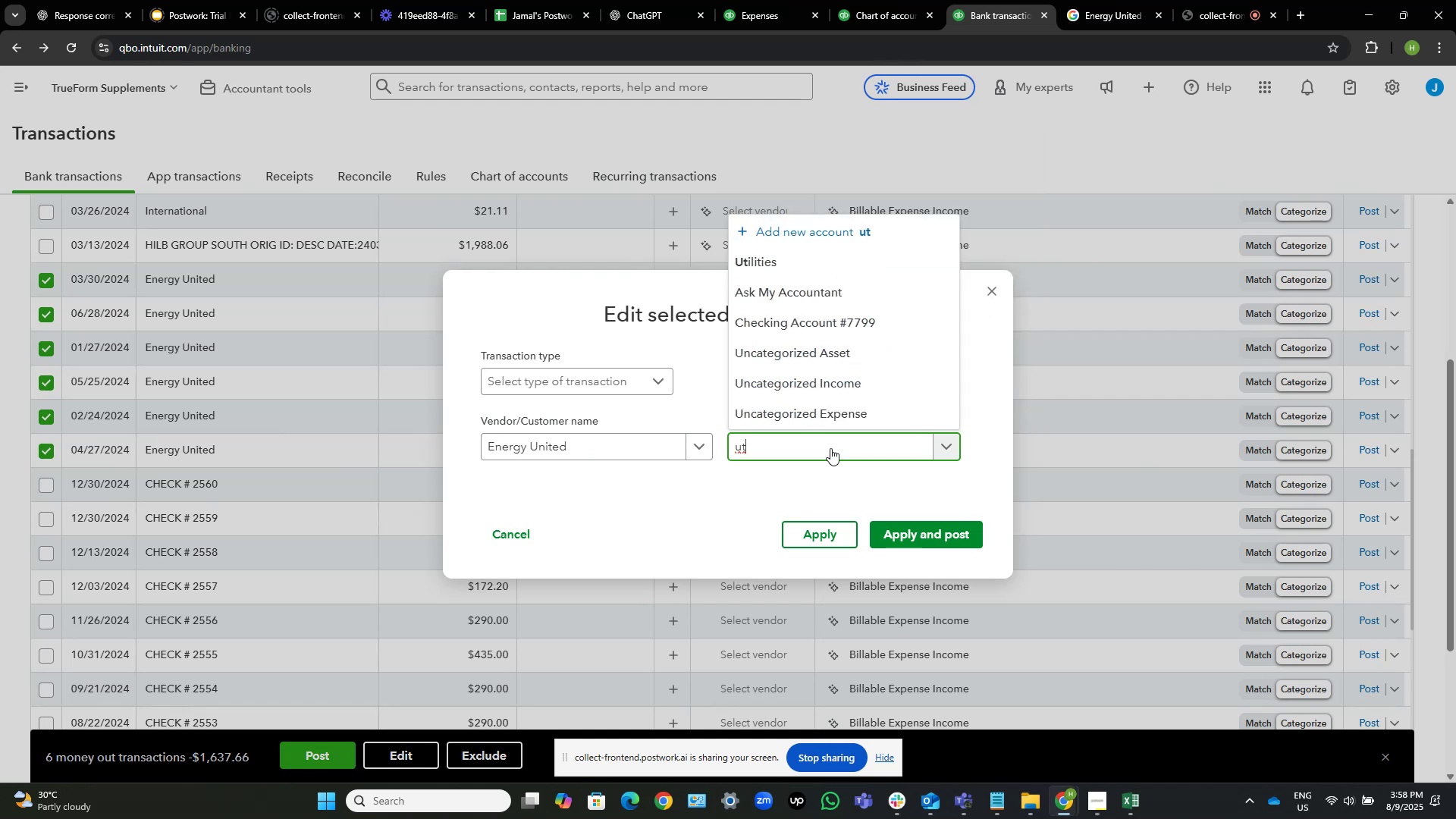 
left_click([779, 268])
 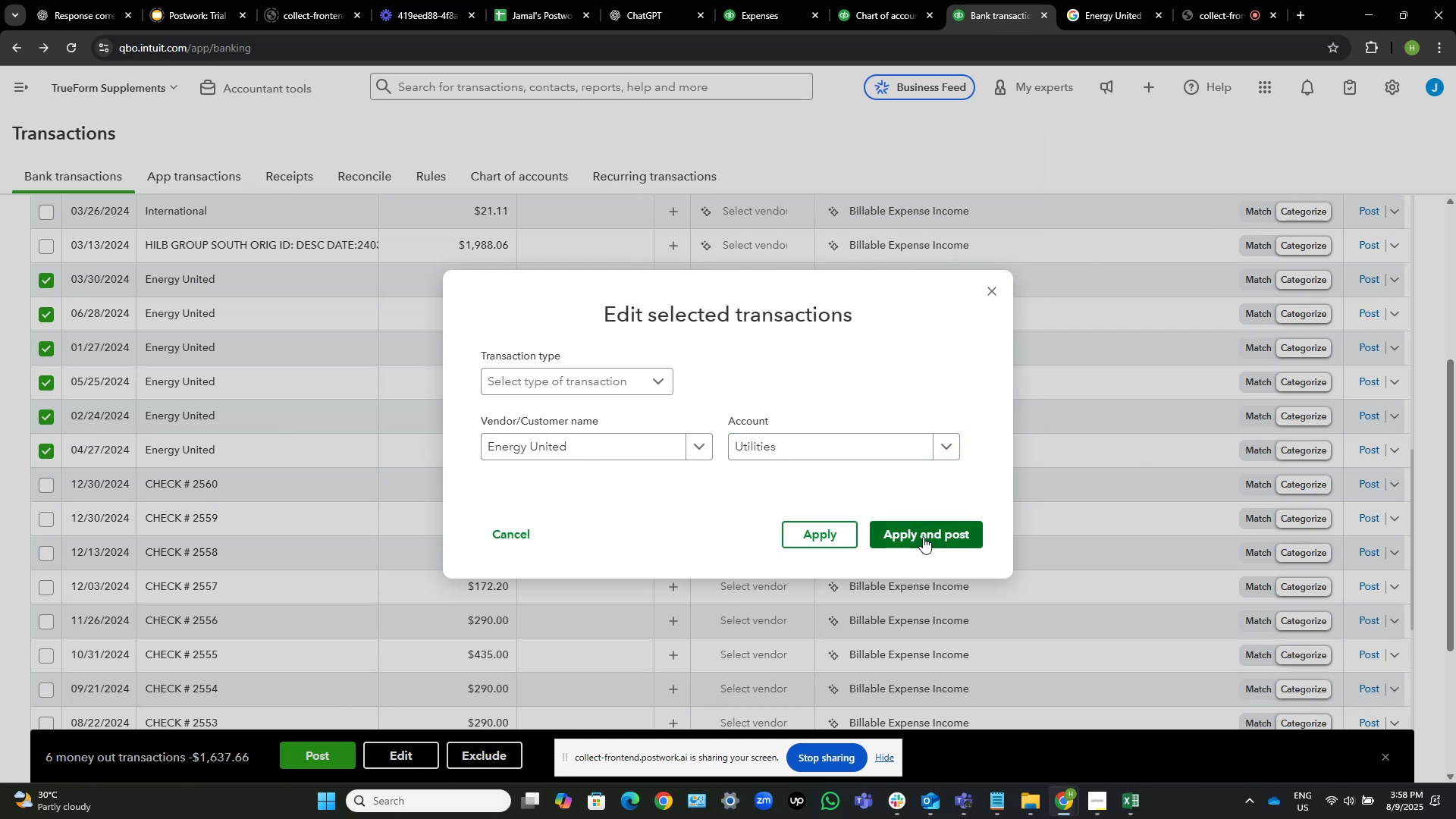 
left_click([923, 537])
 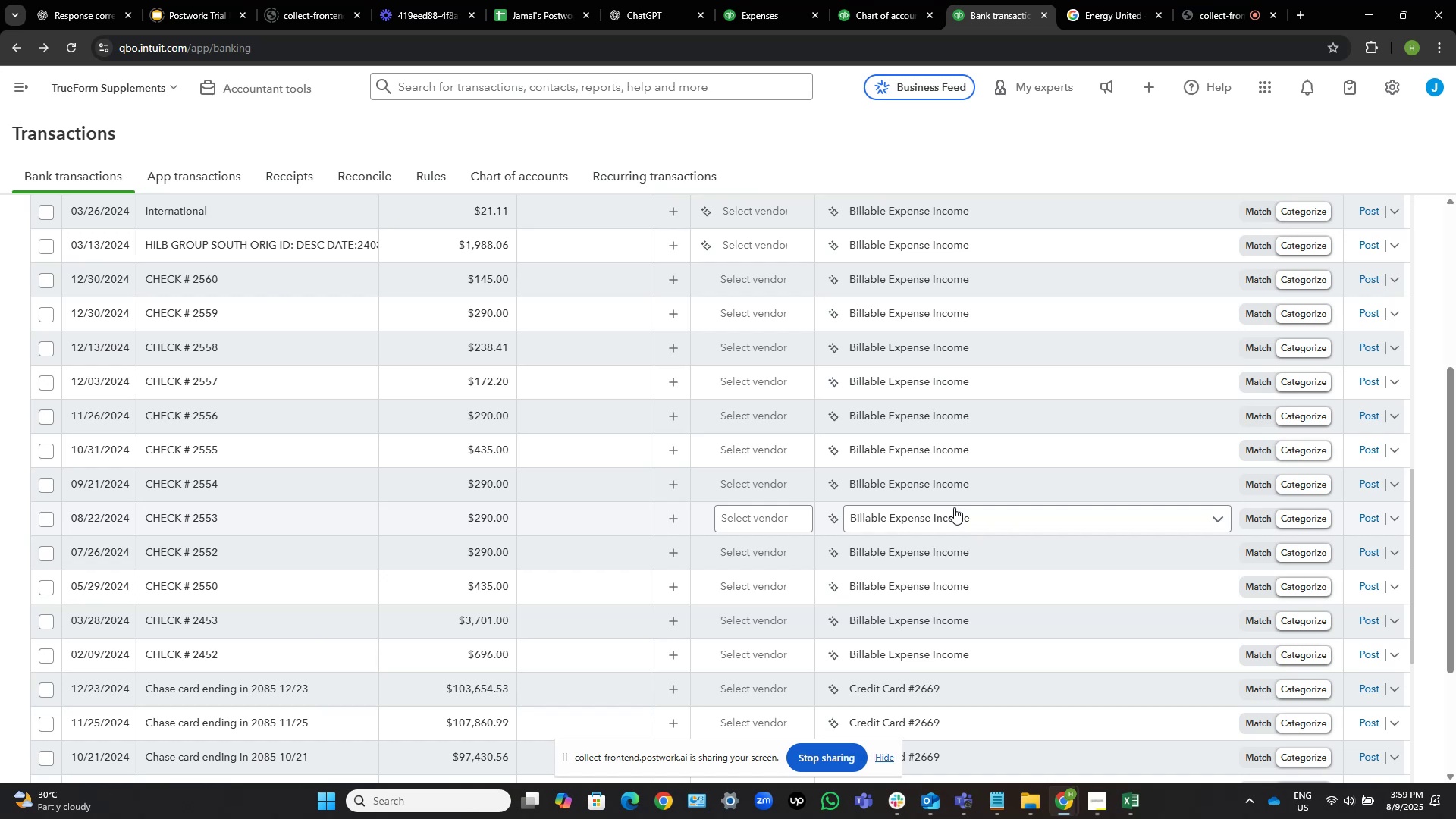 
wait(29.58)
 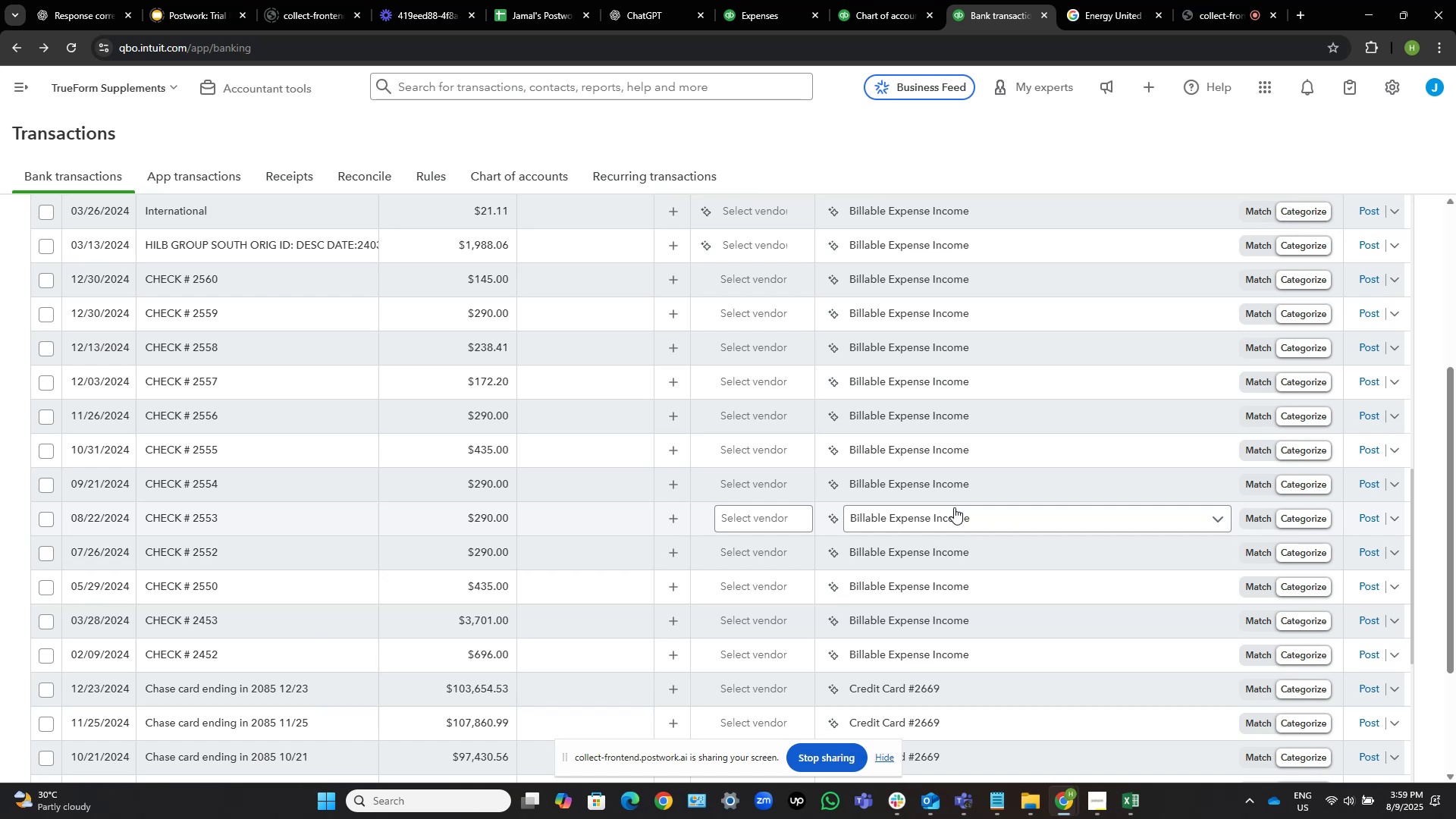 
scroll: coordinate [291, 308], scroll_direction: up, amount: 2.0
 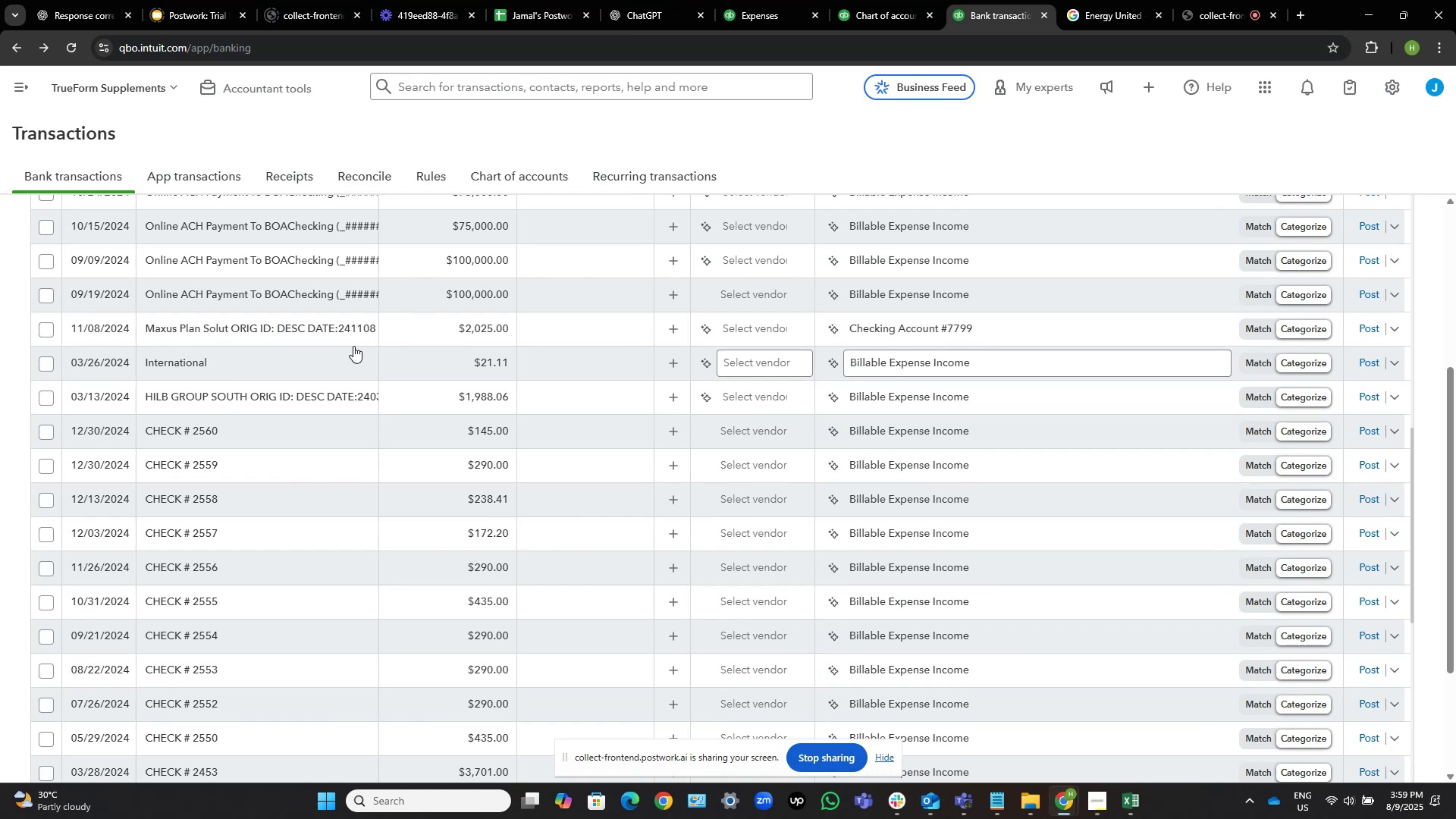 
wait(7.36)
 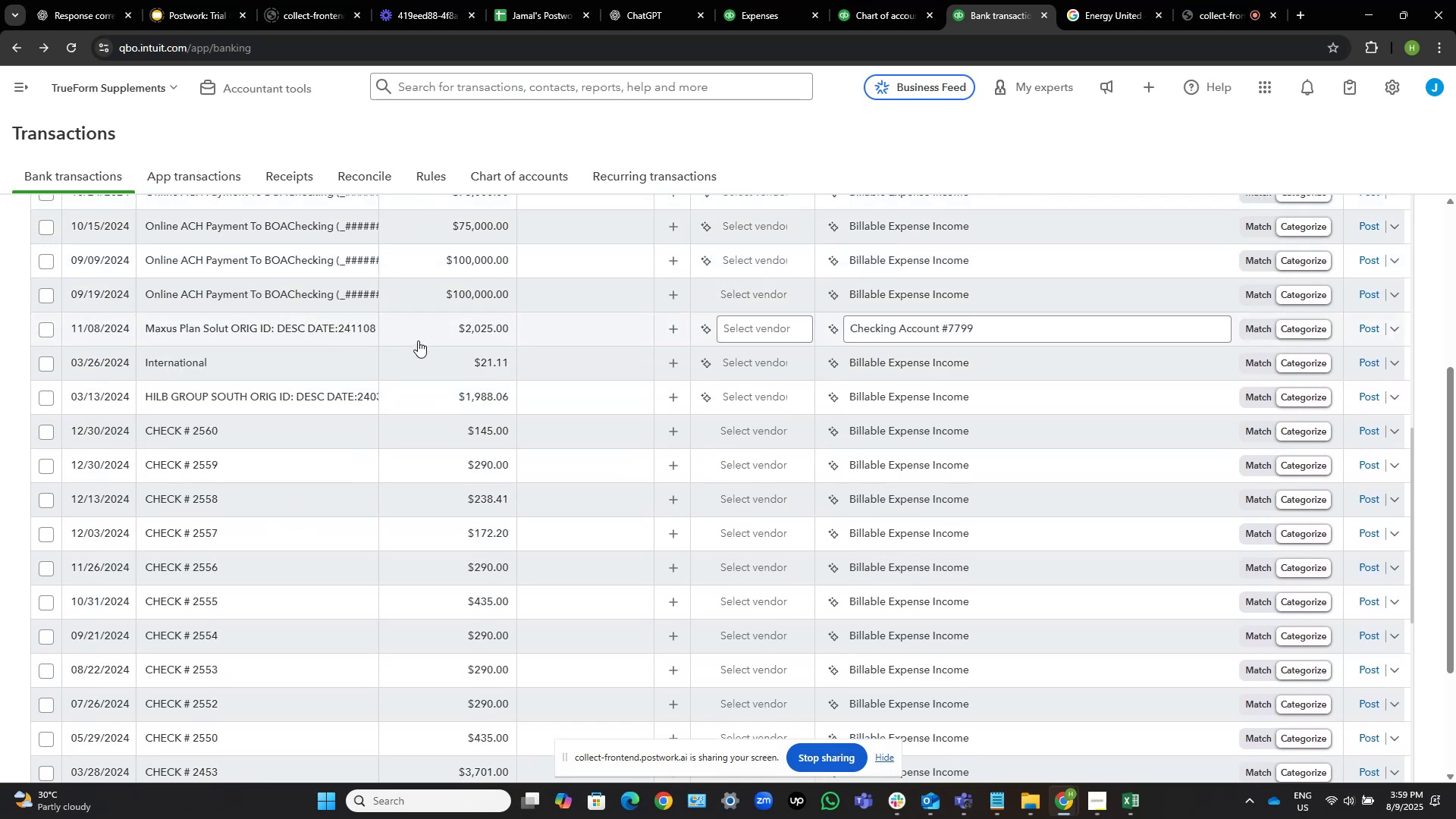 
scroll: coordinate [333, 352], scroll_direction: down, amount: 1.0
 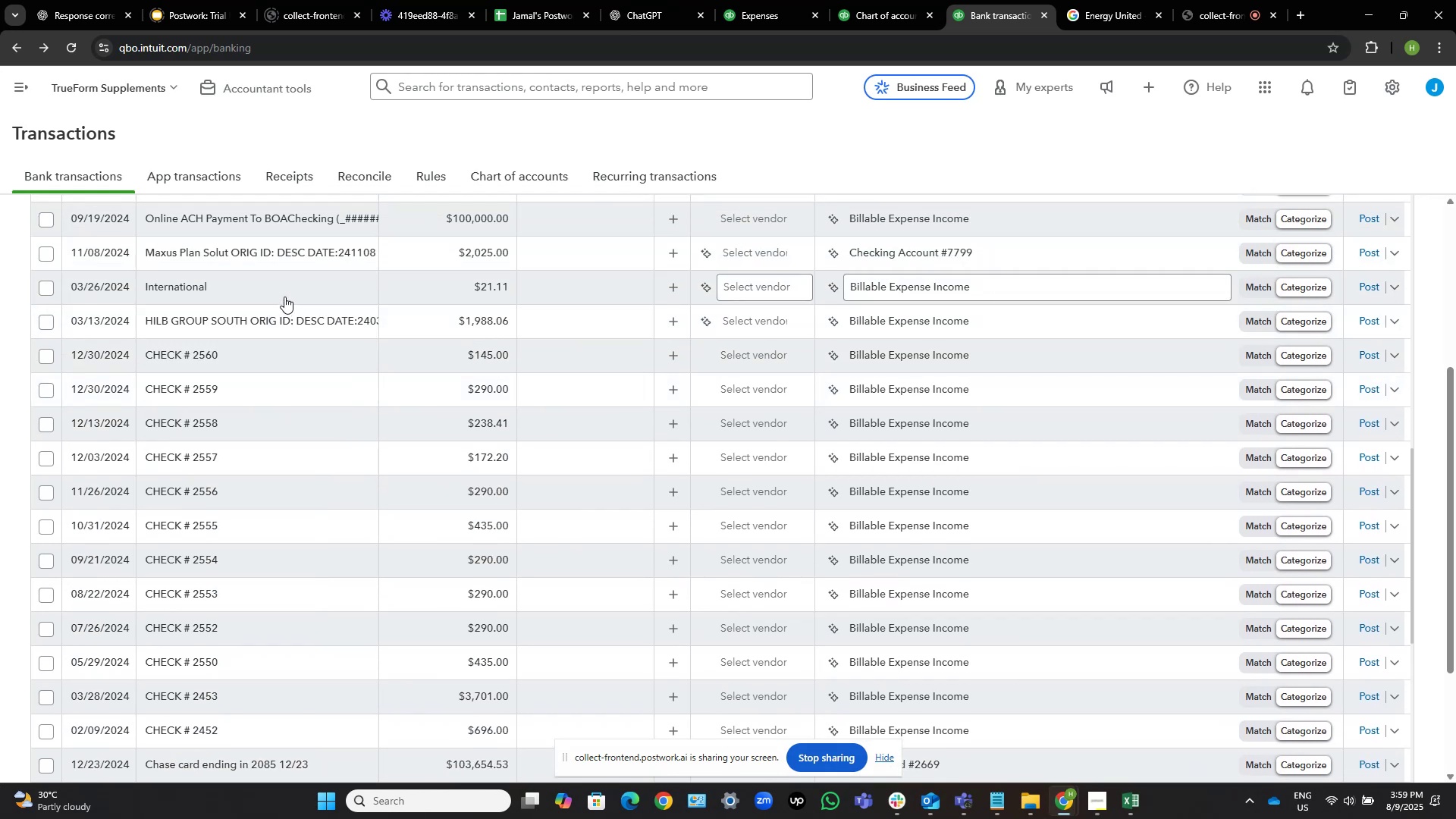 
wait(5.46)
 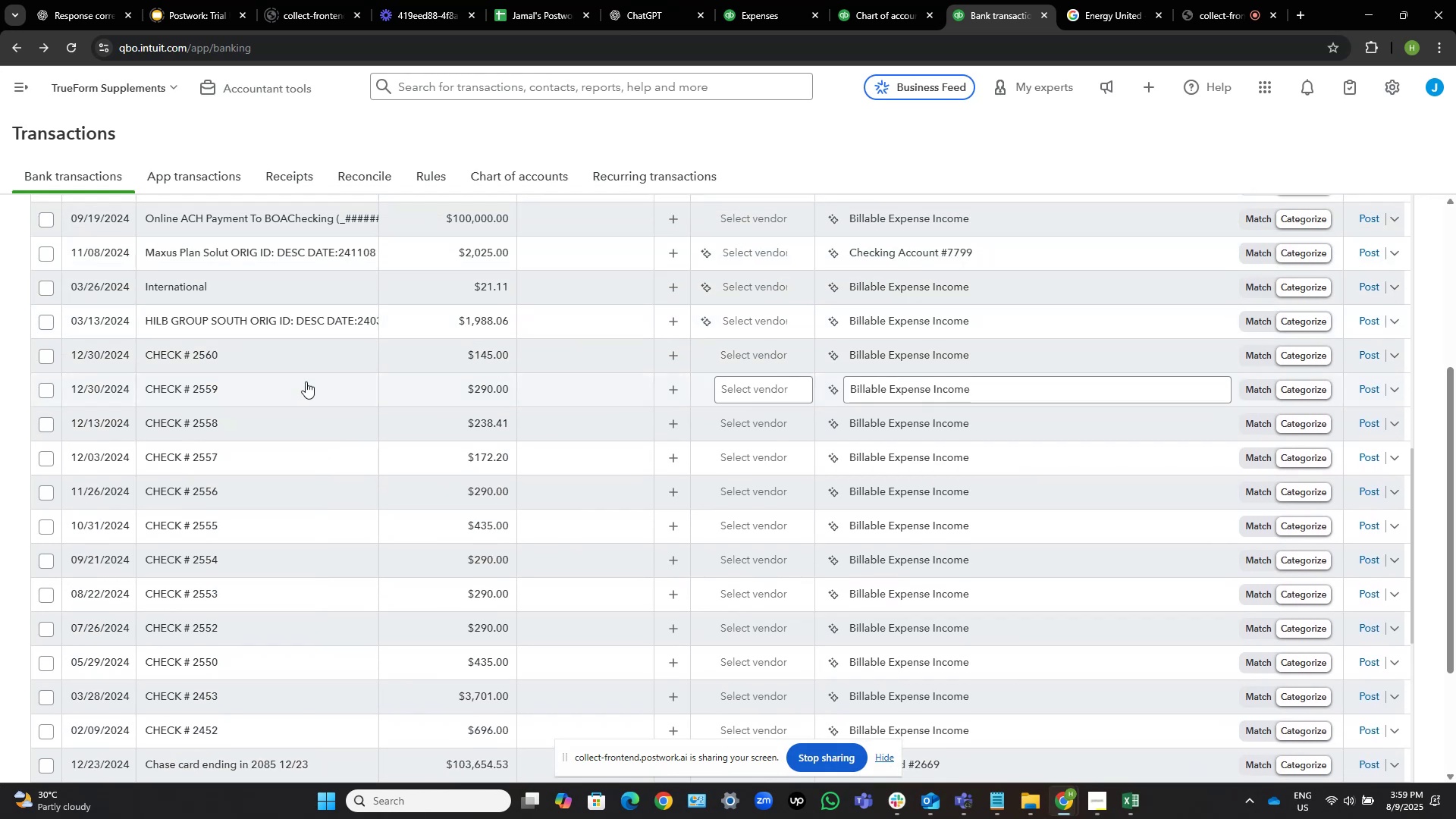 
left_click([293, 287])
 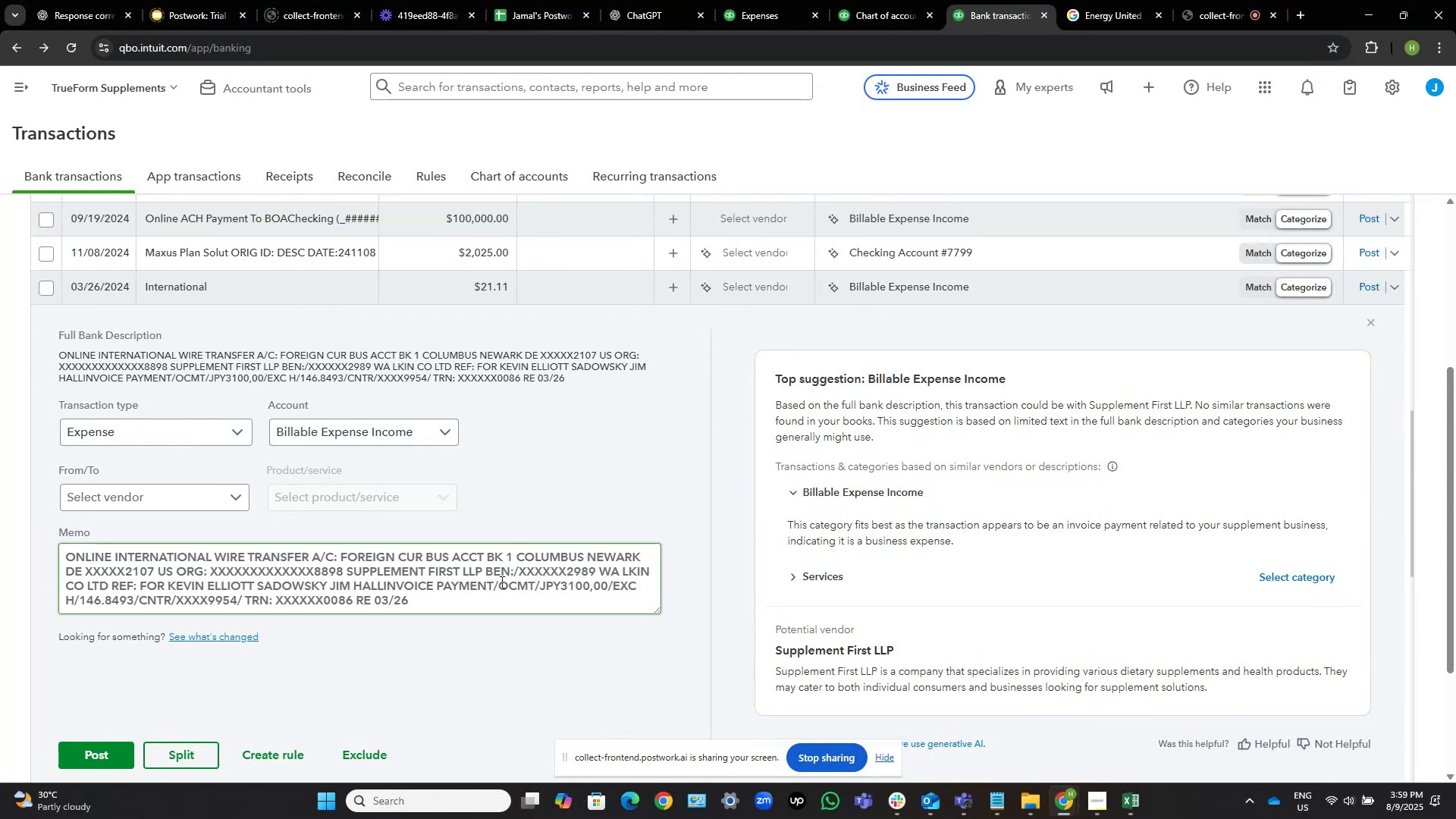 
wait(10.21)
 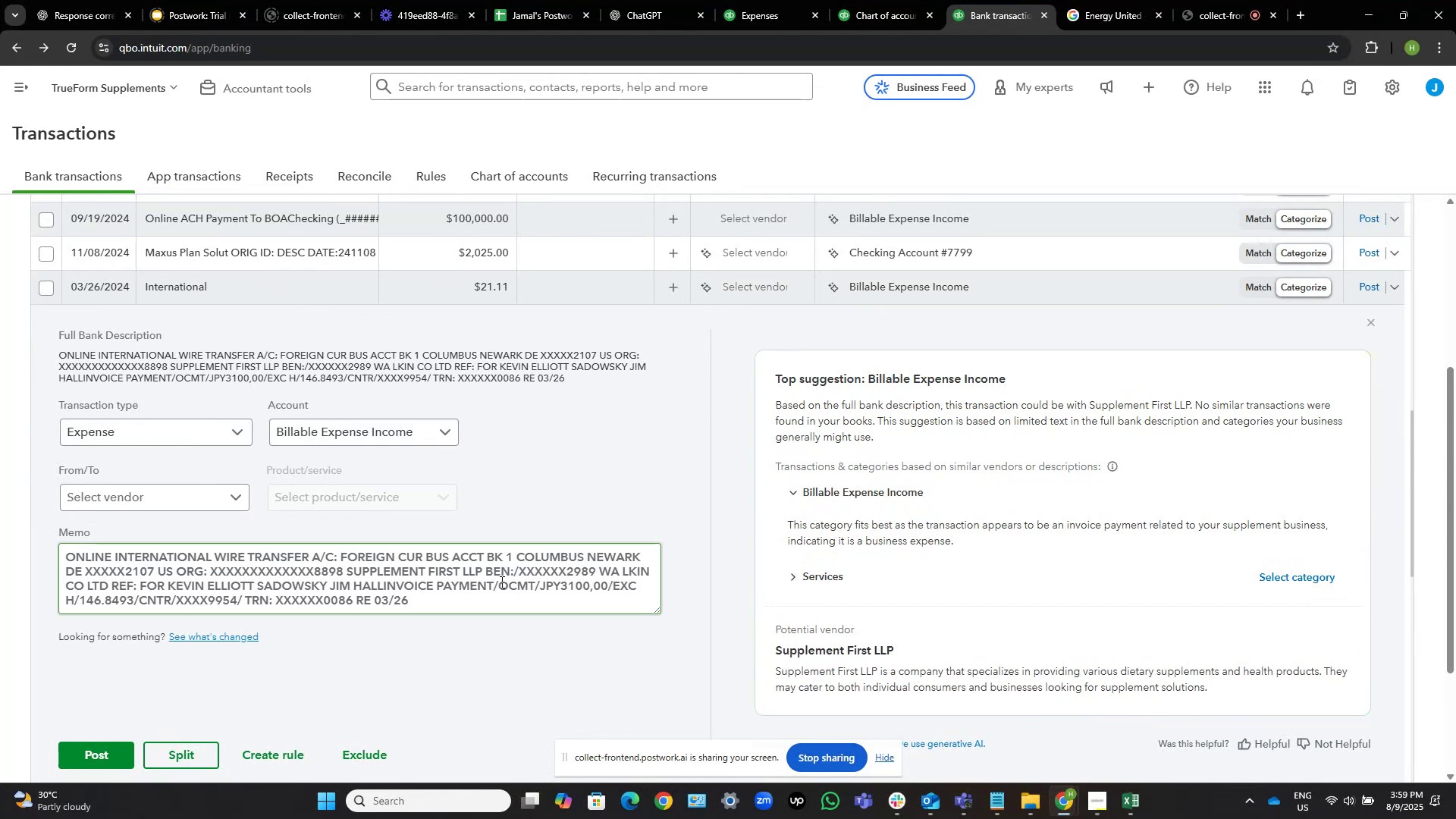 
scroll: coordinate [446, 576], scroll_direction: down, amount: 1.0
 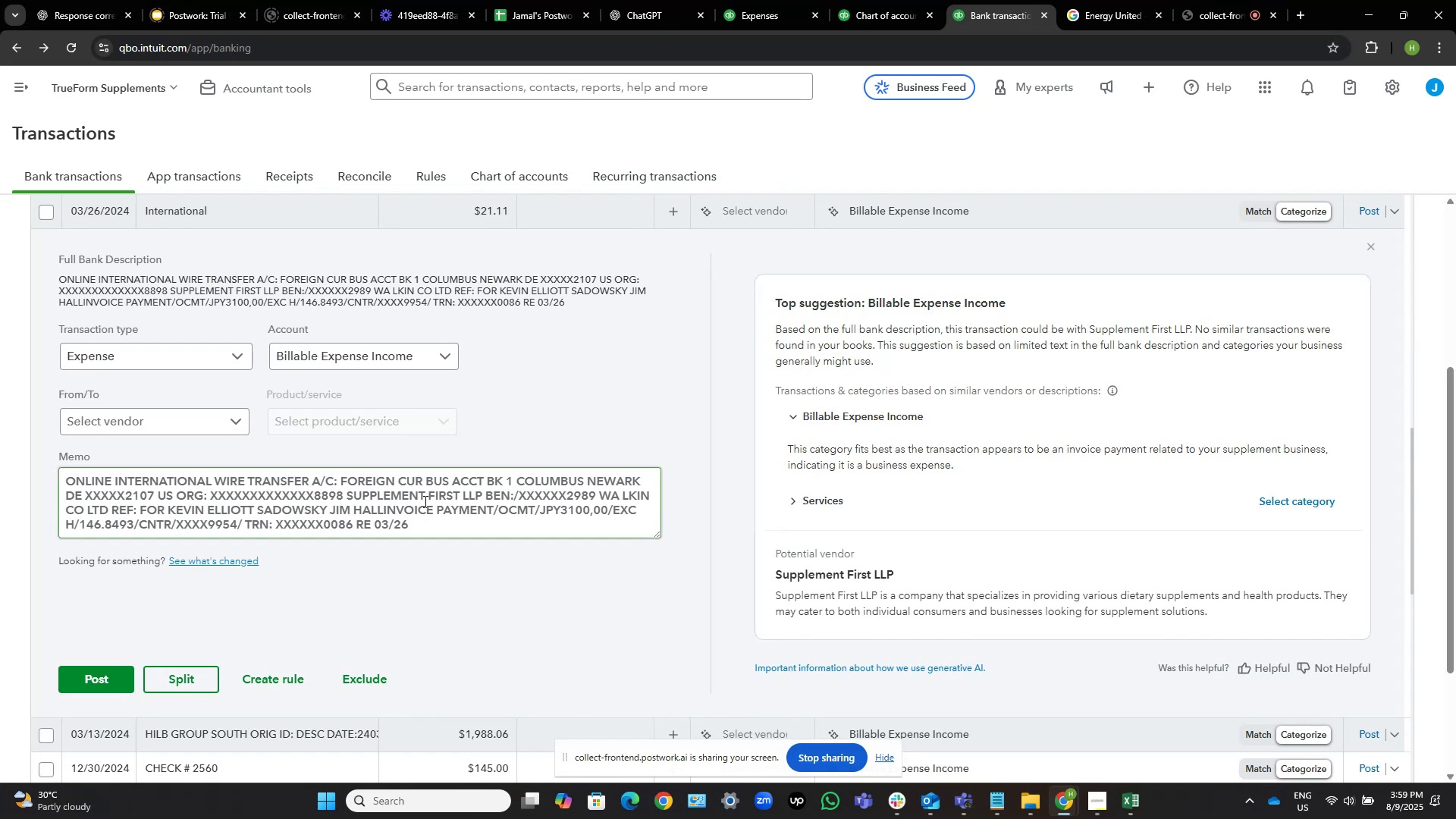 
wait(6.16)
 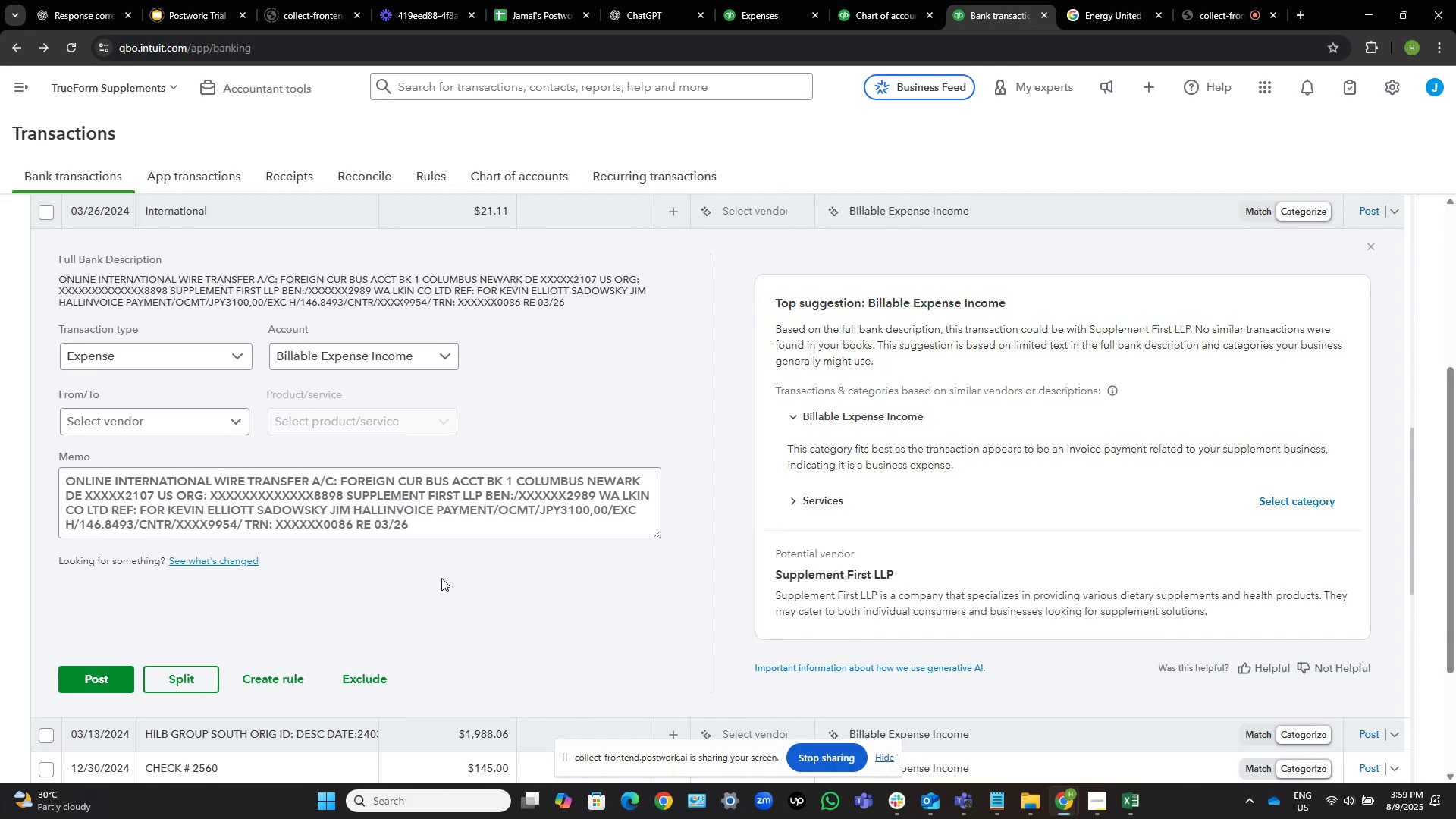 
scroll: coordinate [427, 504], scroll_direction: down, amount: 1.0
 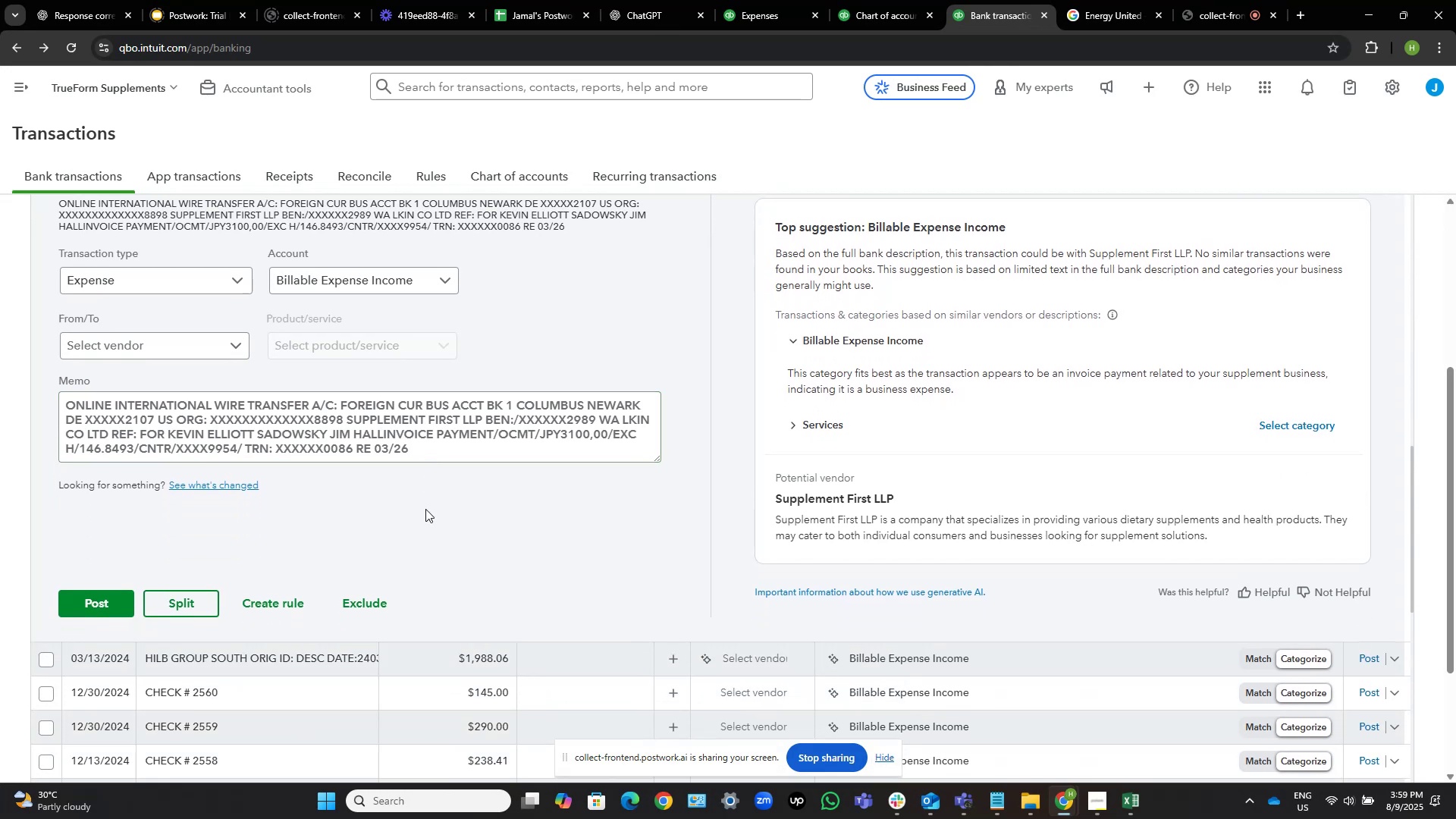 
scroll: coordinate [425, 509], scroll_direction: up, amount: 2.0
 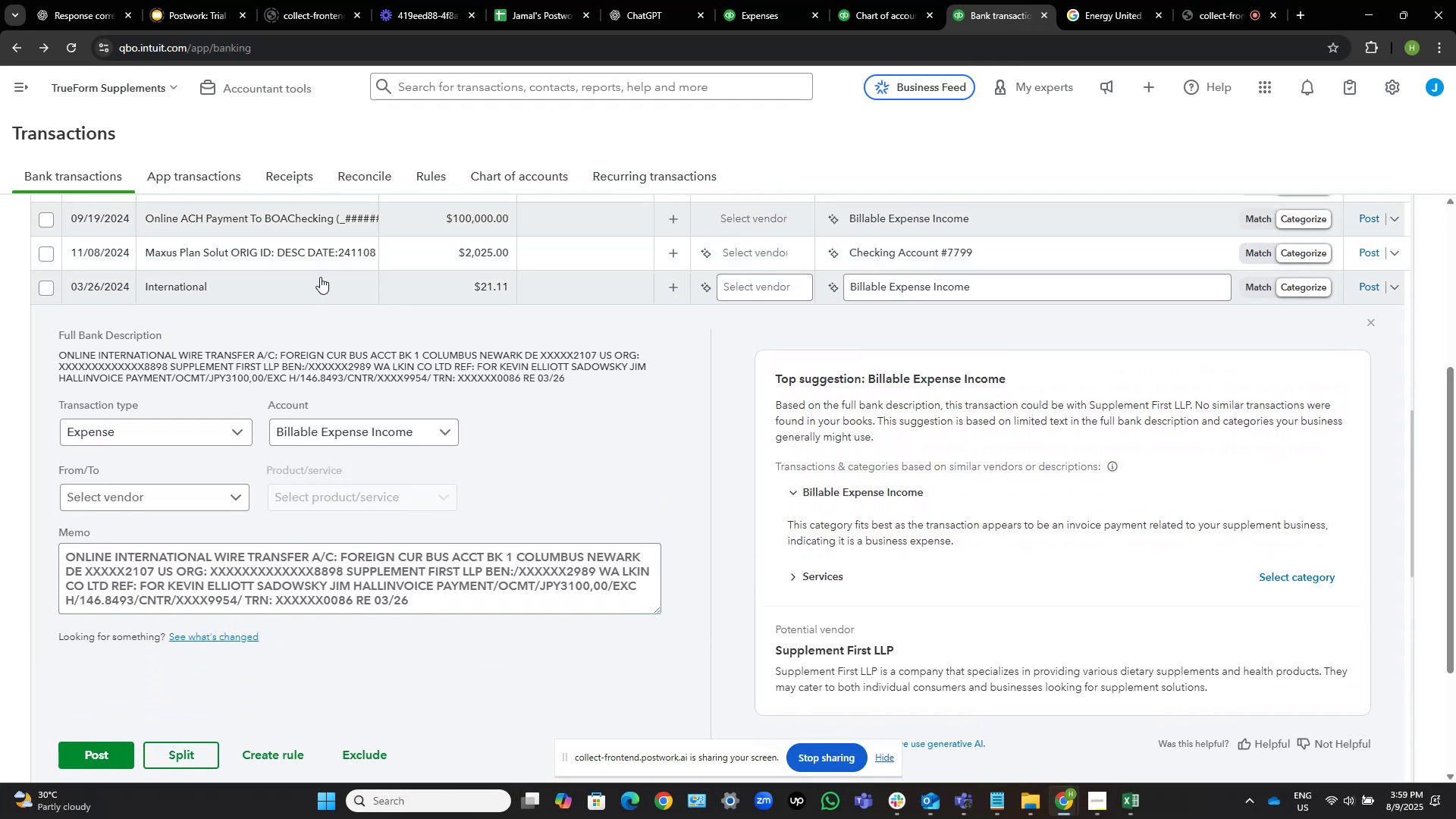 
left_click([343, 242])
 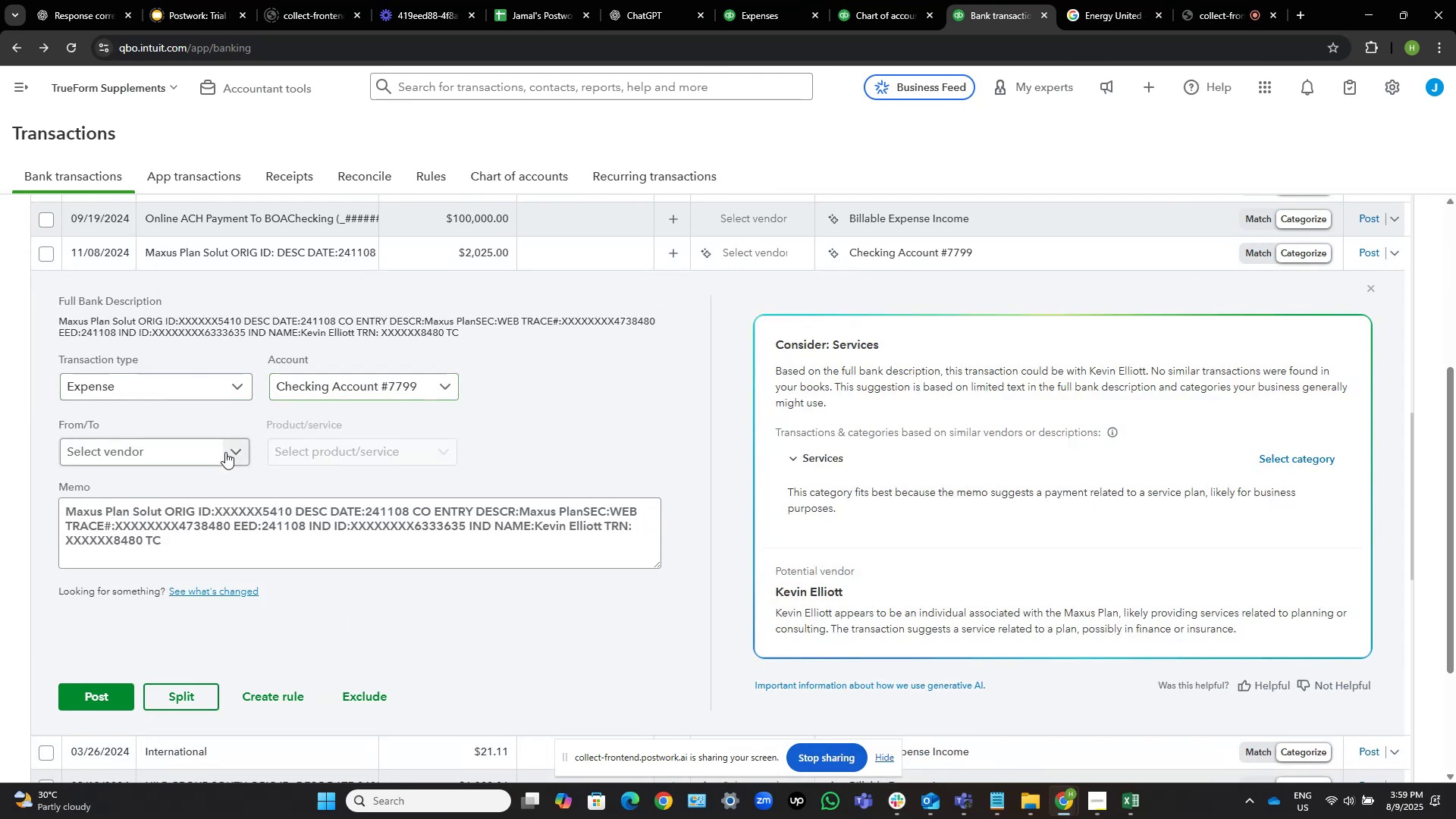 
left_click_drag(start_coordinate=[161, 510], to_coordinate=[64, 497])
 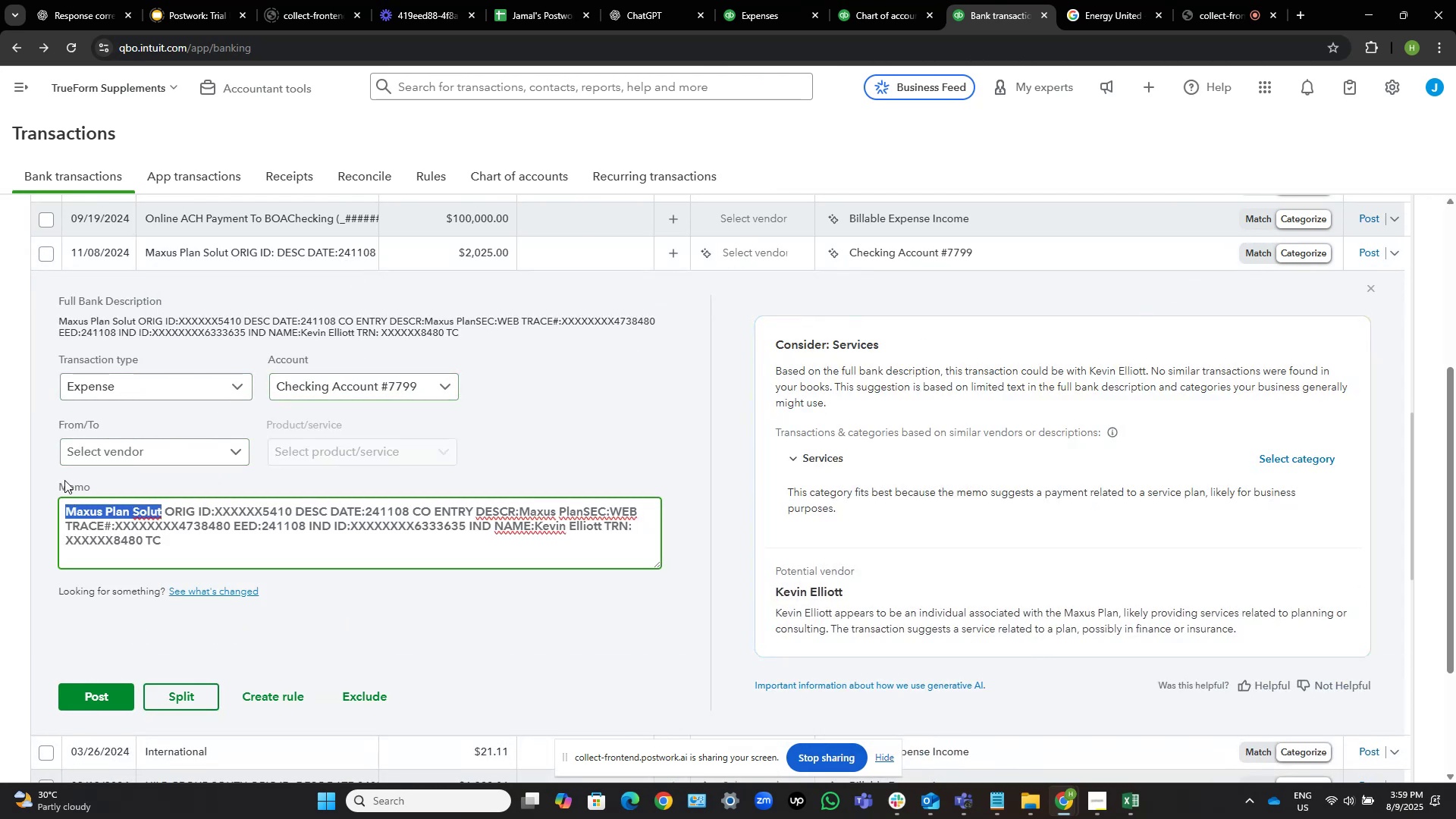 
key(Control+C)
 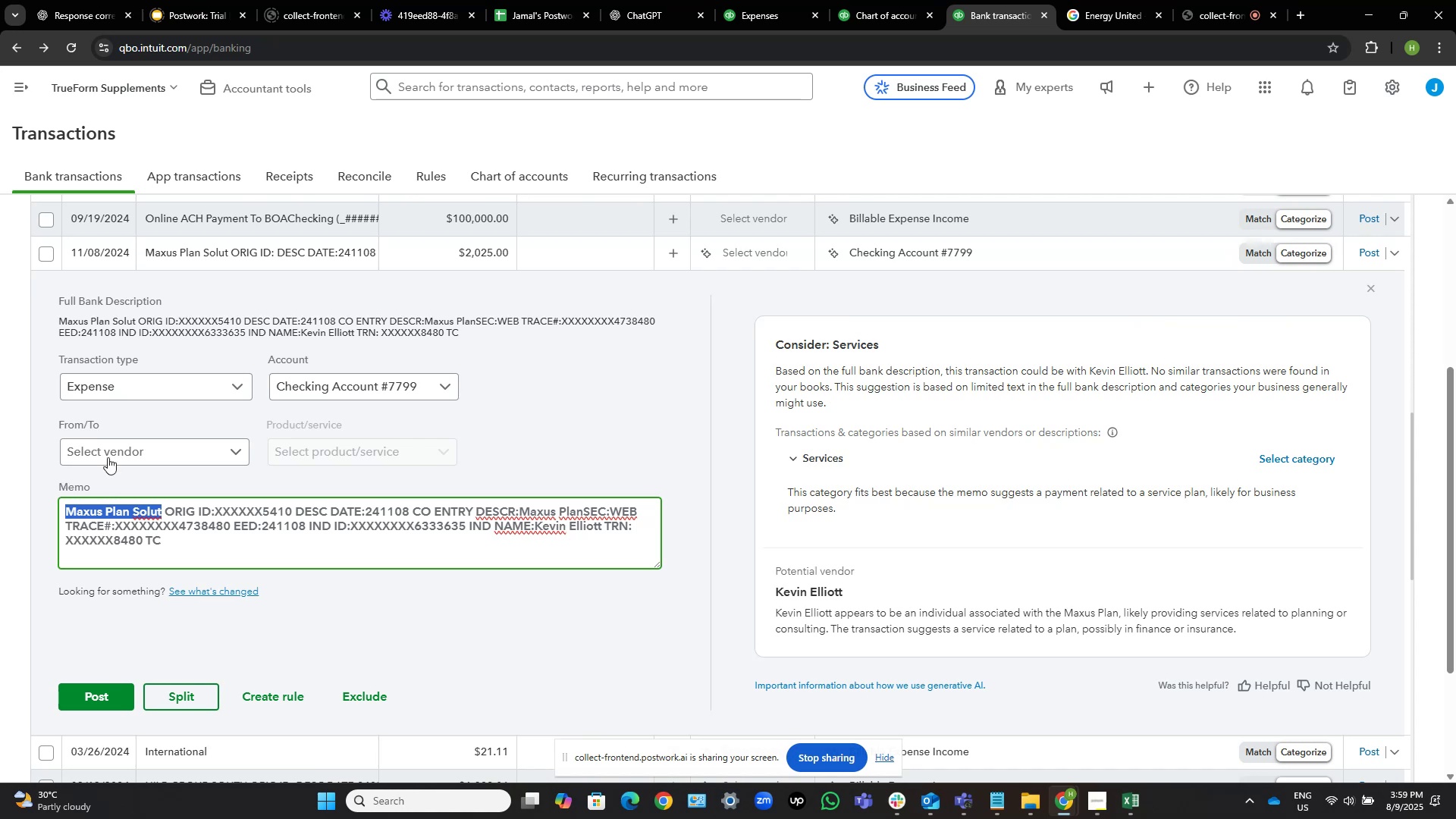 
left_click([1120, 0])
 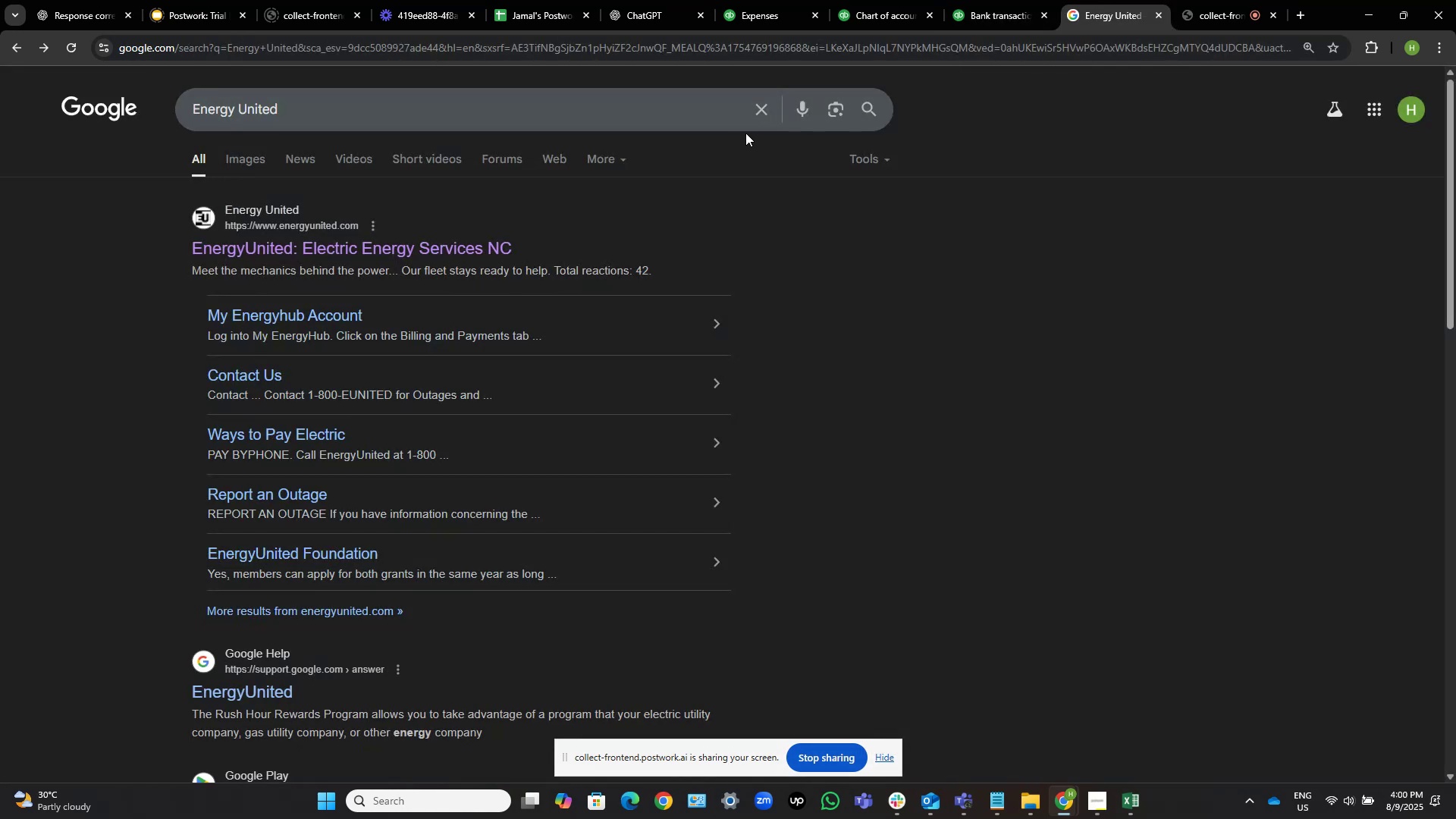 
left_click([764, 110])
 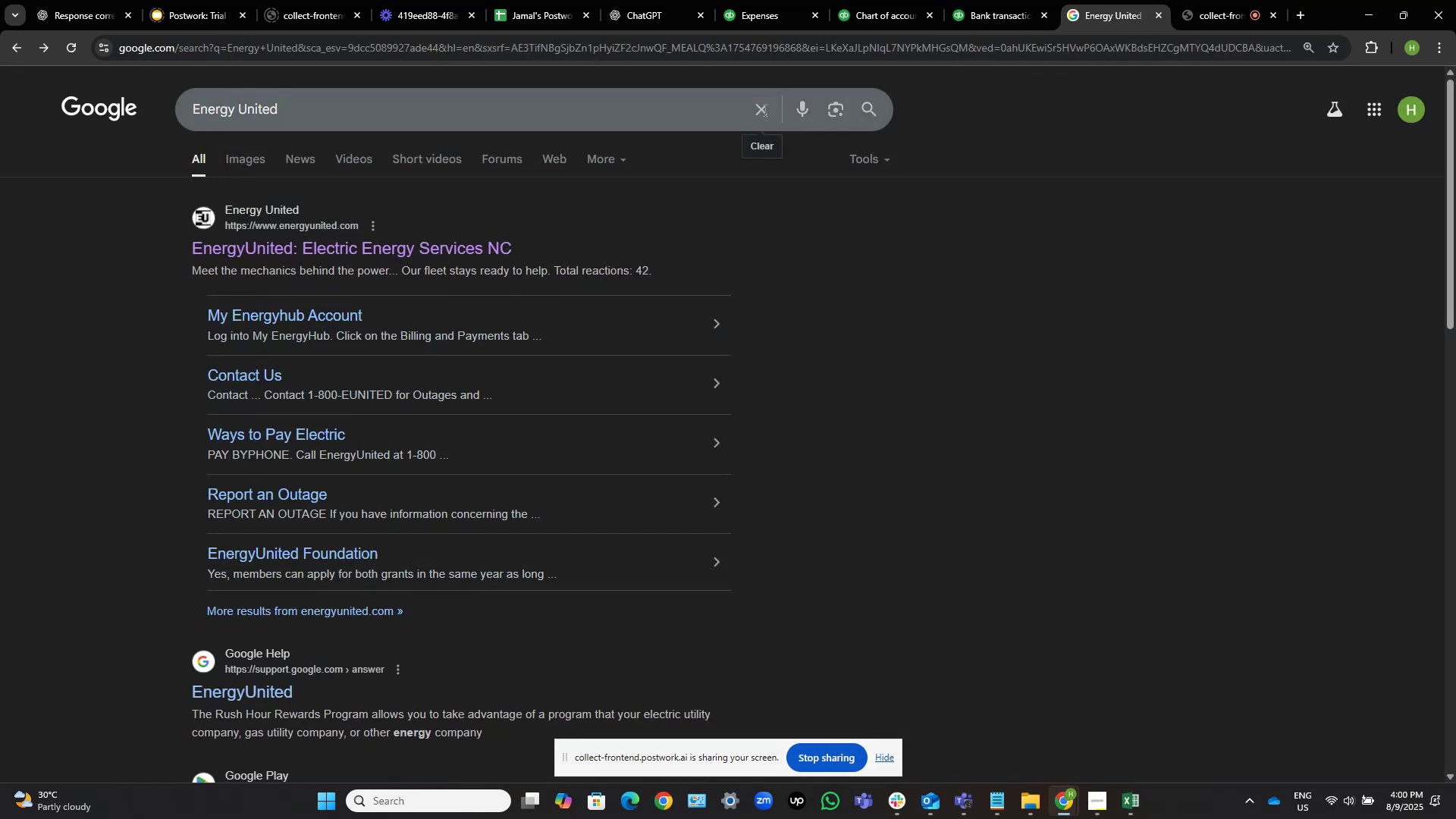 
key(Control+V)
 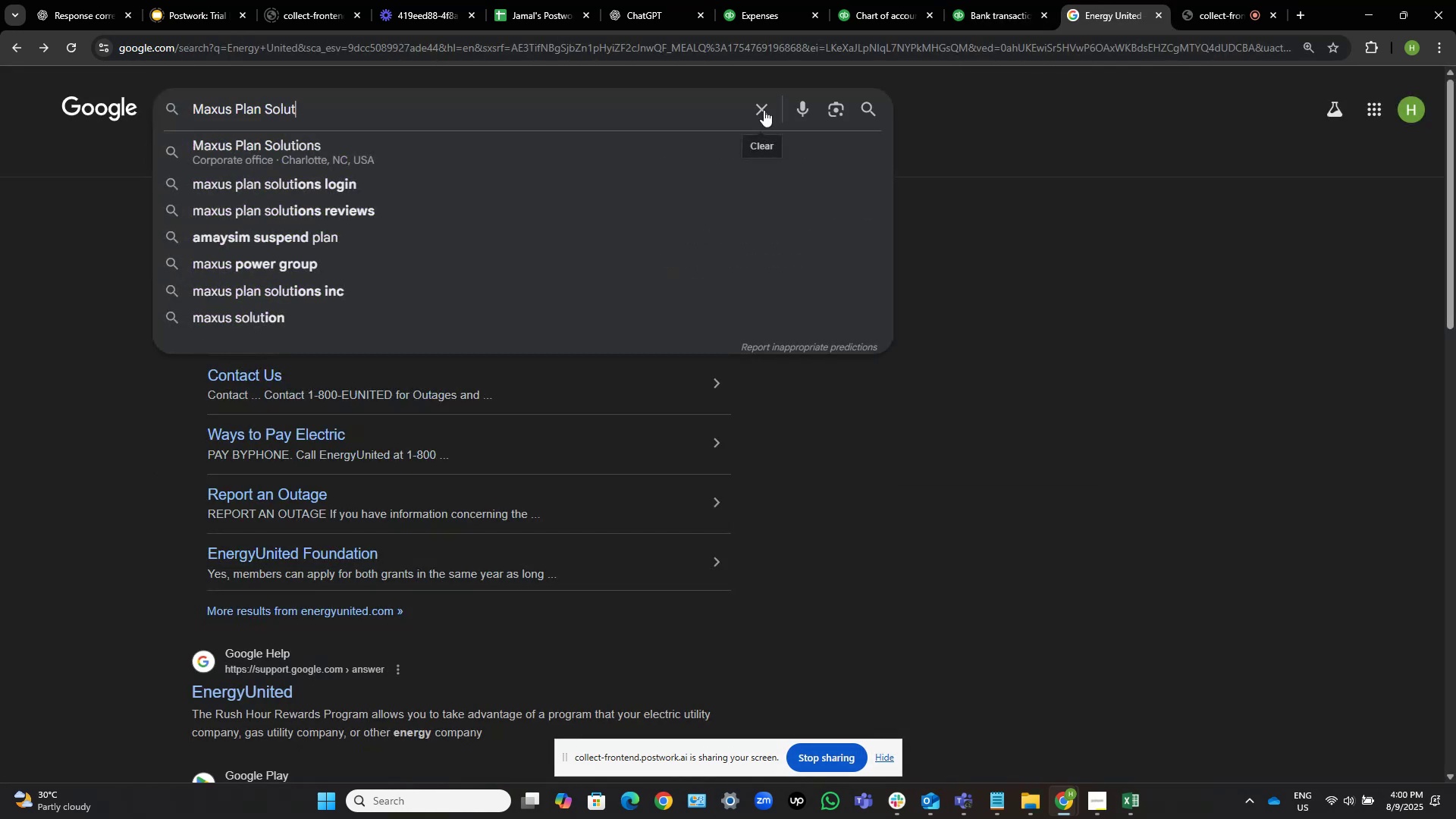 
type(ions)
 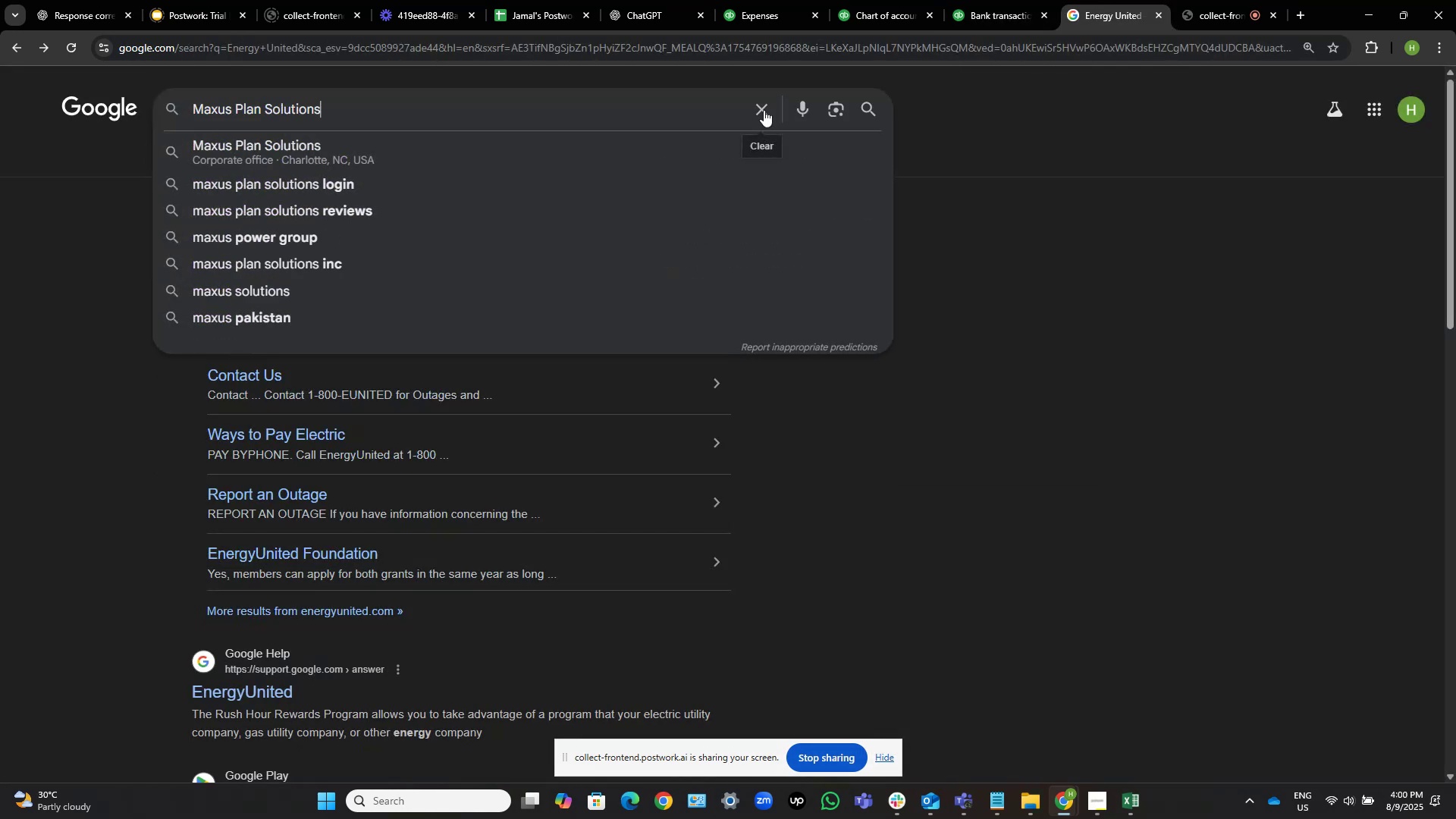 
key(Enter)
 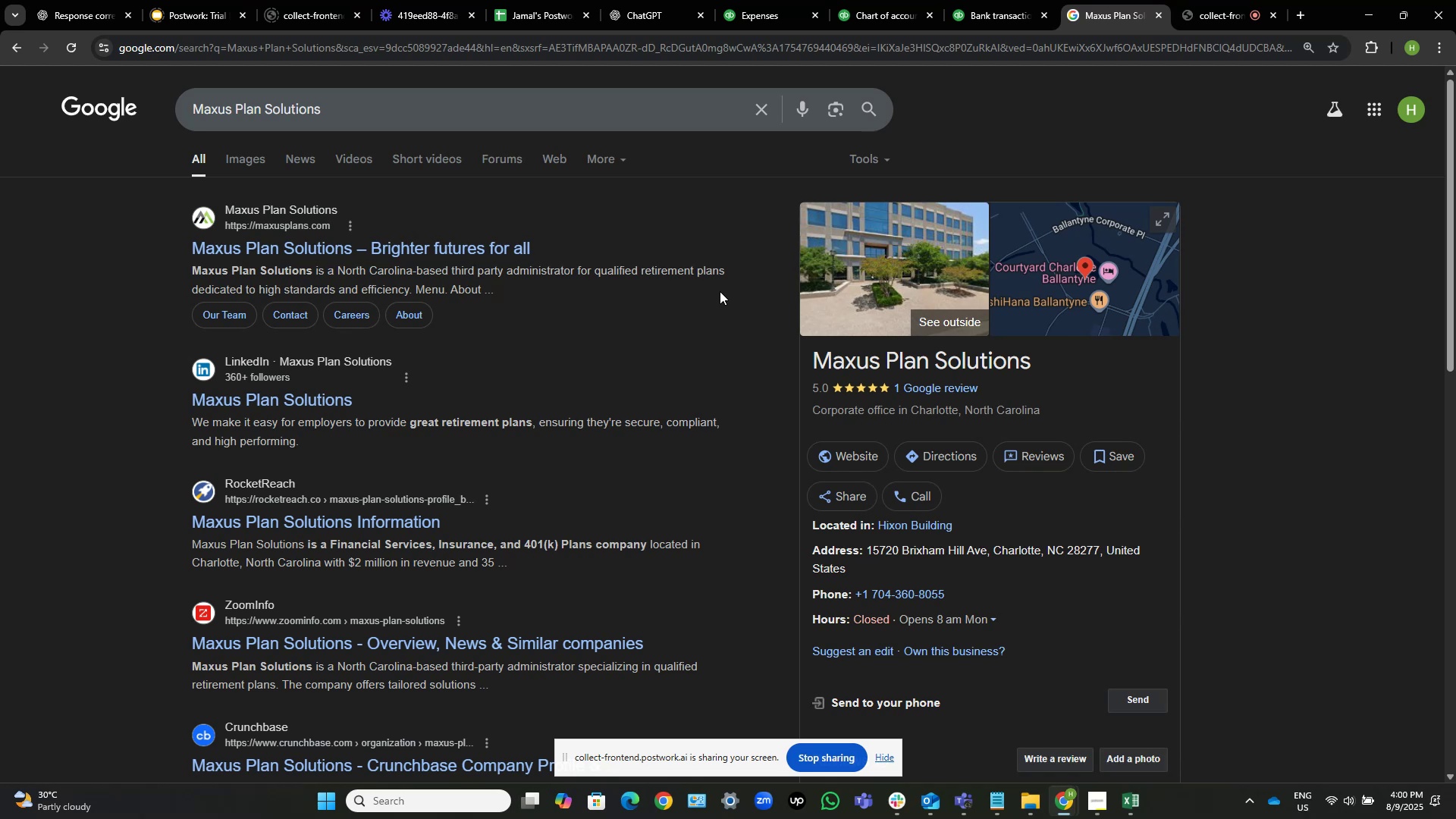 
wait(35.48)
 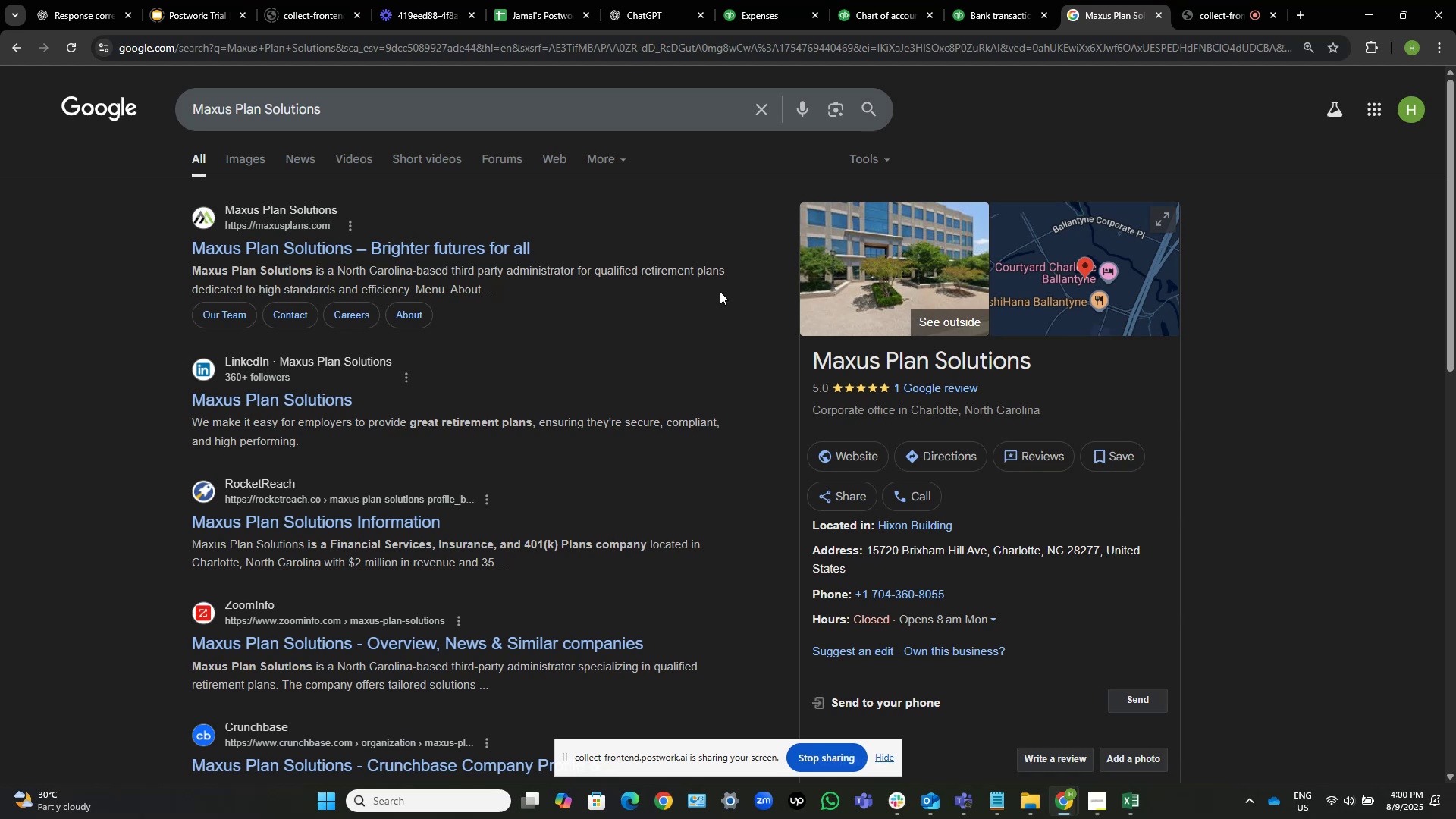 
left_click([321, 400])
 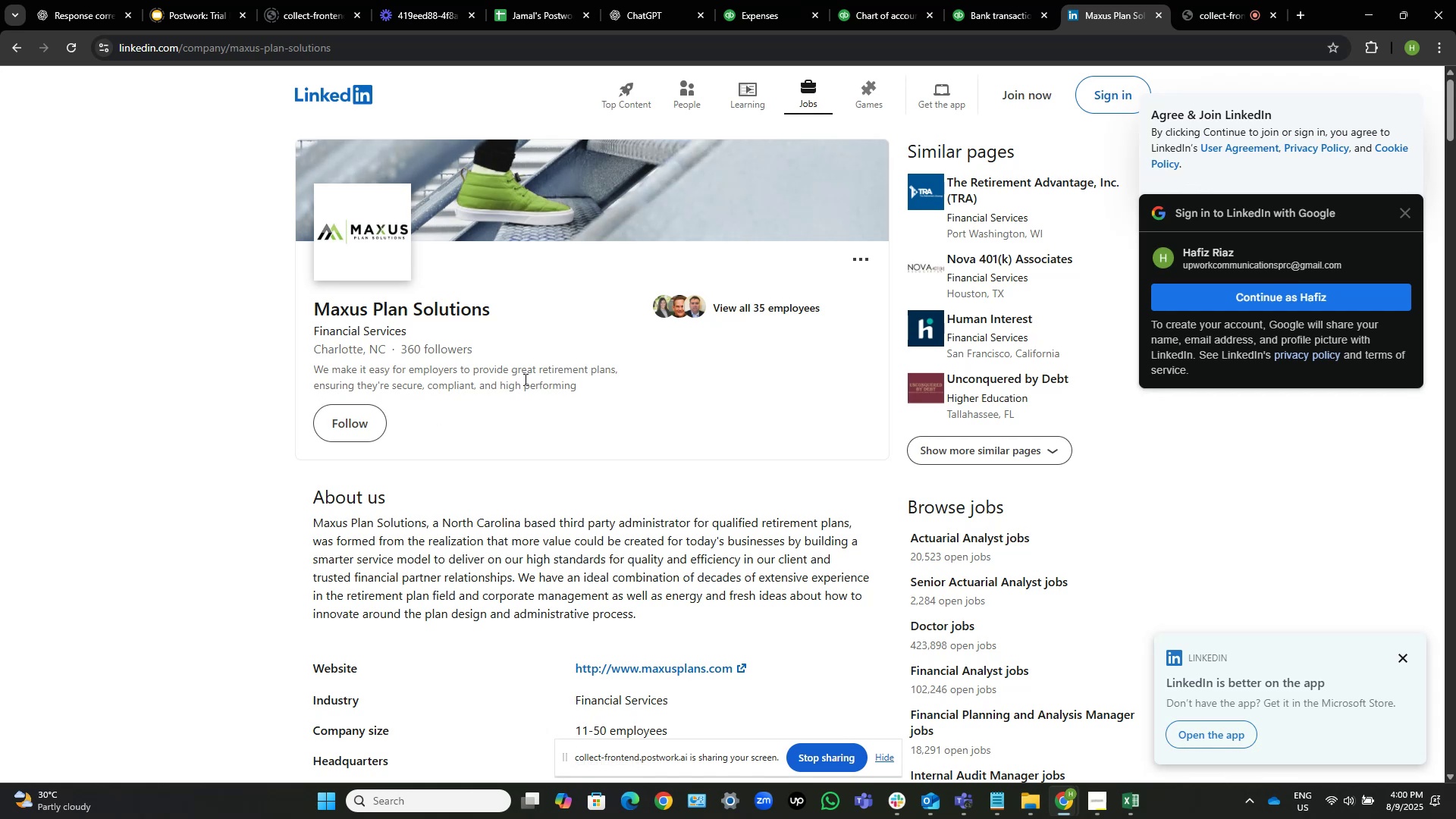 
wait(13.34)
 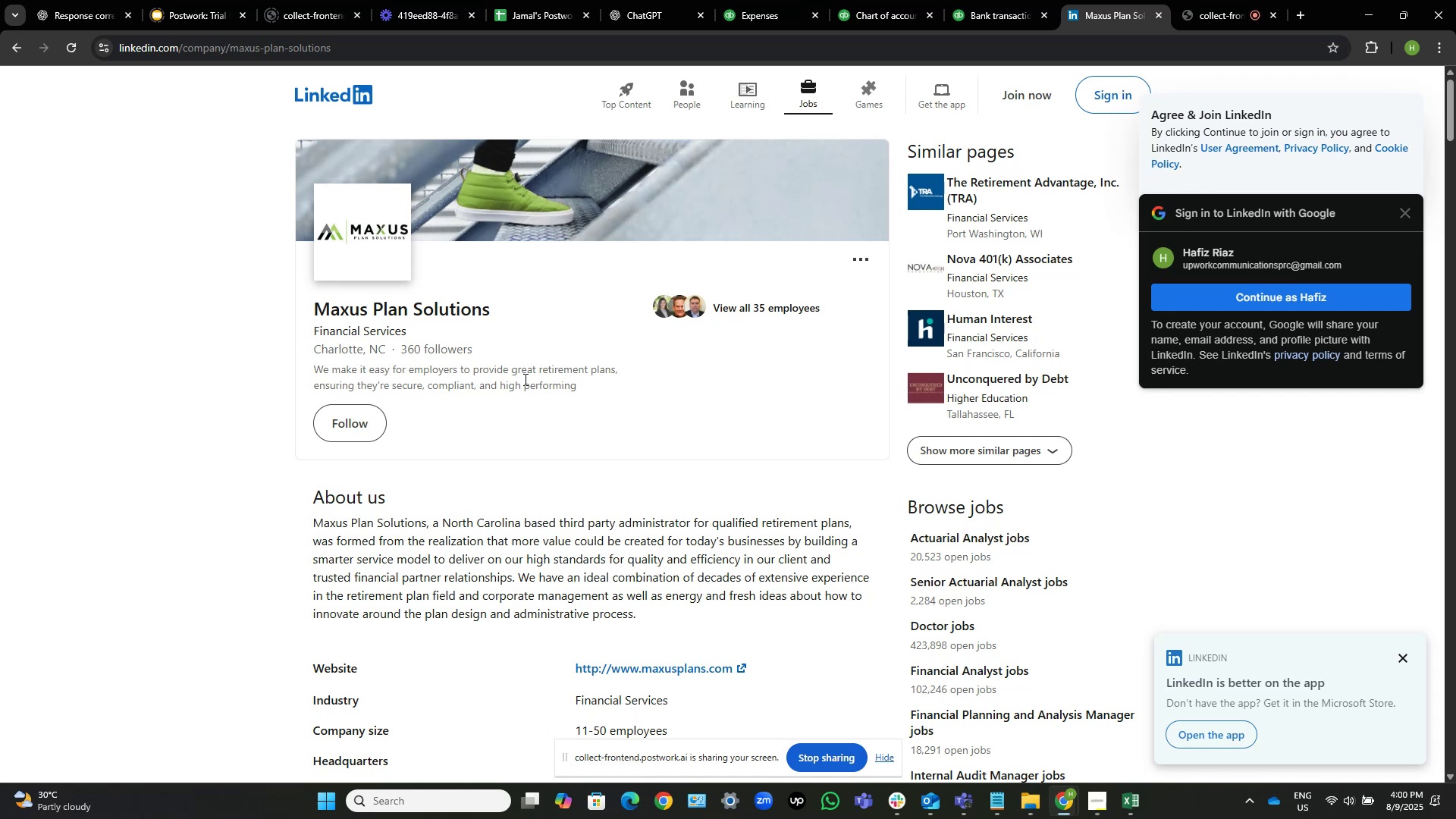 
scroll: coordinate [508, 432], scroll_direction: down, amount: 1.0
 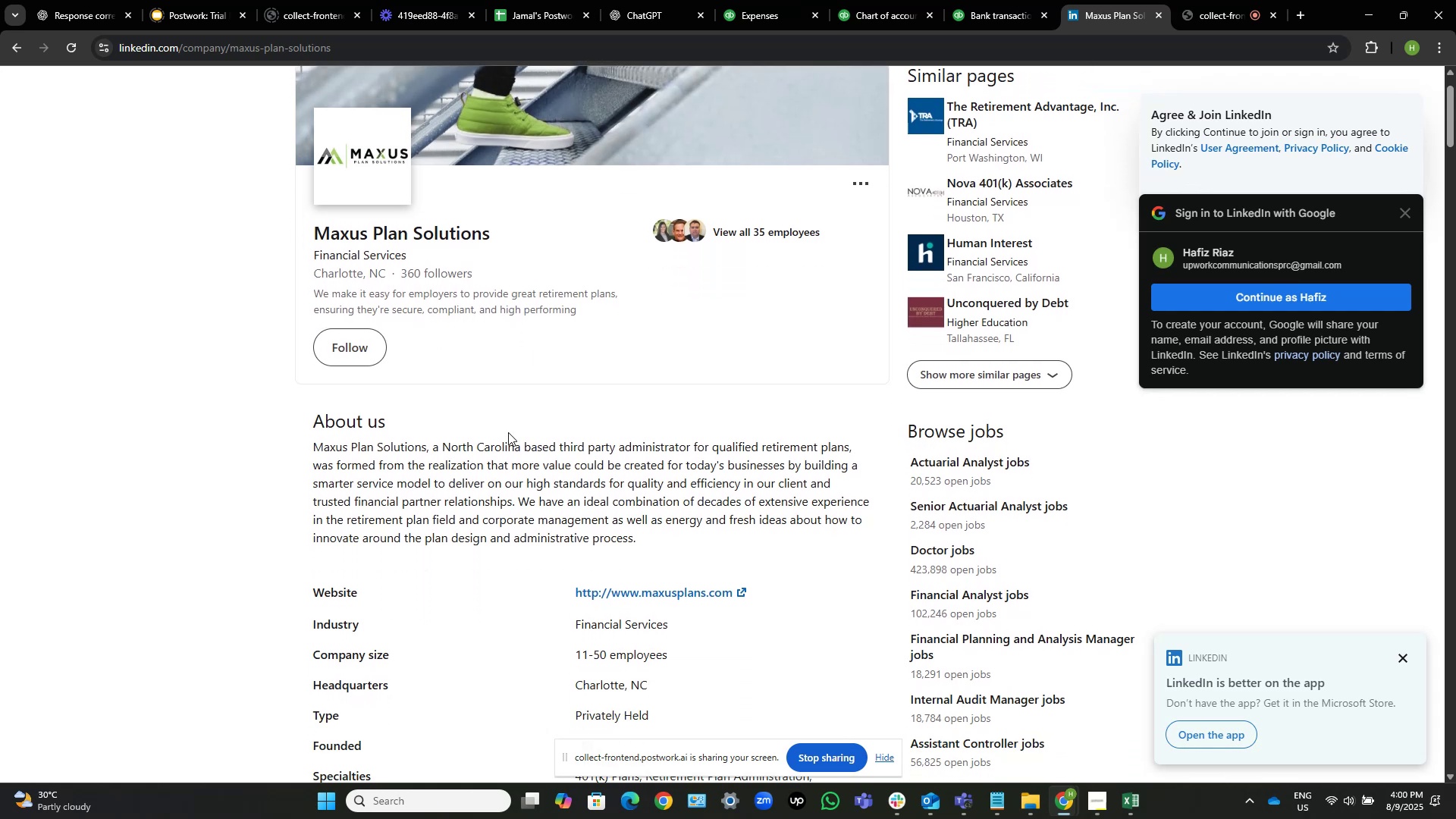 
scroll: coordinate [508, 432], scroll_direction: up, amount: 3.0
 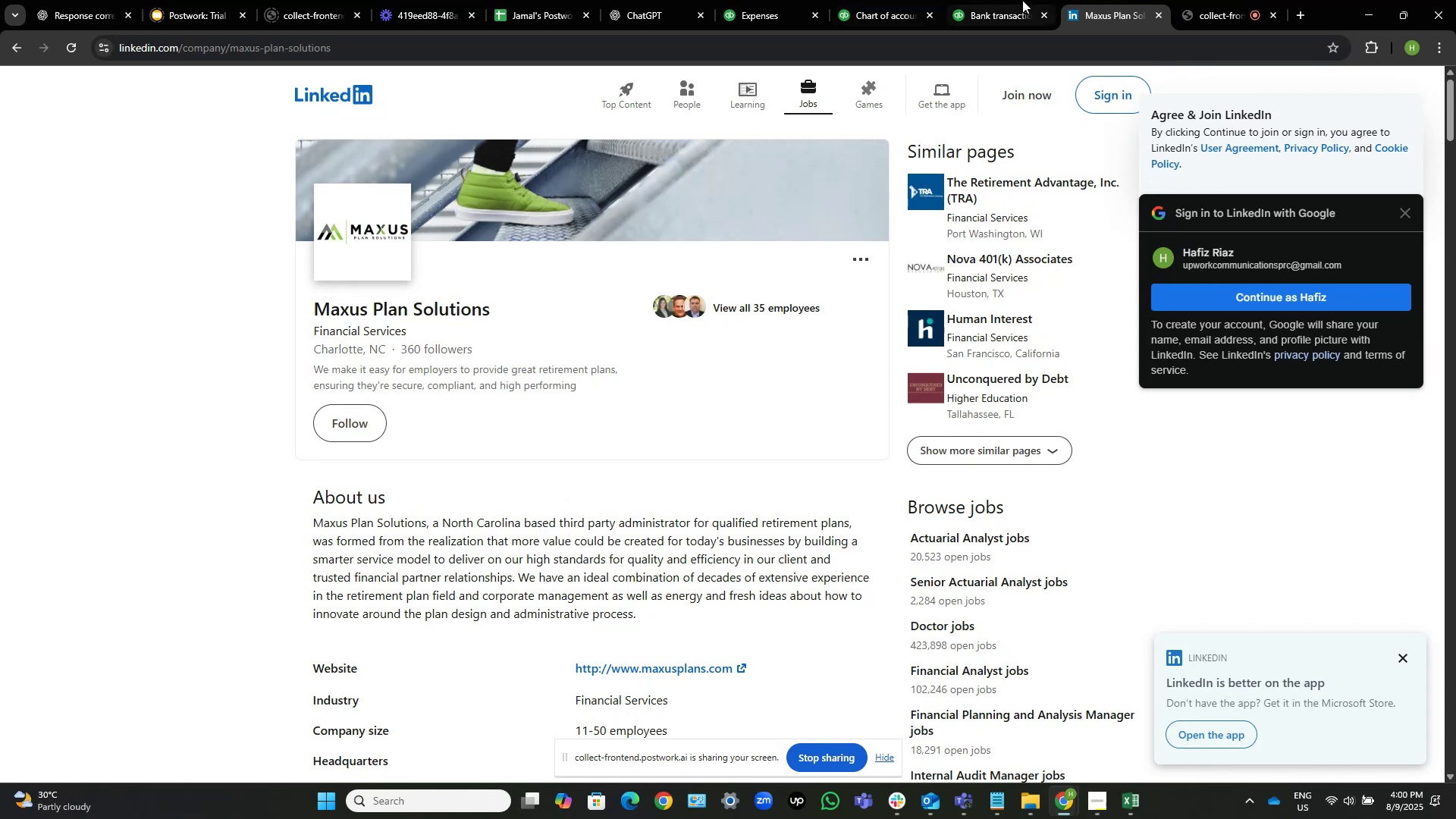 
left_click([1024, 0])
 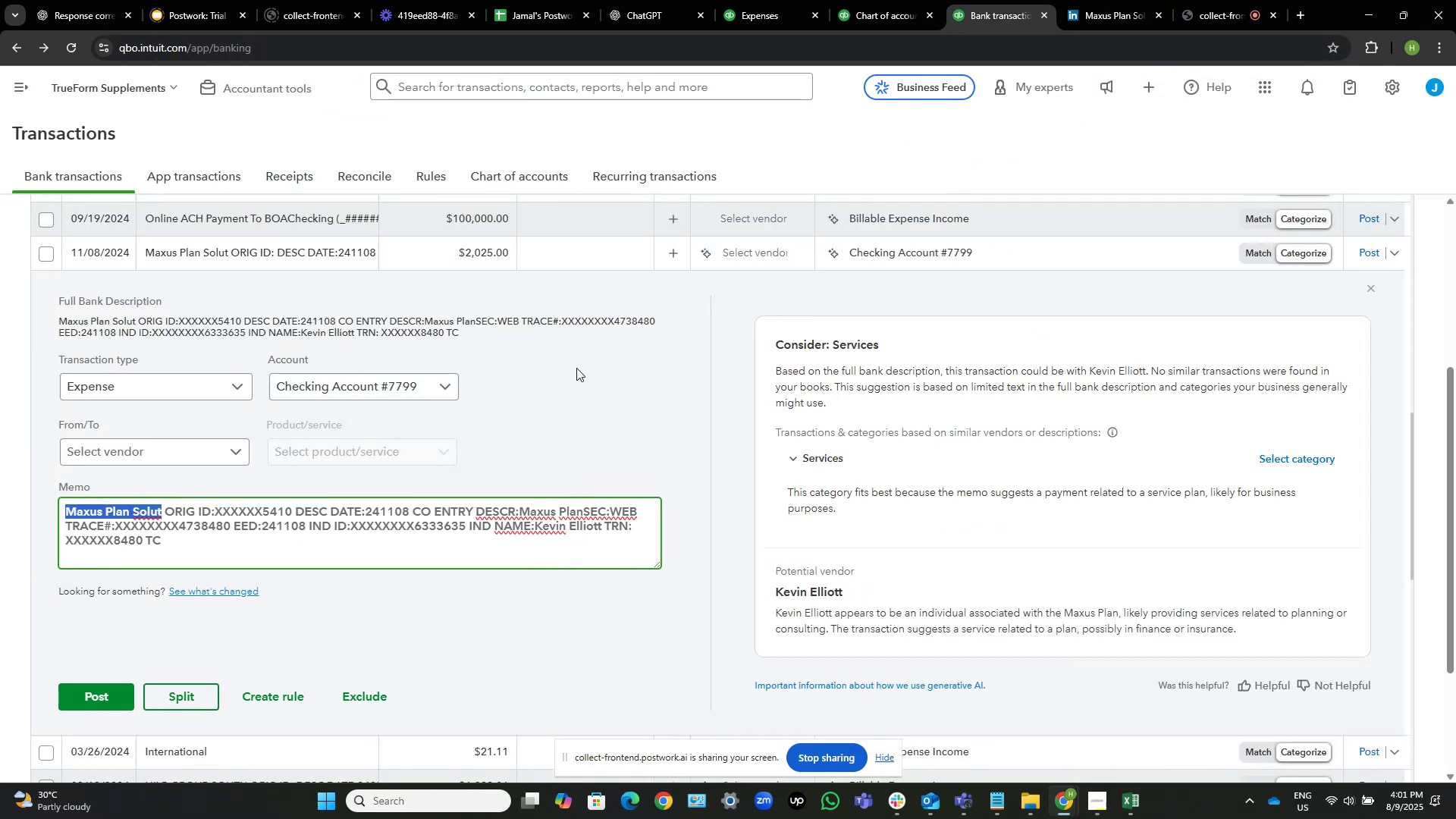 
wait(5.65)
 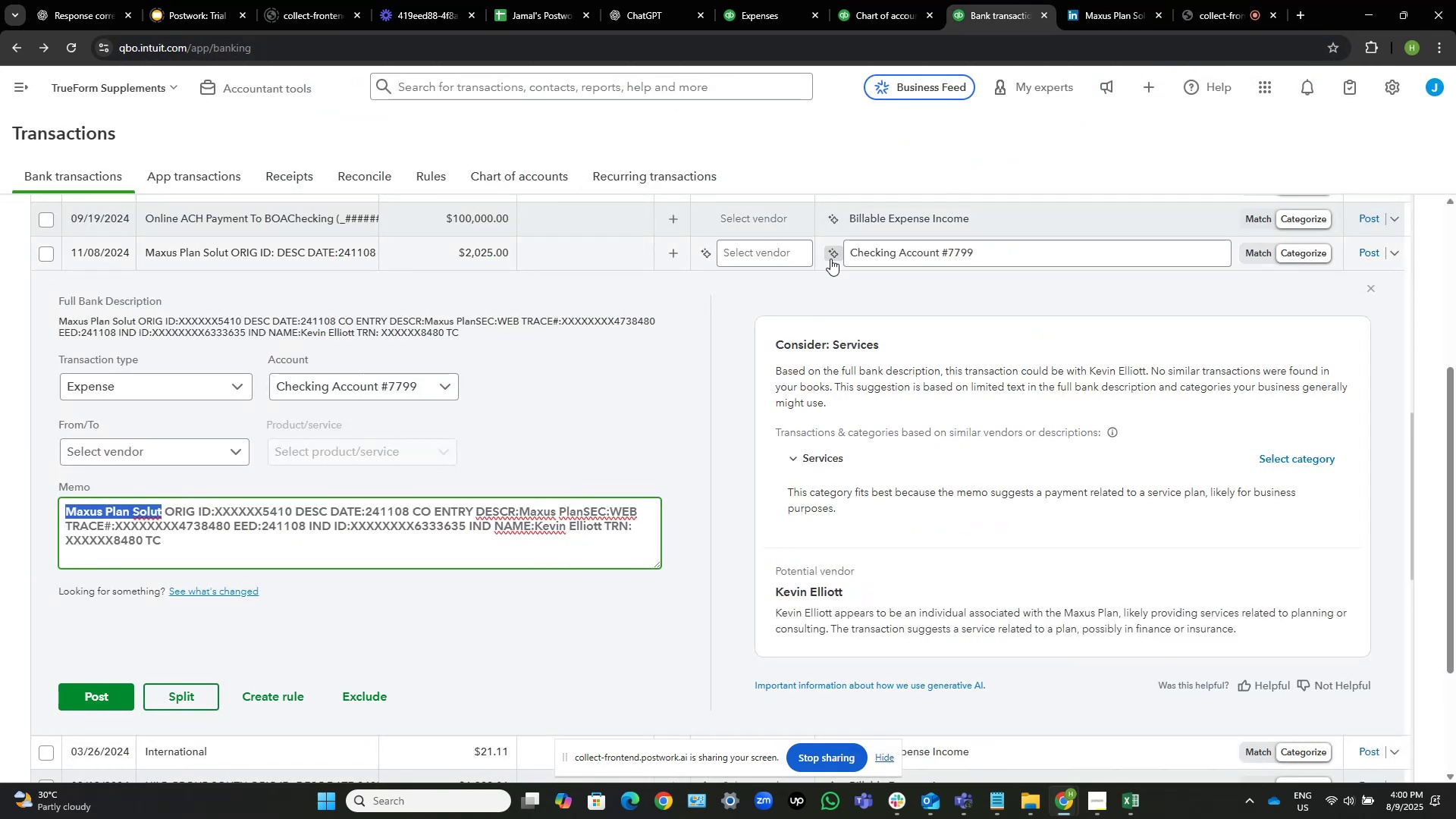 
mouse_move([767, 251])
 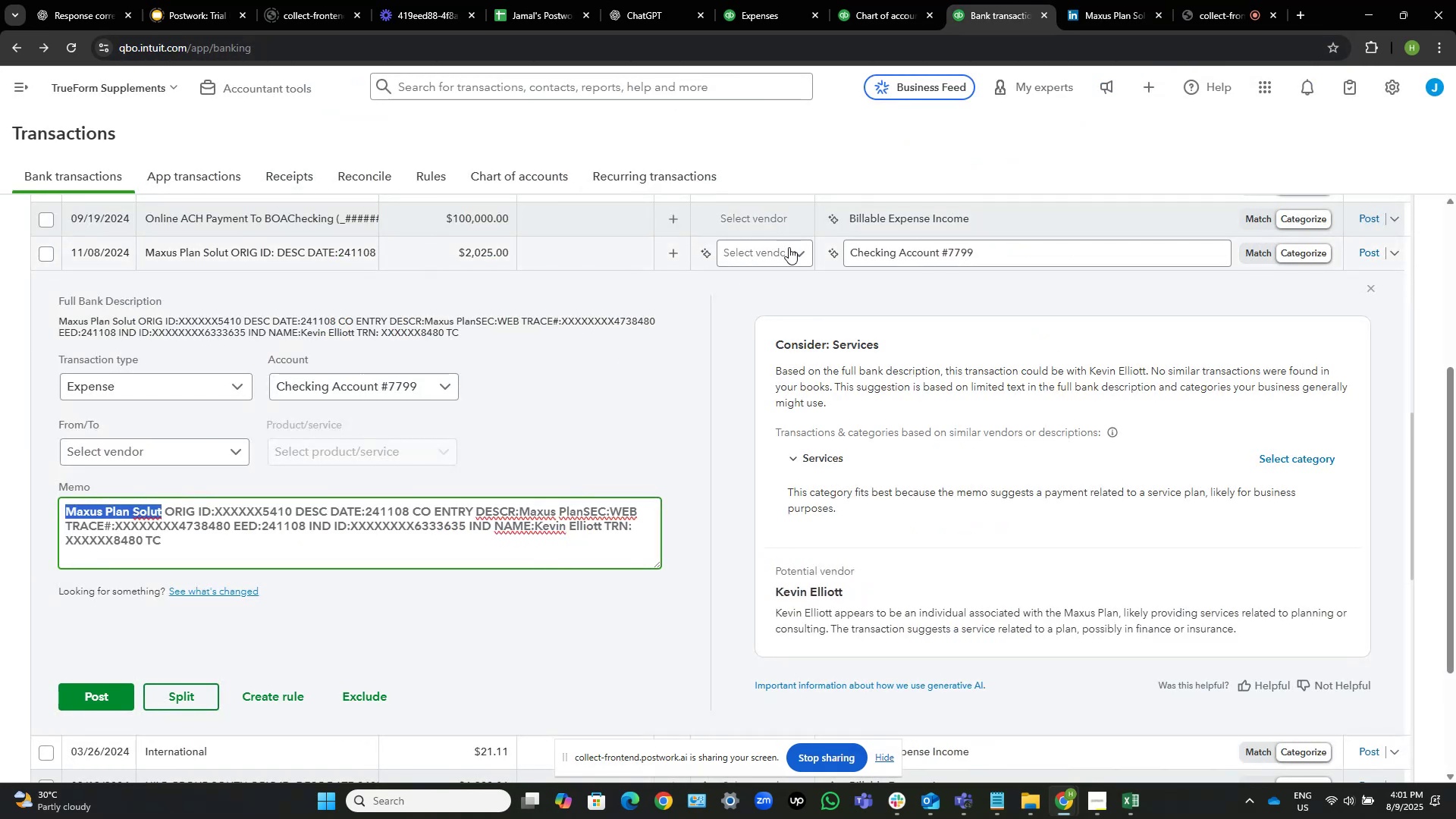 
left_click([789, 247])
 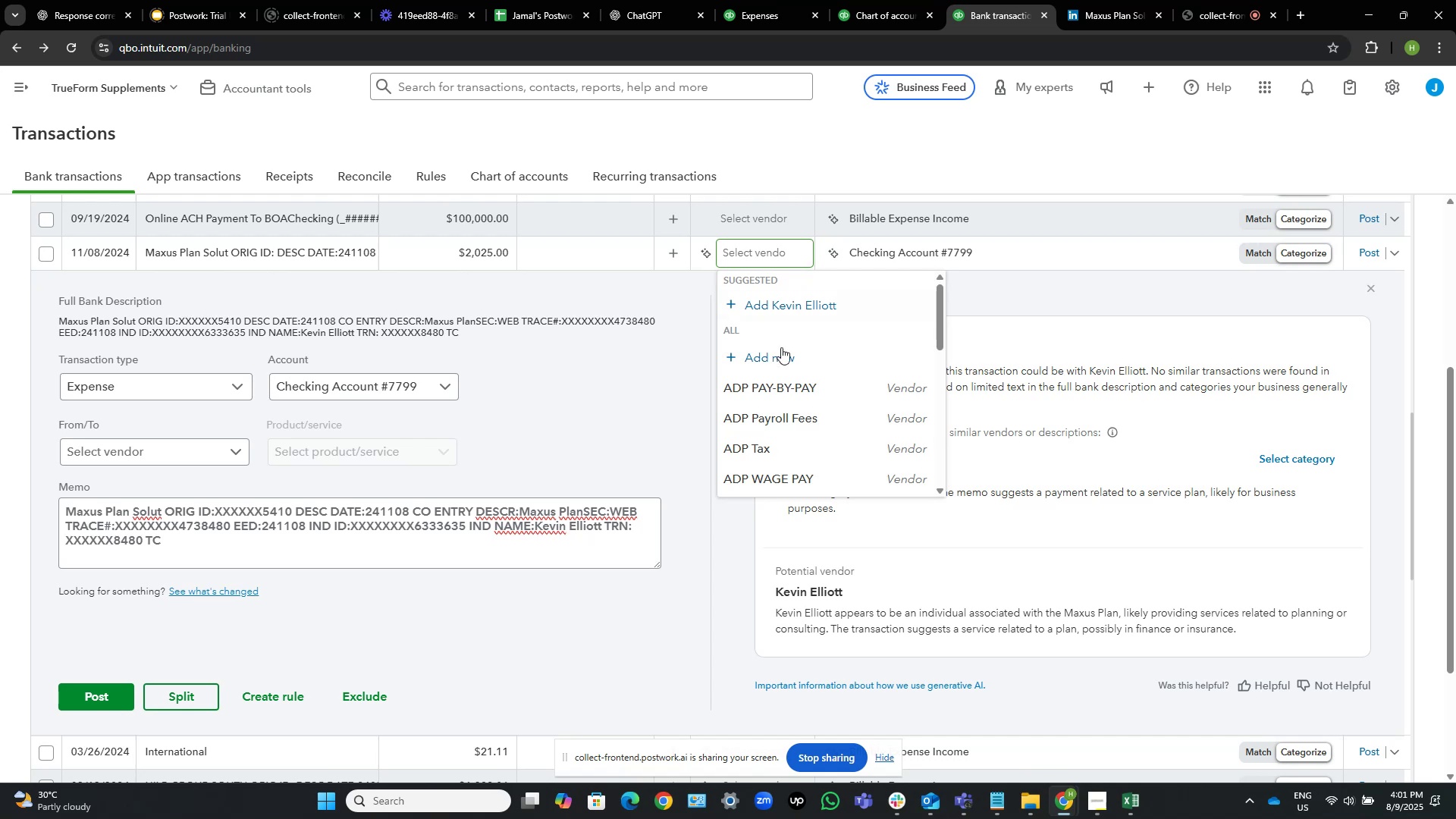 
left_click([776, 365])
 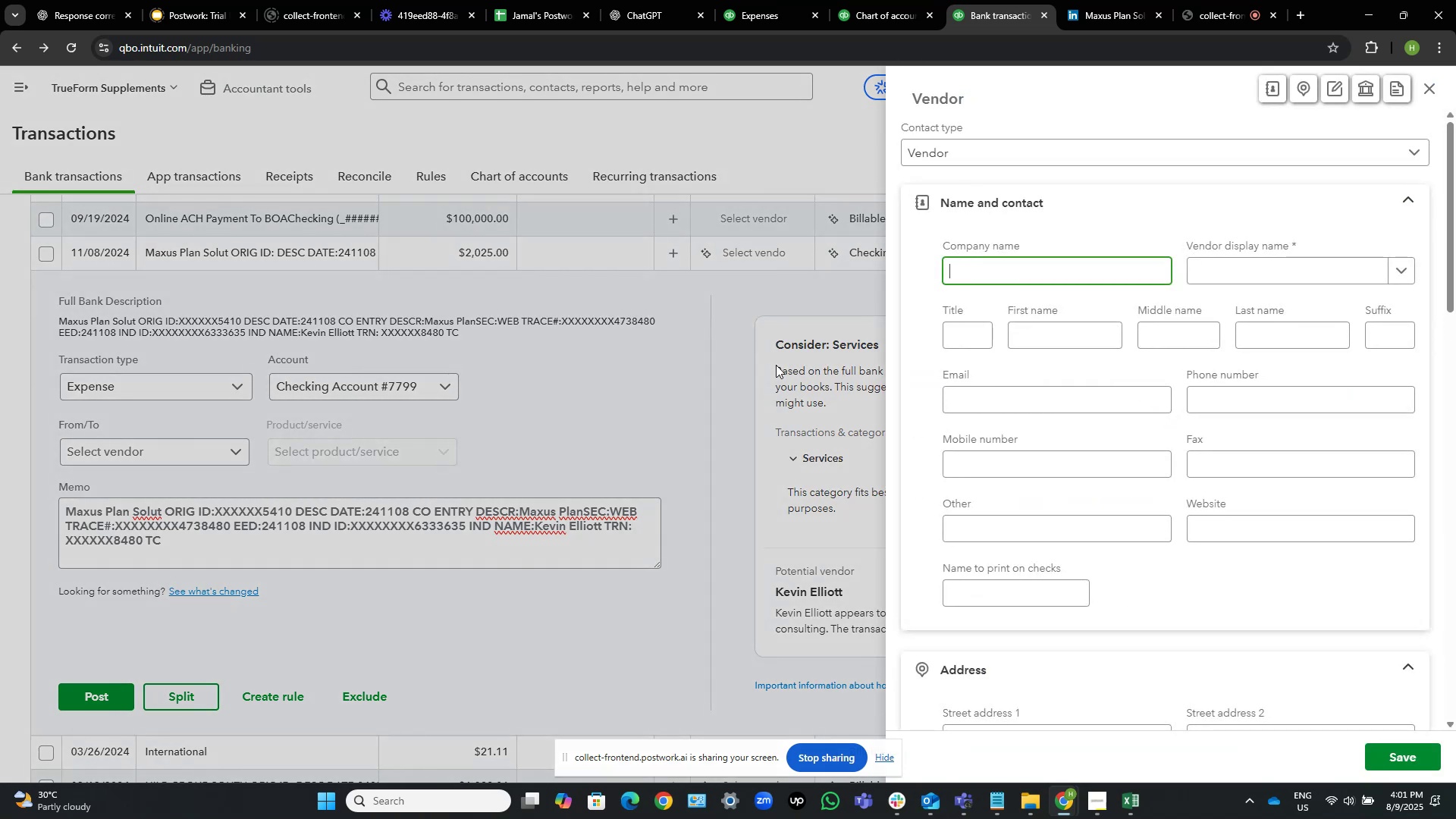 
wait(7.29)
 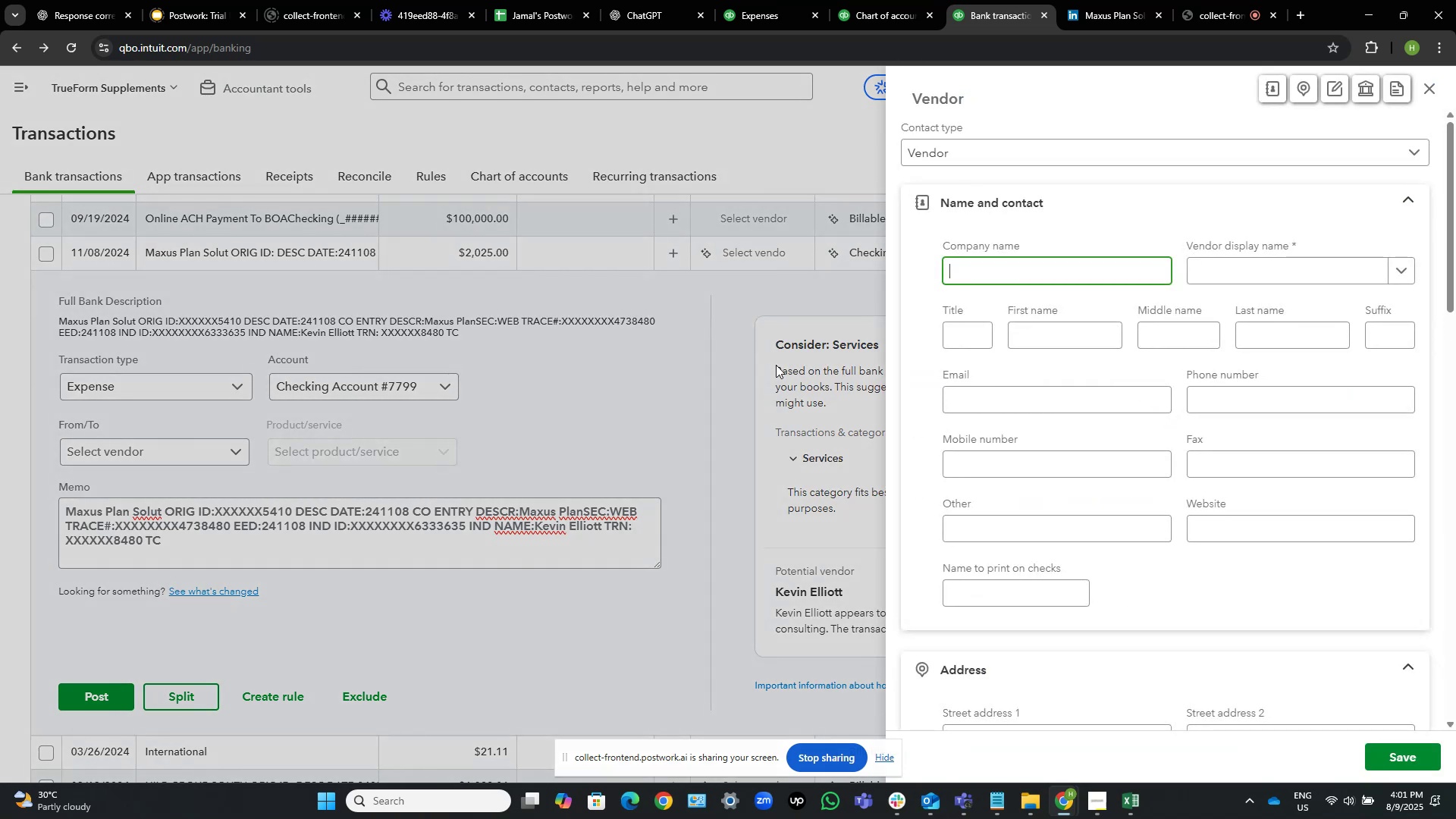 
type(Maxus Plan Solutions)
 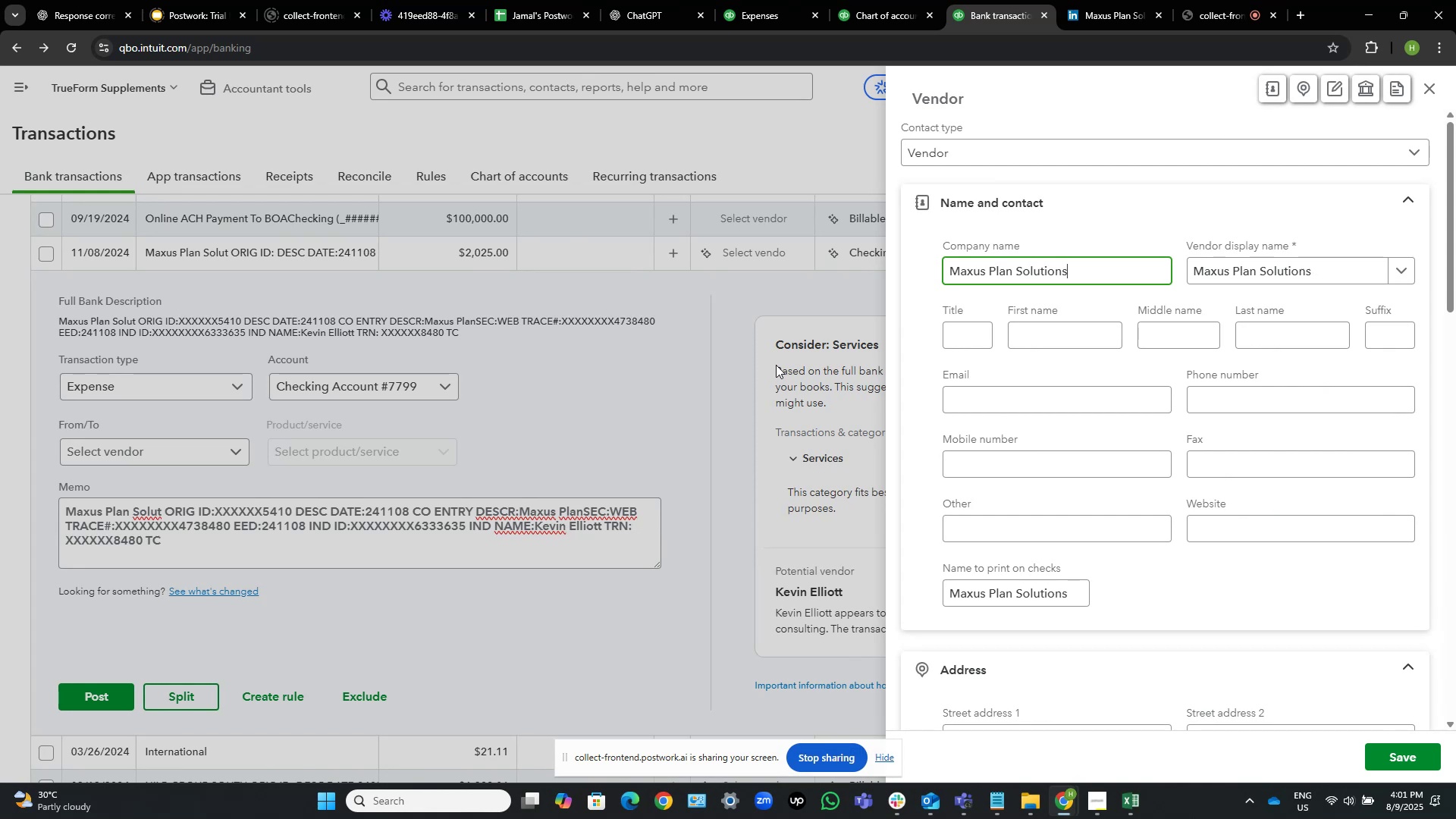 
wait(12.74)
 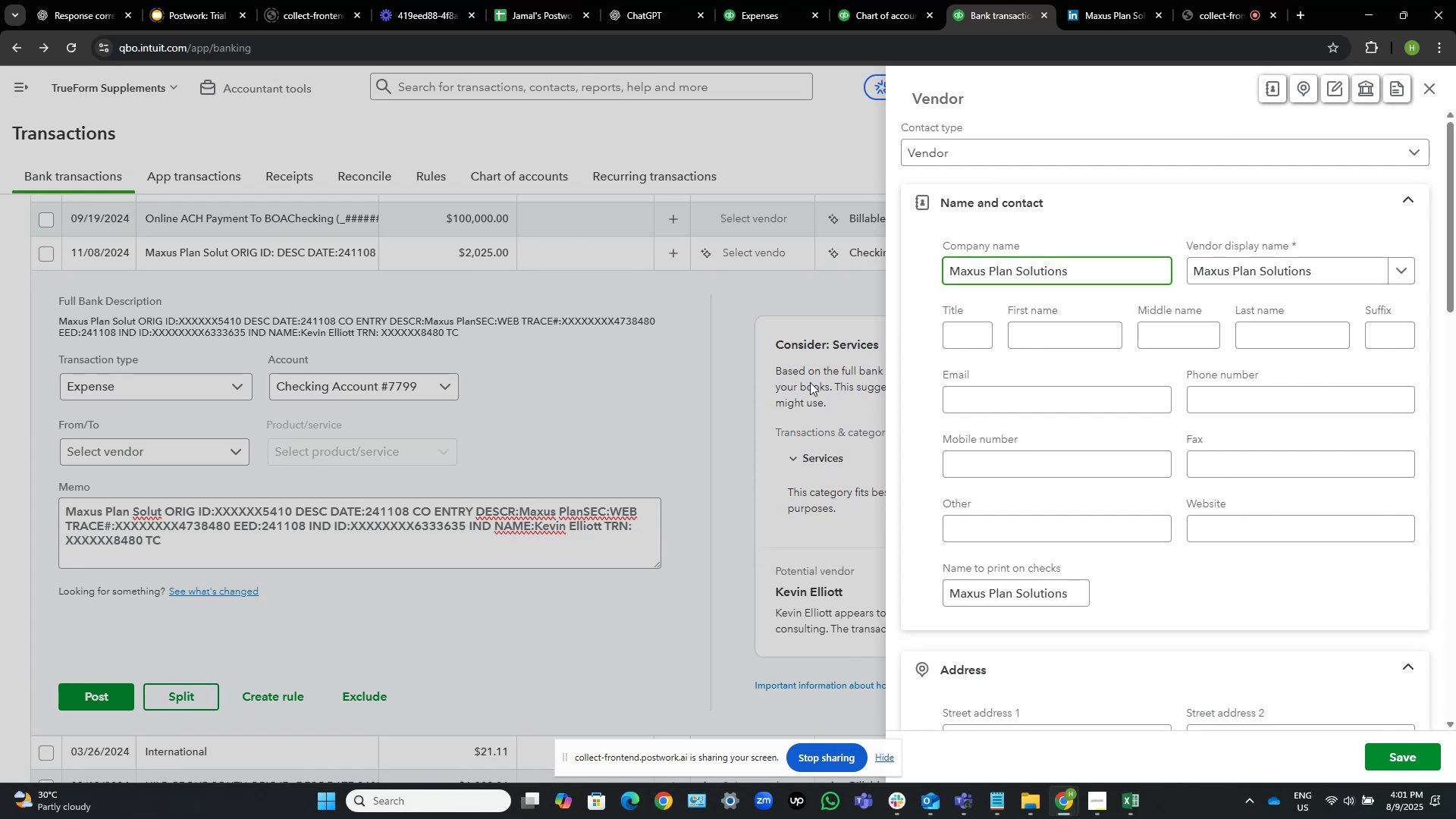 
left_click([1414, 761])
 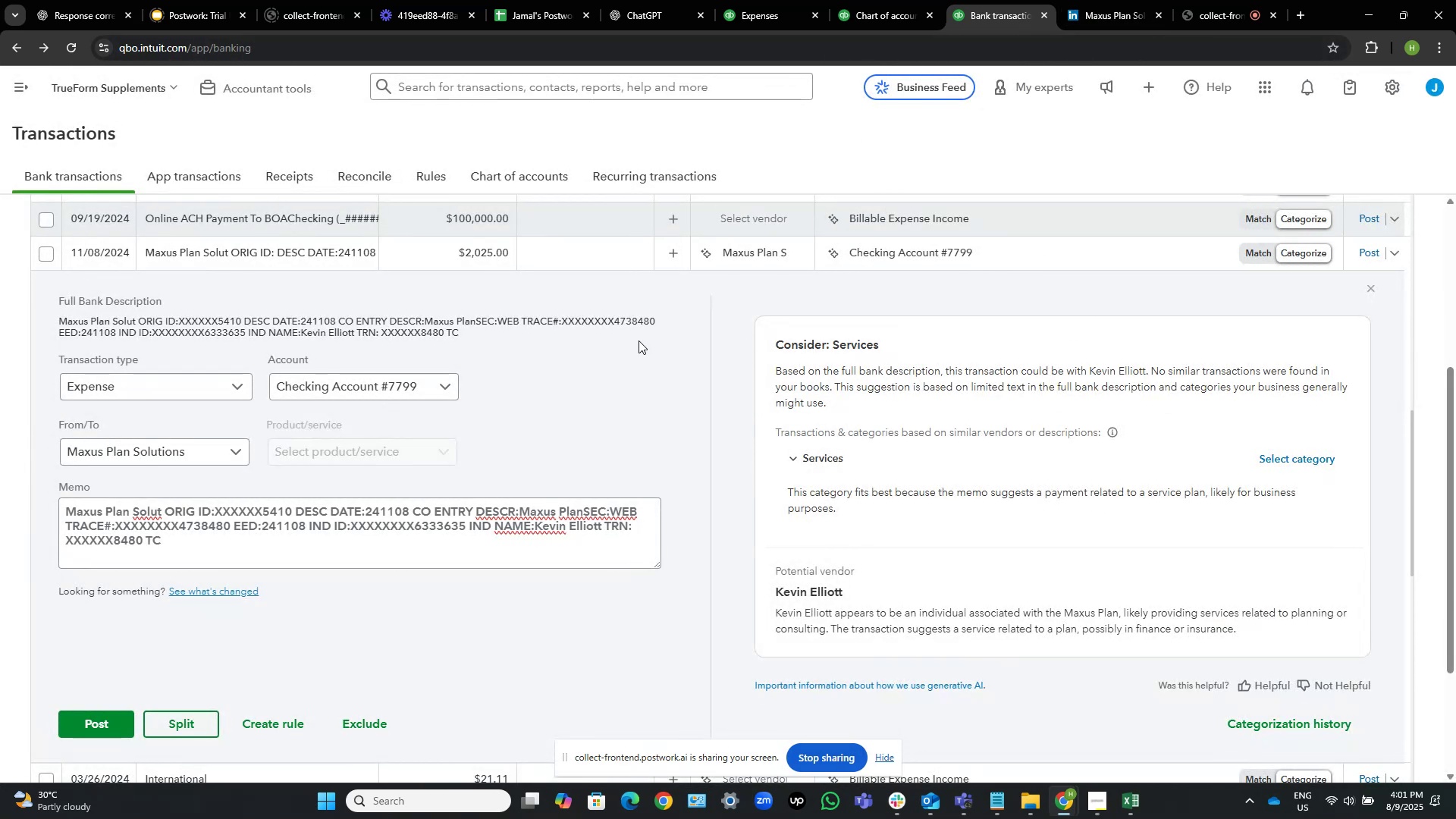 
wait(10.01)
 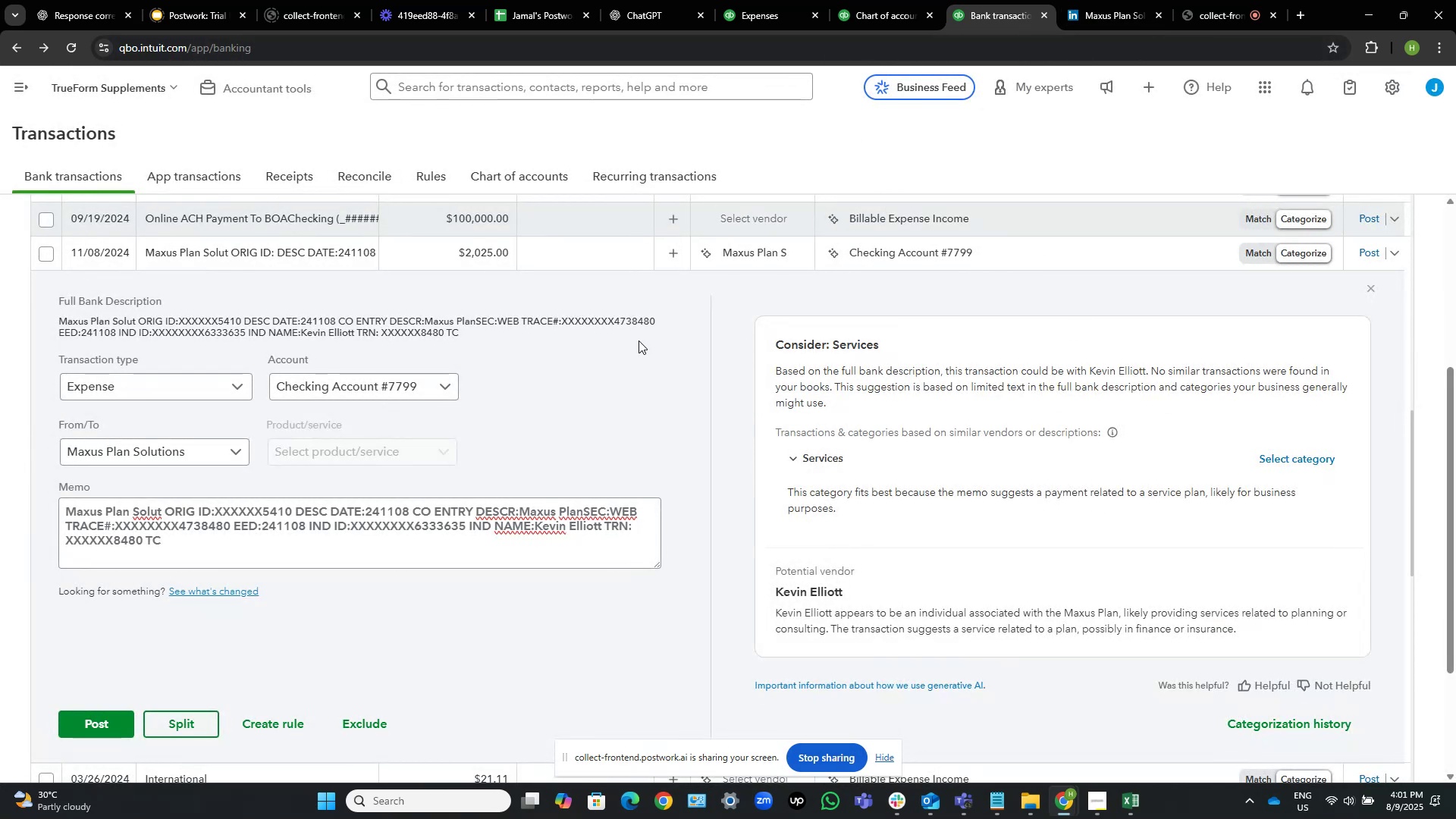 
scroll: coordinate [1097, 257], scroll_direction: up, amount: 1.0
 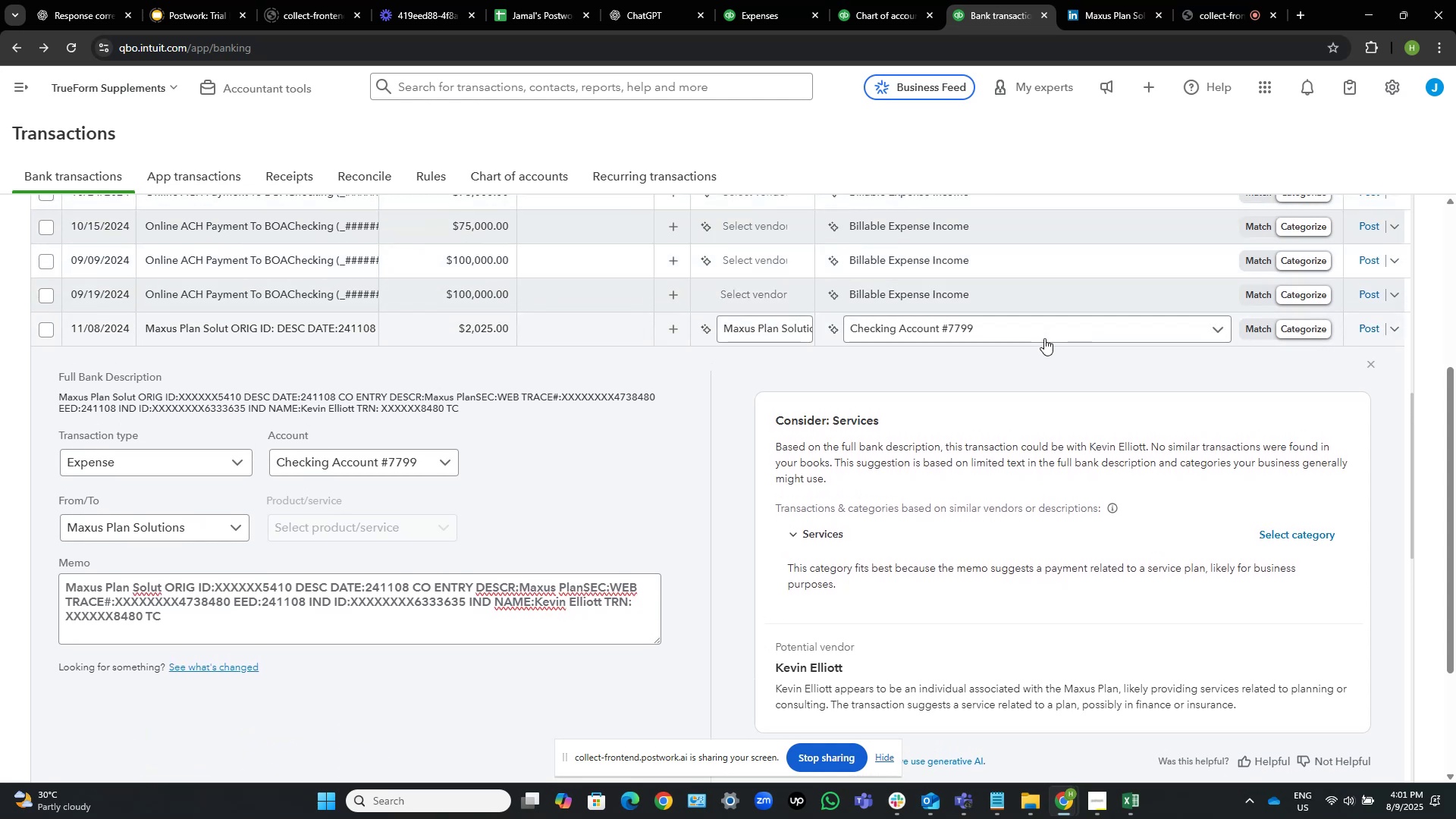 
left_click([1044, 338])
 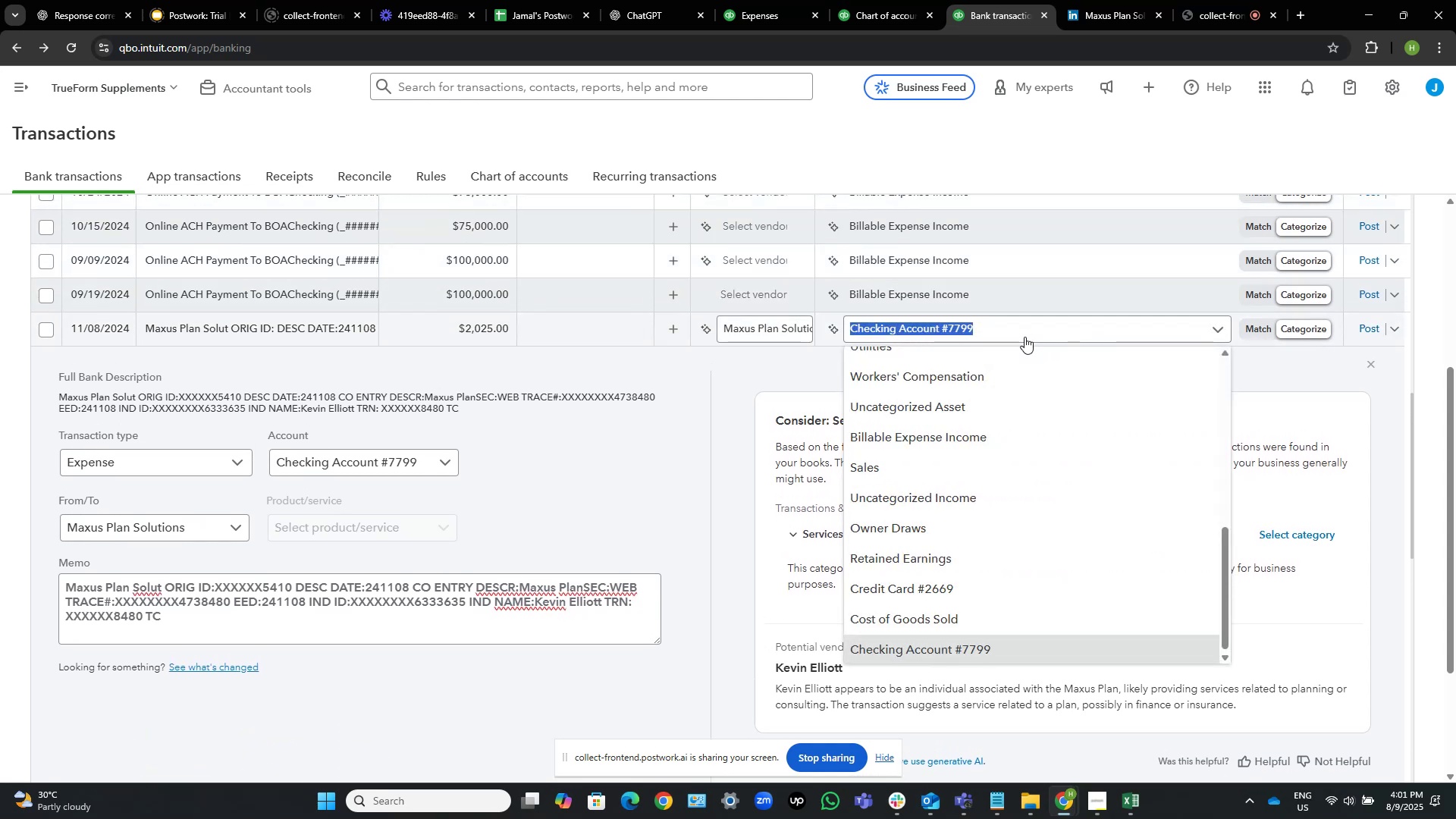 
type(legal)
 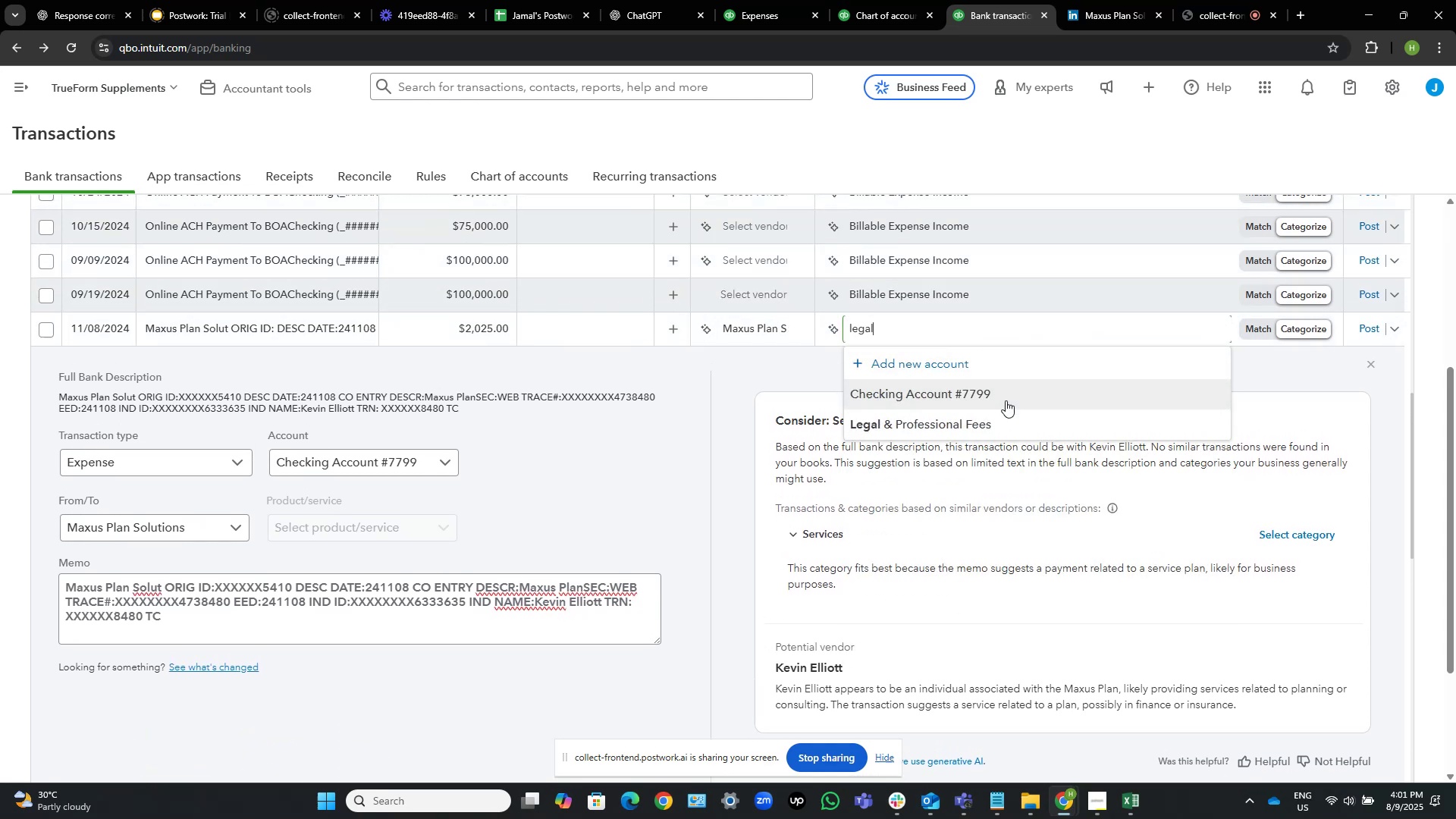 
left_click([987, 425])
 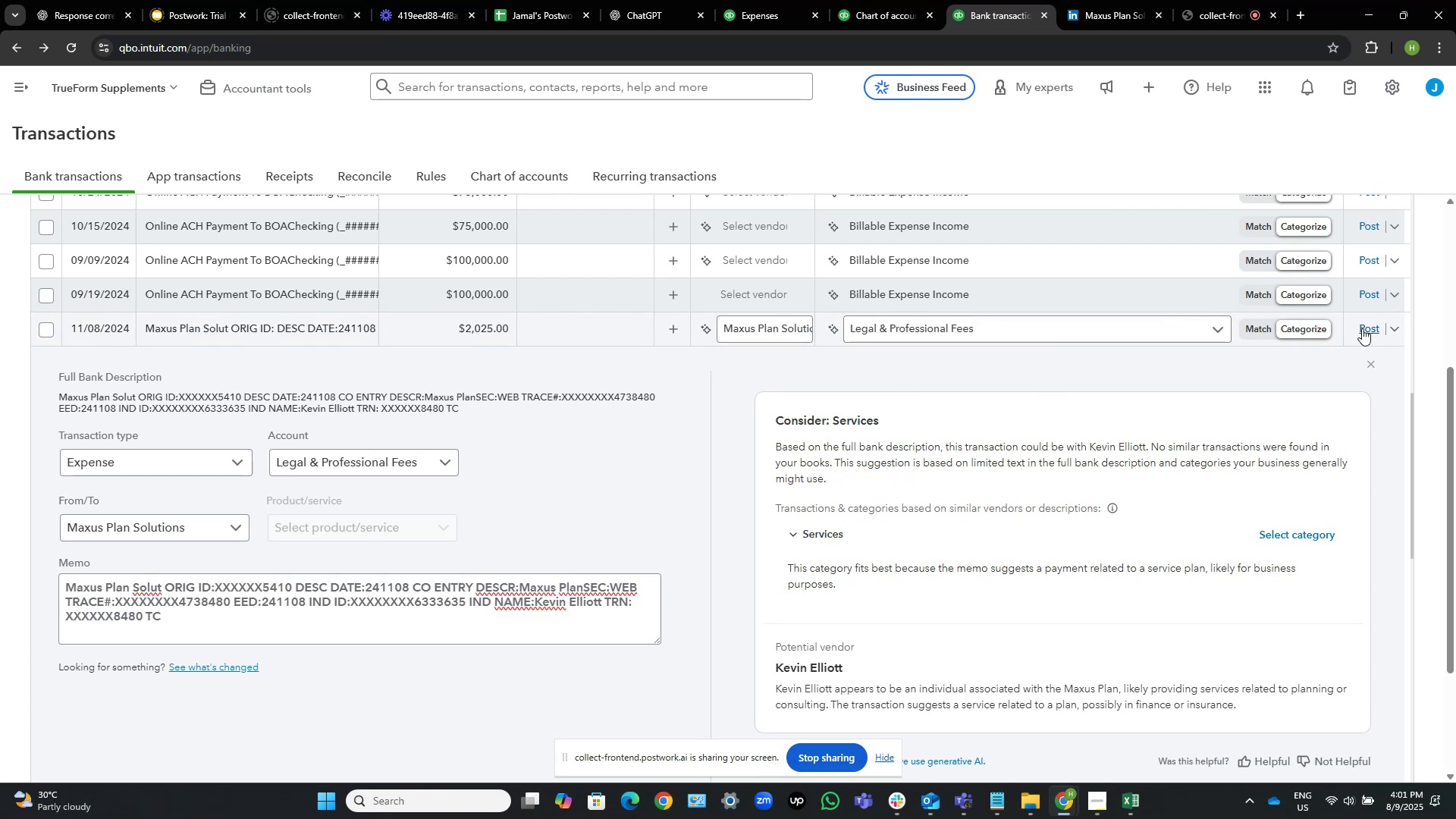 
left_click([1362, 328])
 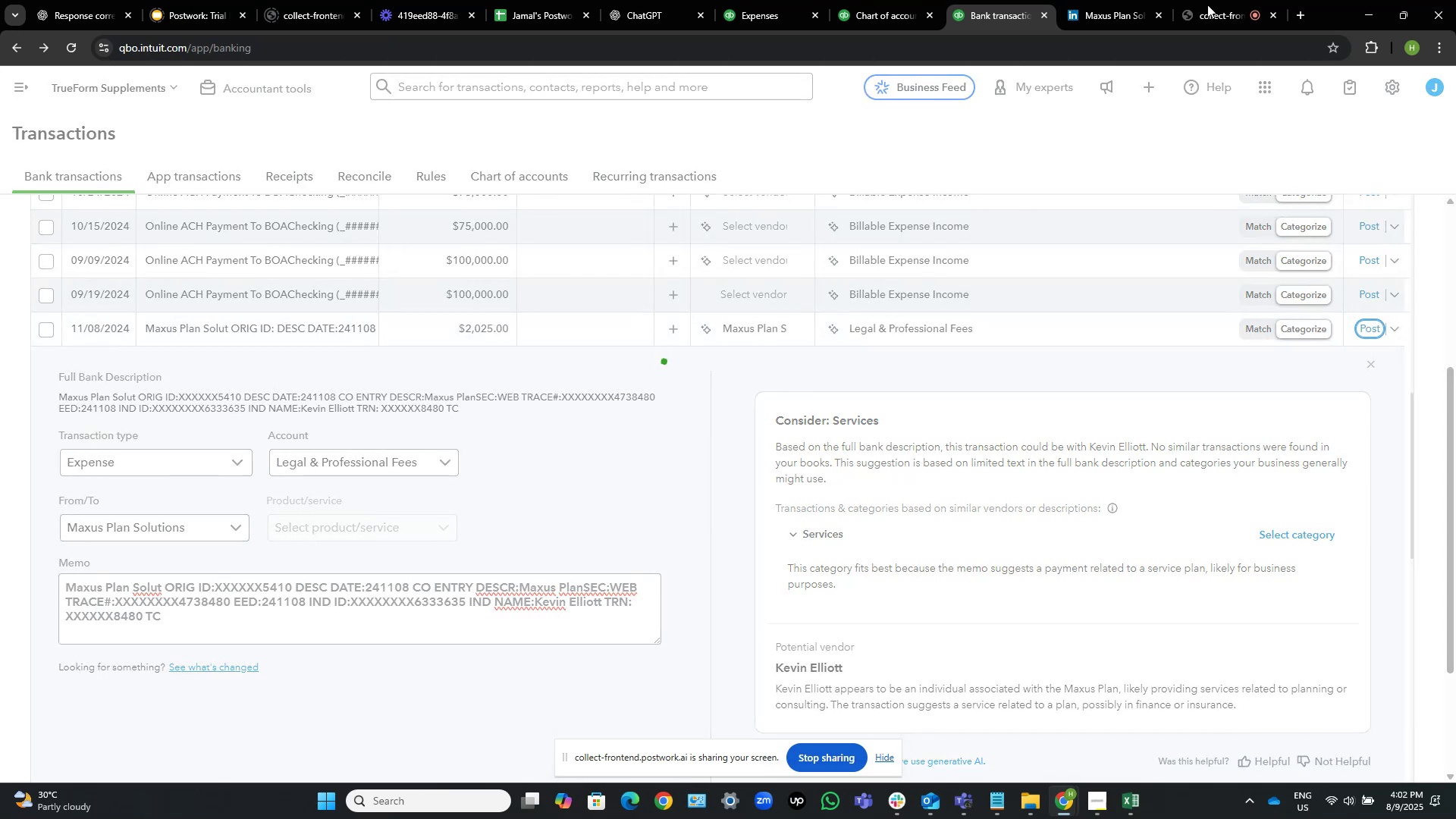 
left_click([1238, 0])
 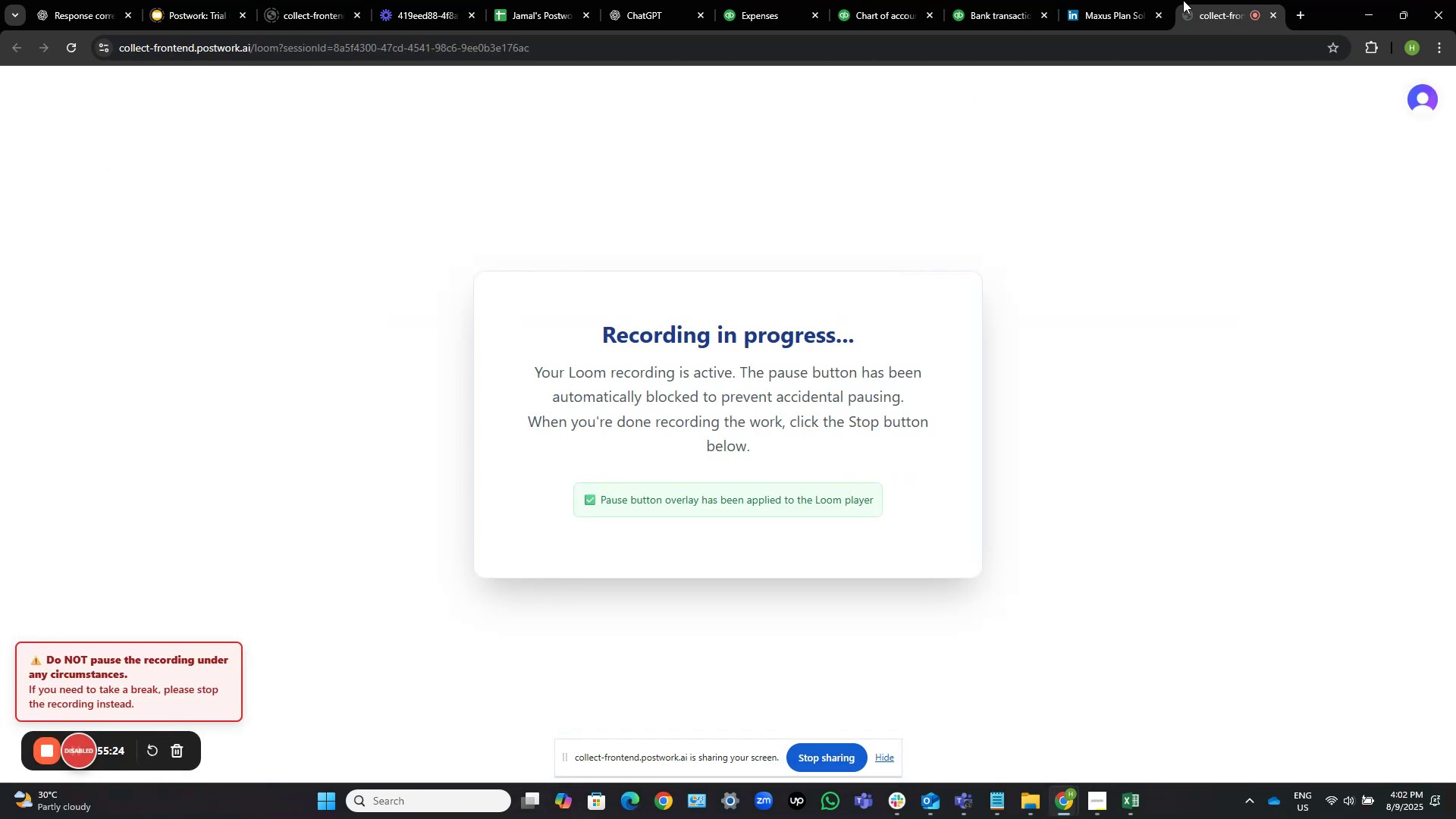 
left_click([978, 0])
 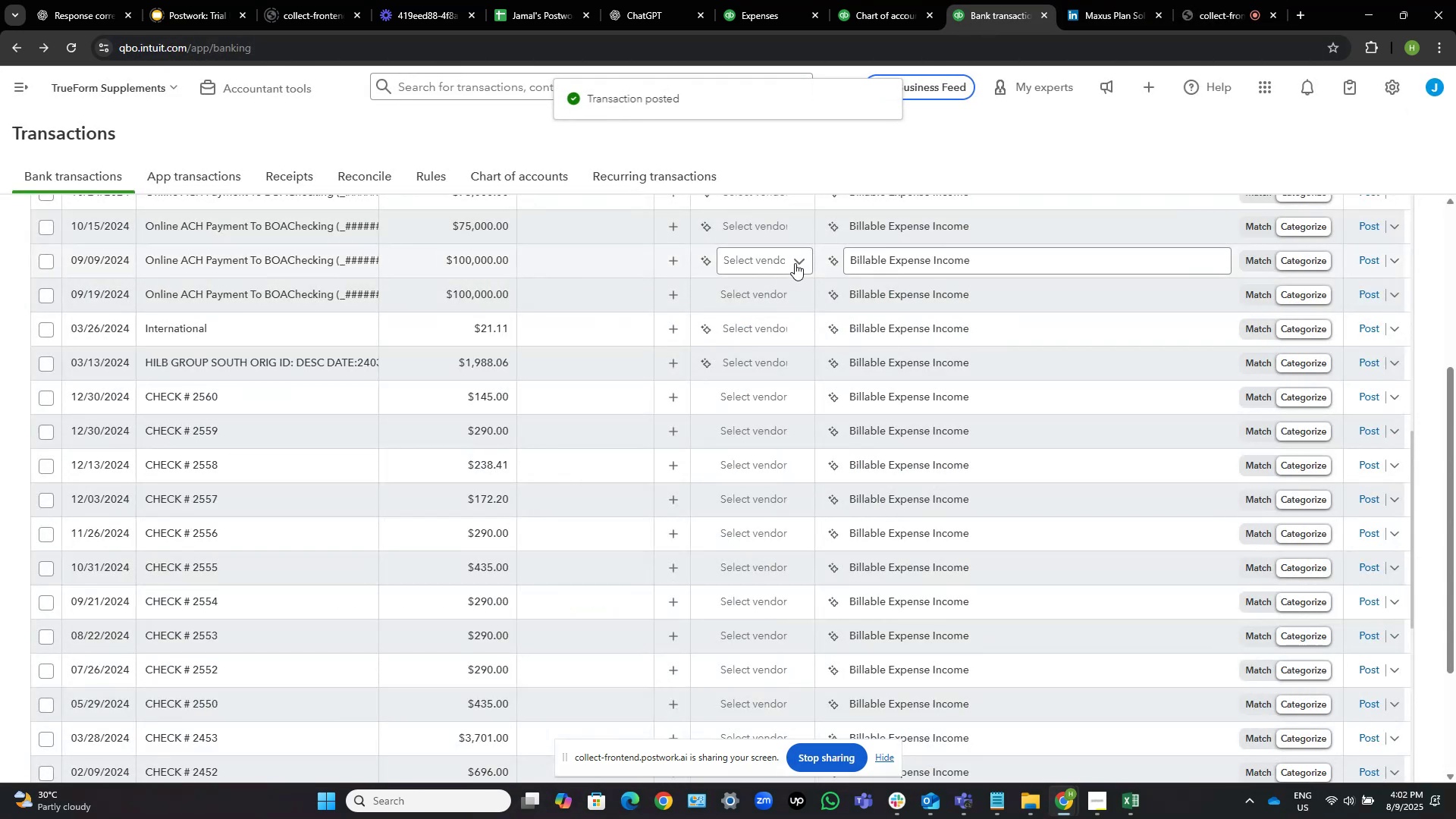 
scroll: coordinate [411, 403], scroll_direction: down, amount: 1.0
 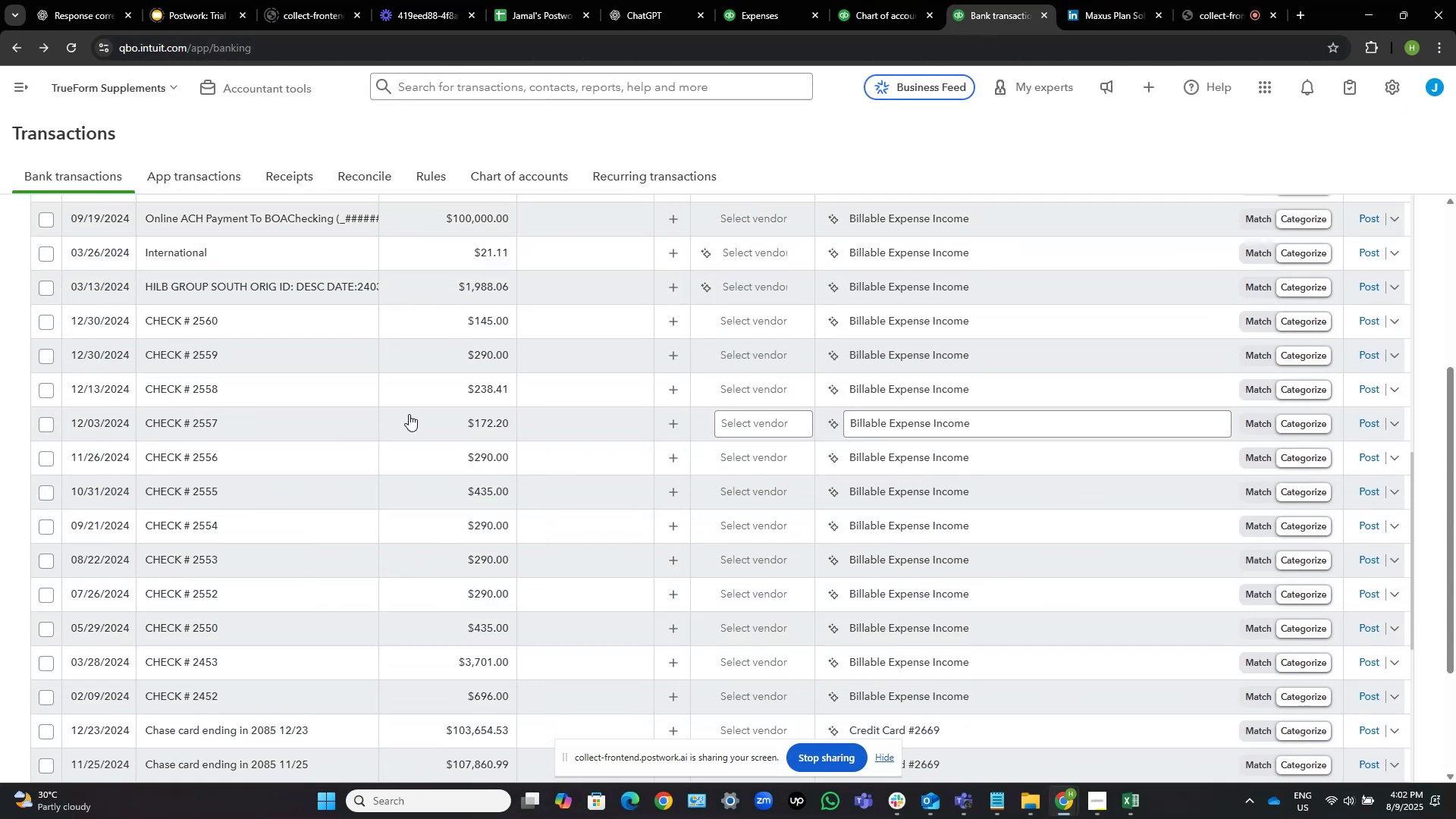 
scroll: coordinate [409, 414], scroll_direction: up, amount: 1.0
 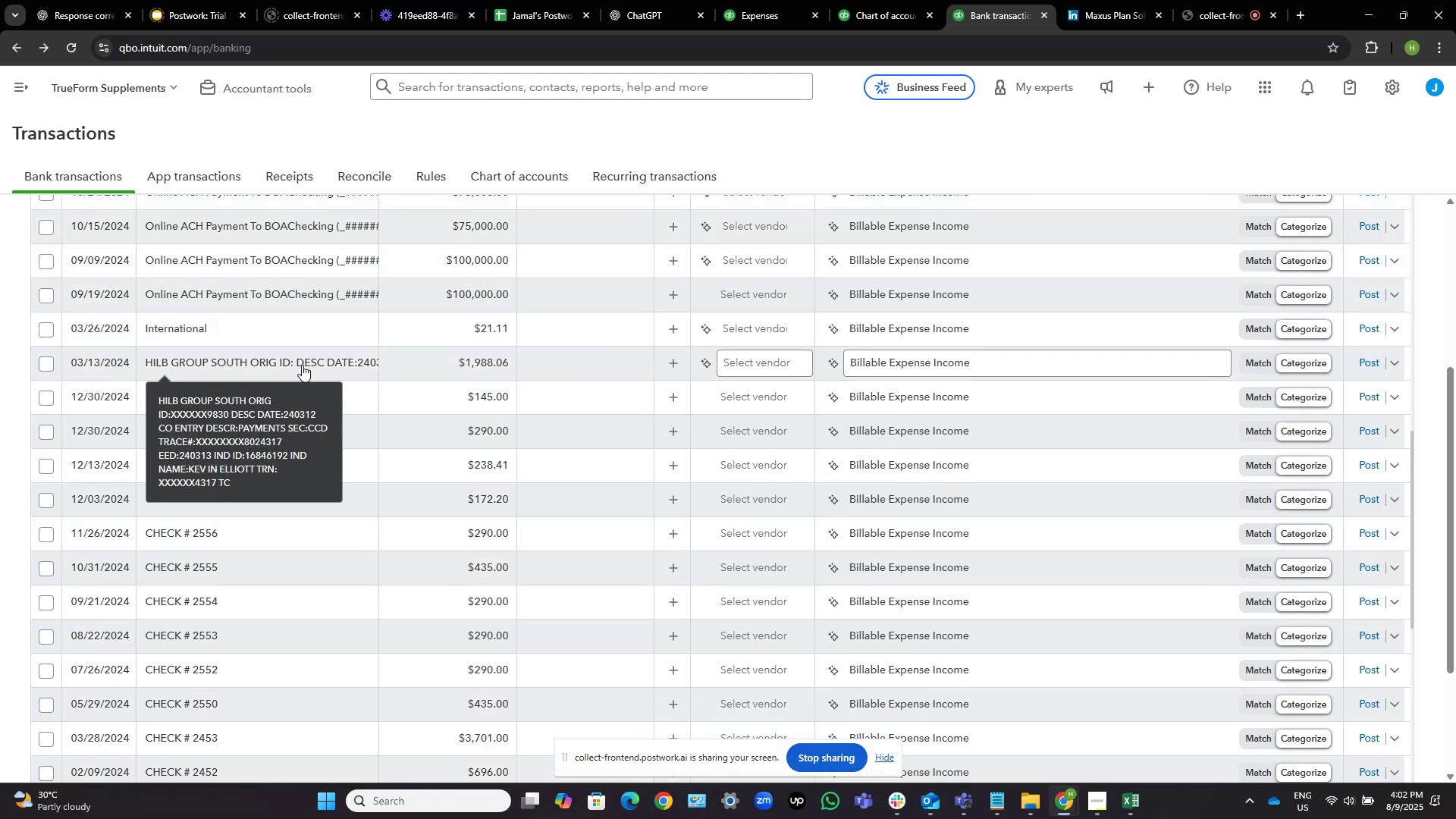 
left_click([304, 361])
 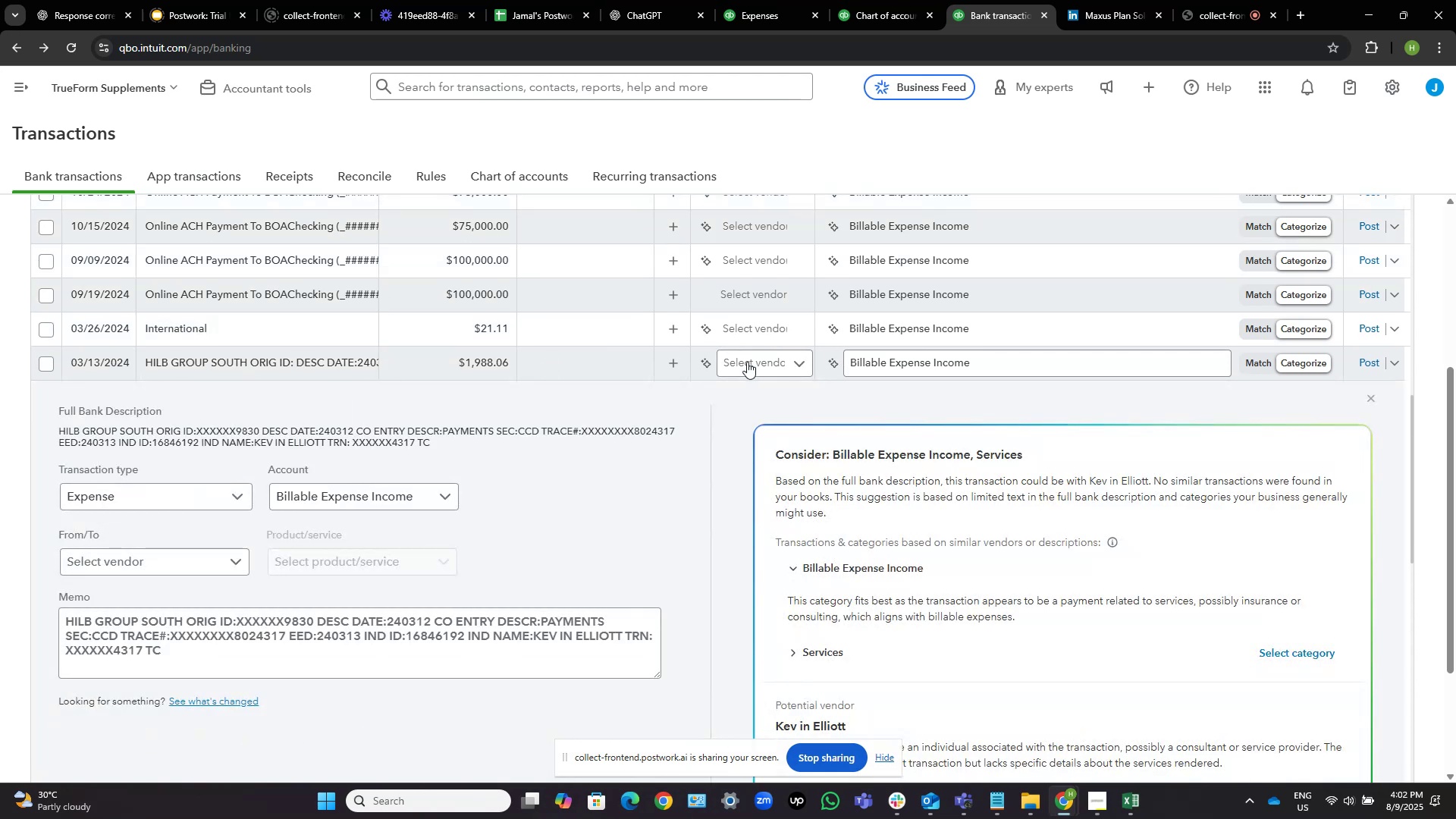 
left_click([747, 362])
 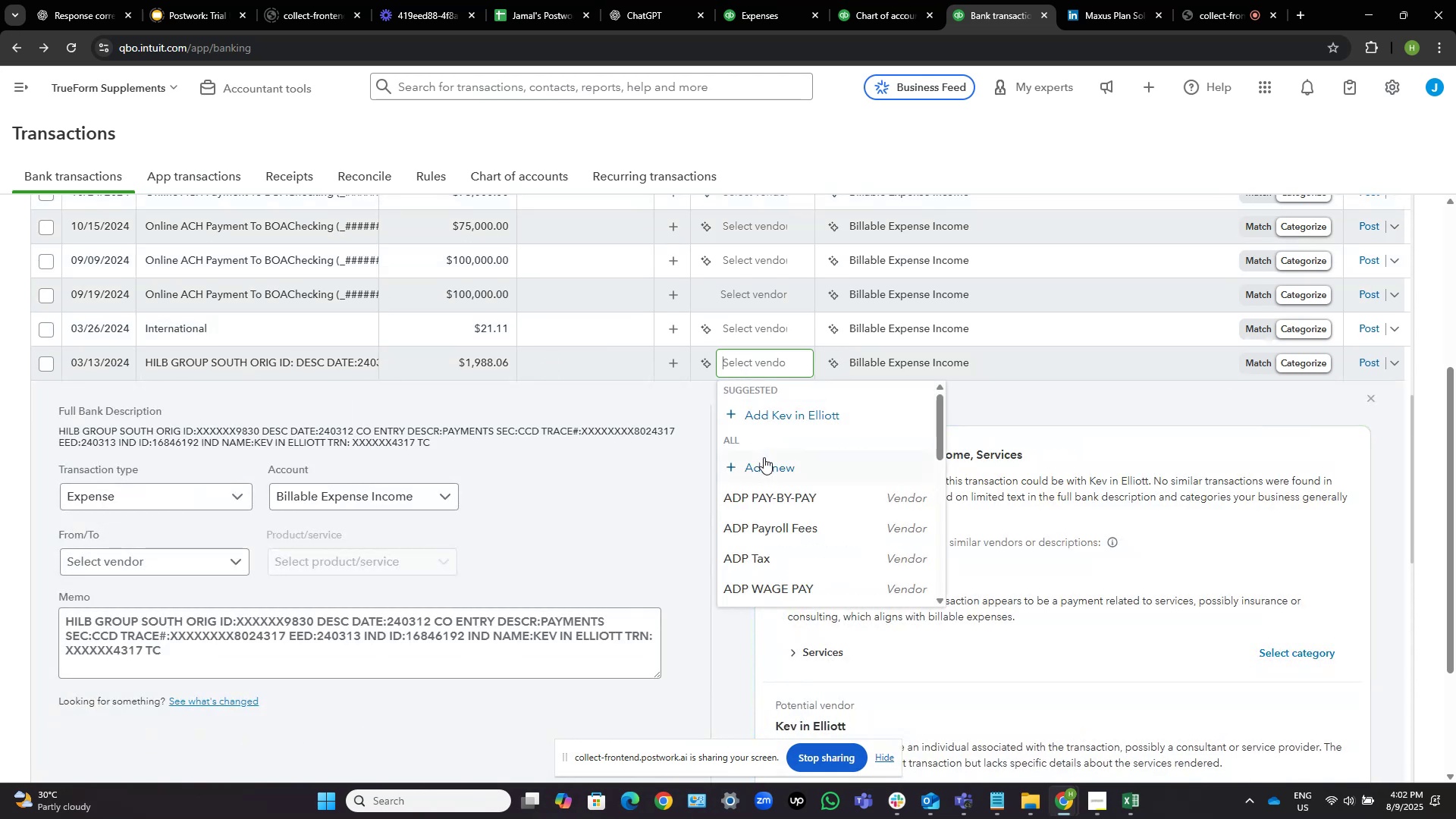 
left_click([772, 470])
 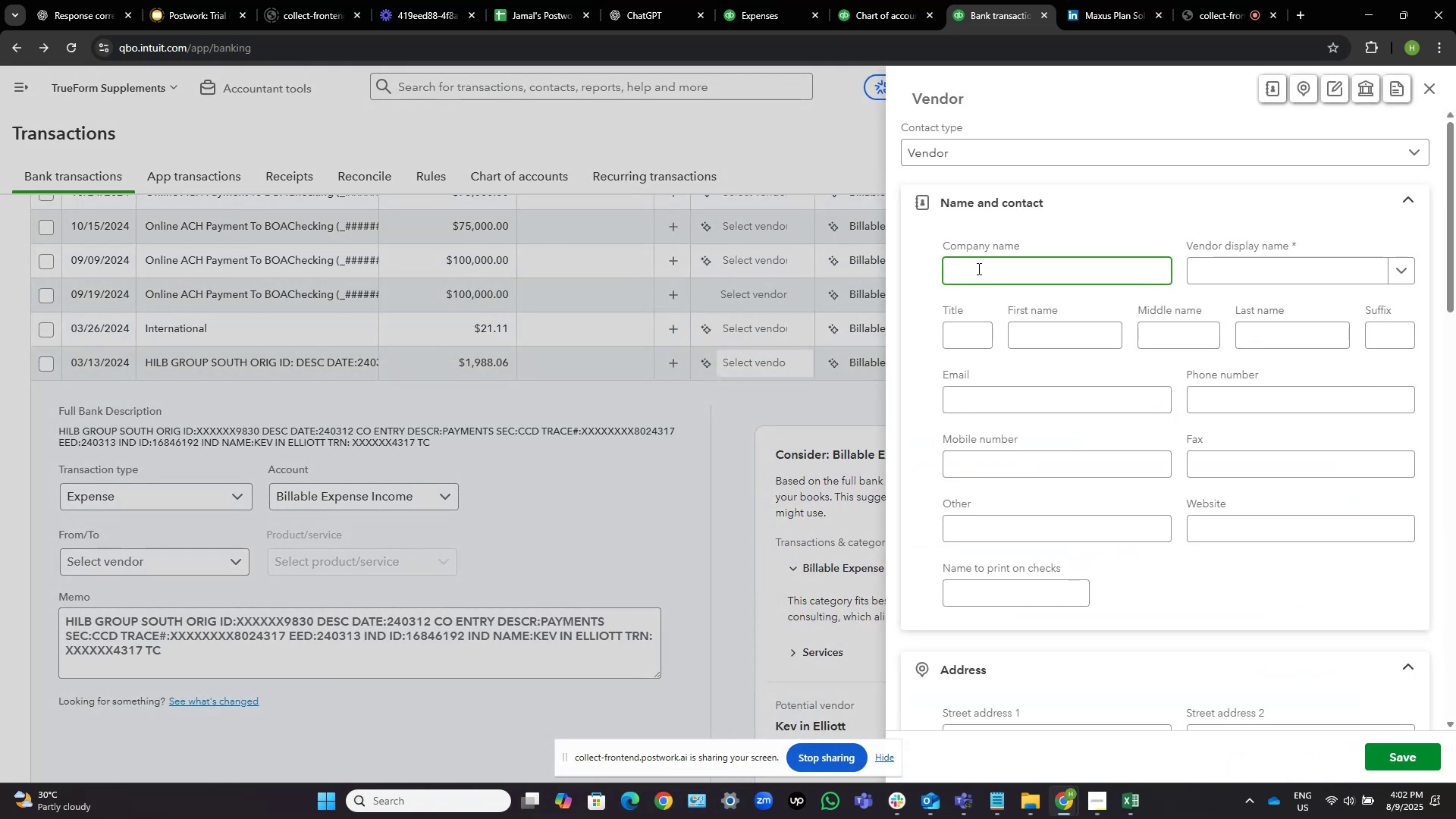 
type(HILB GROUP)
 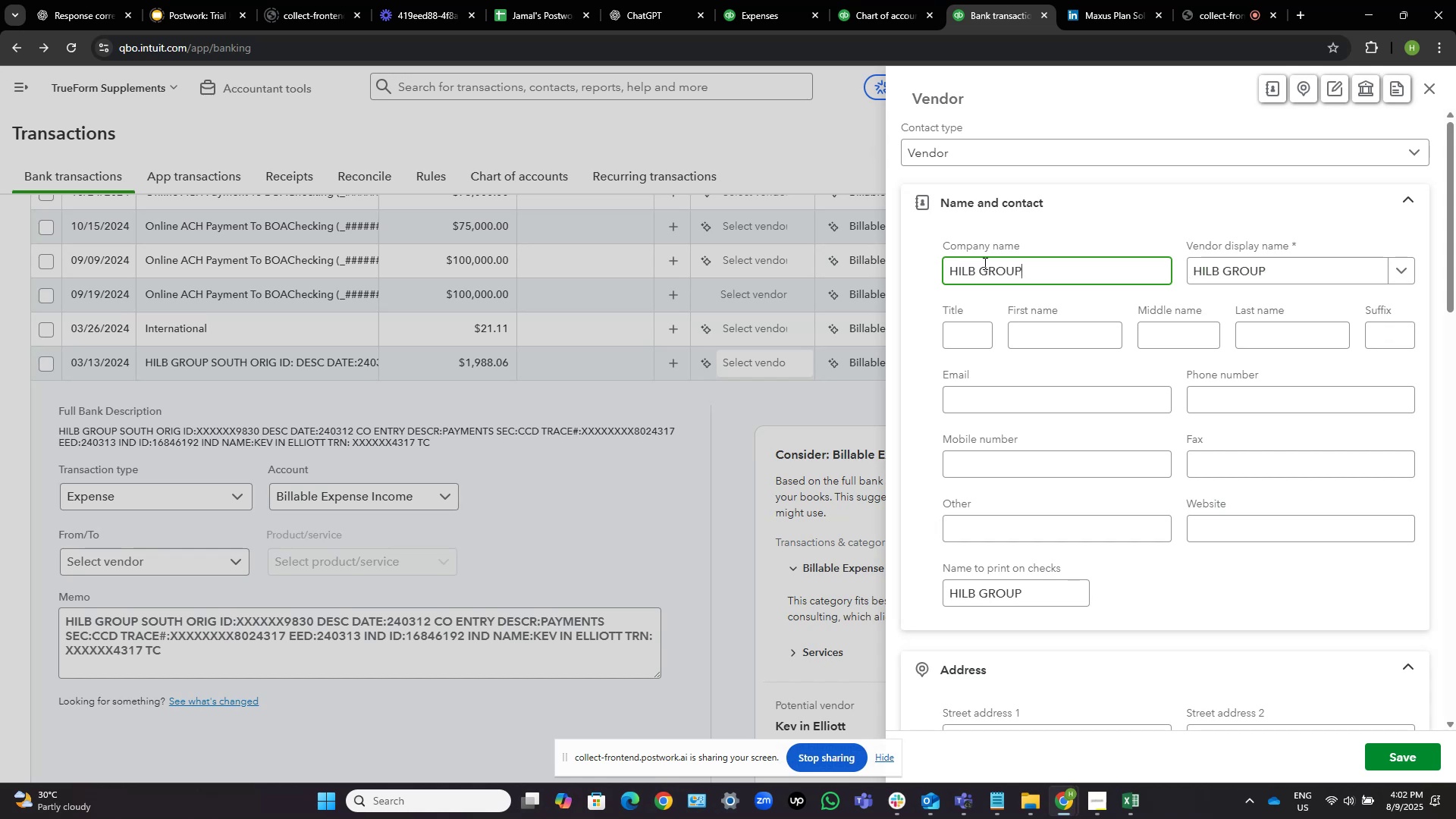 
type( SOUTH)
 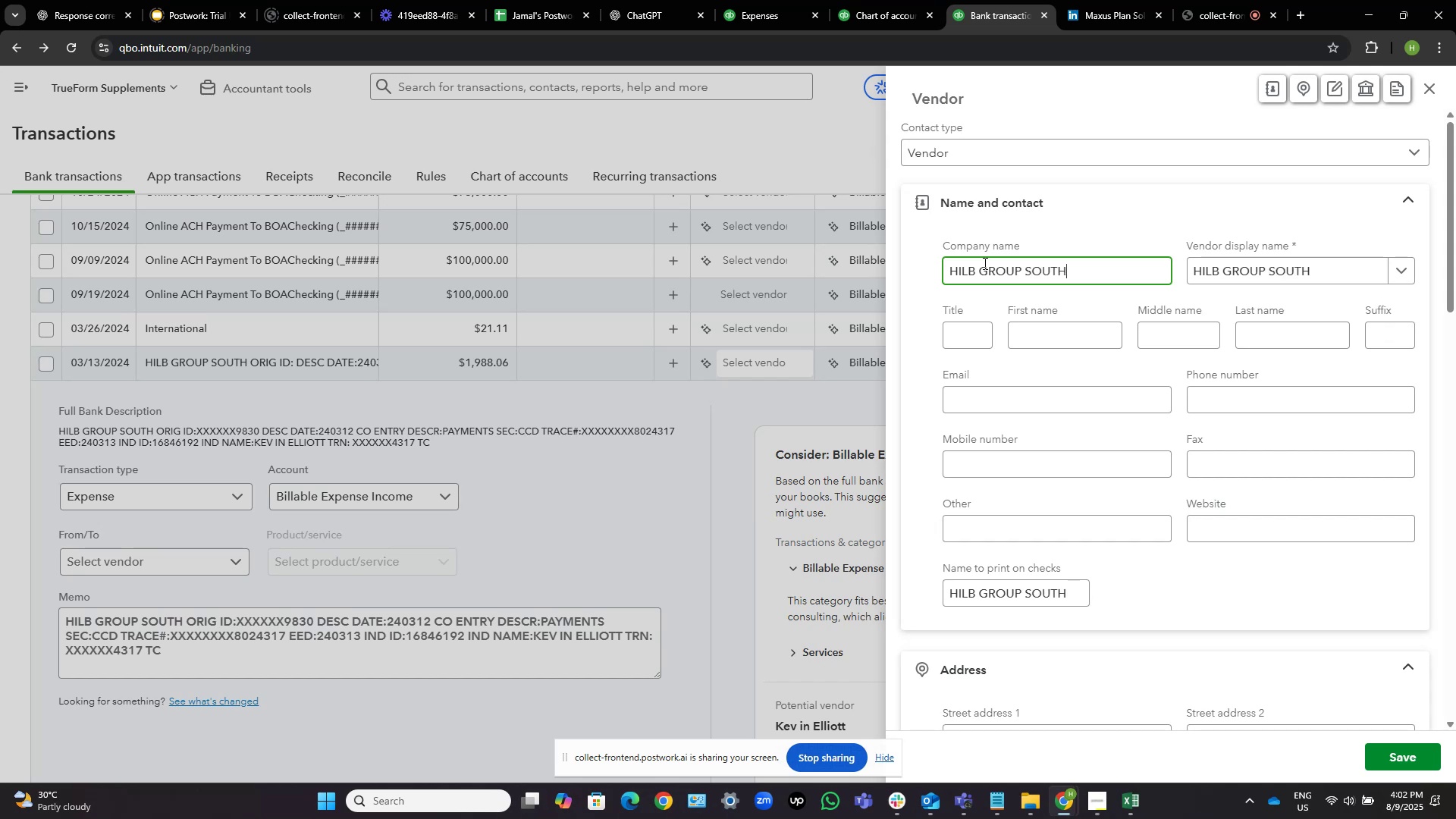 
hold_key(key=ShiftLeft, duration=0.97)
 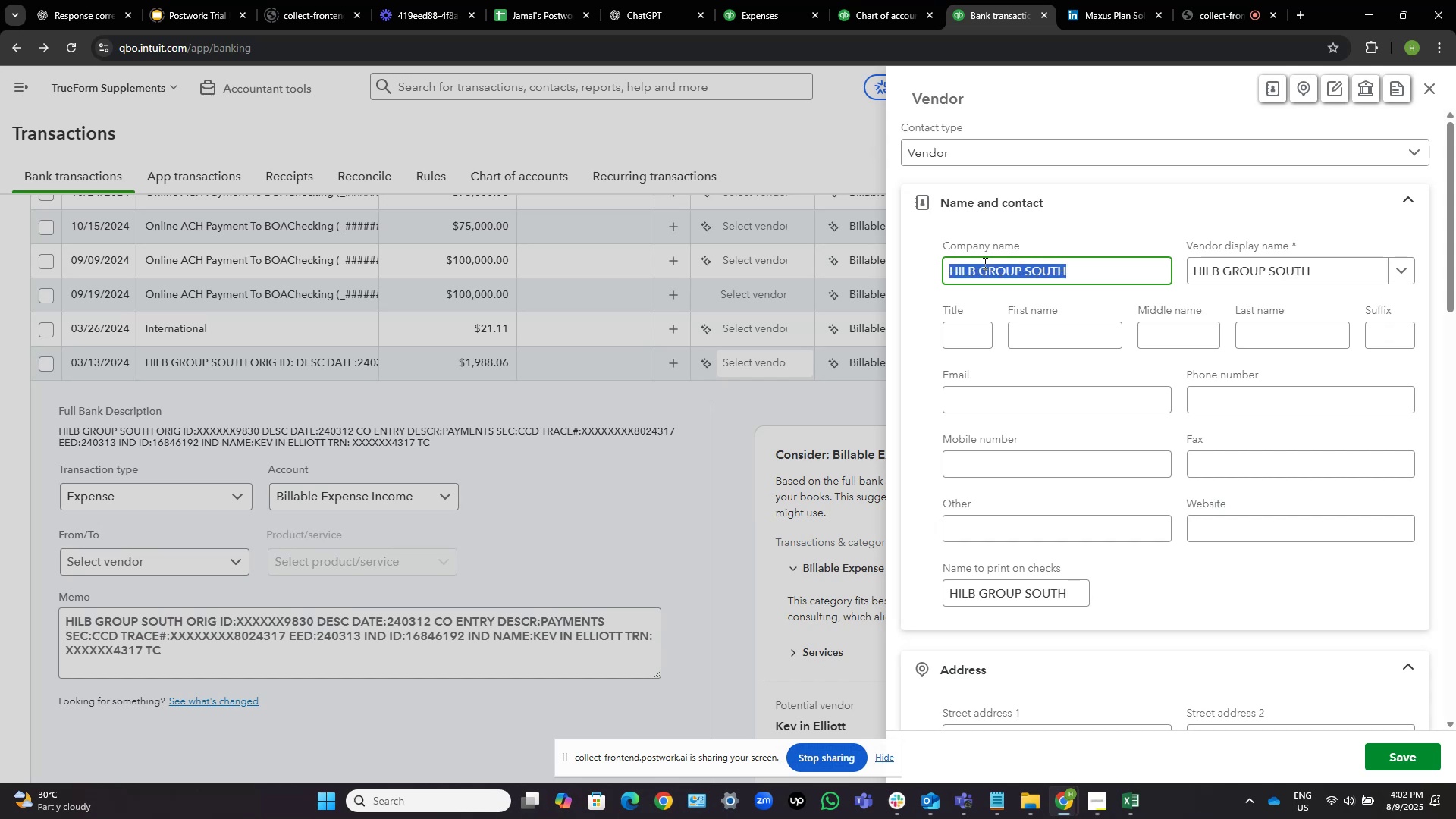 
hold_key(key=ArrowLeft, duration=0.74)
 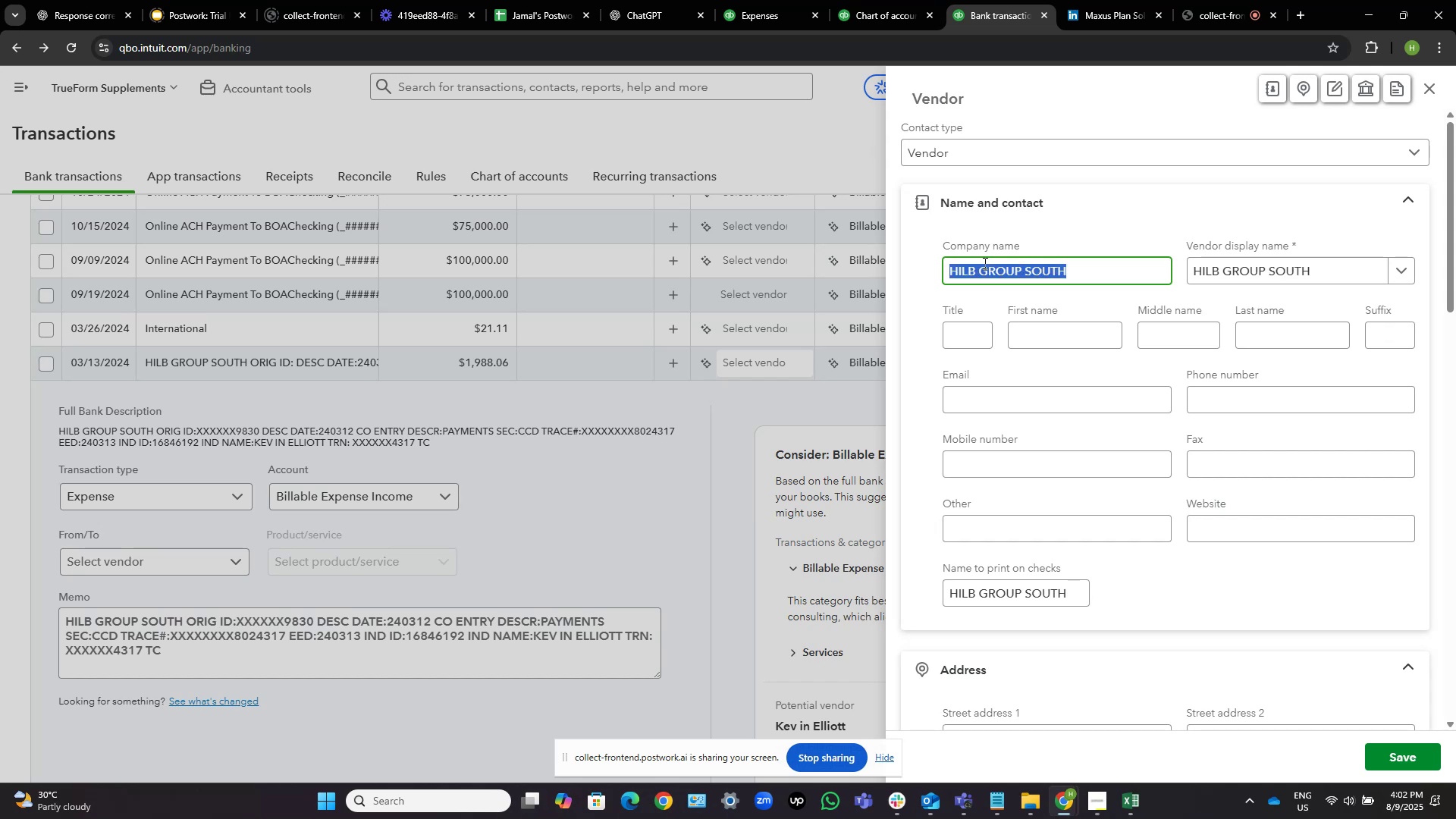 
key(Control+C)
 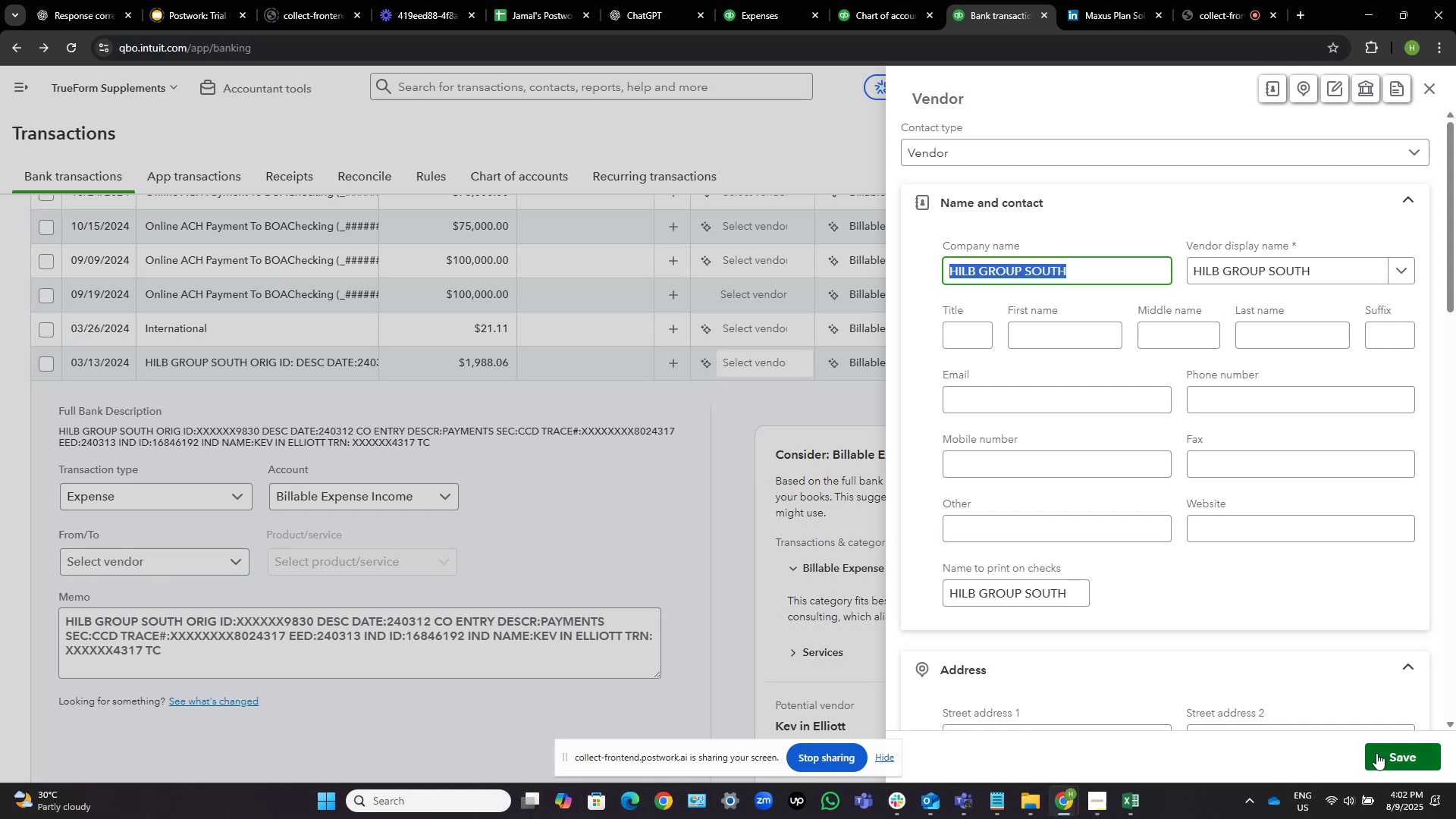 
left_click([1389, 749])
 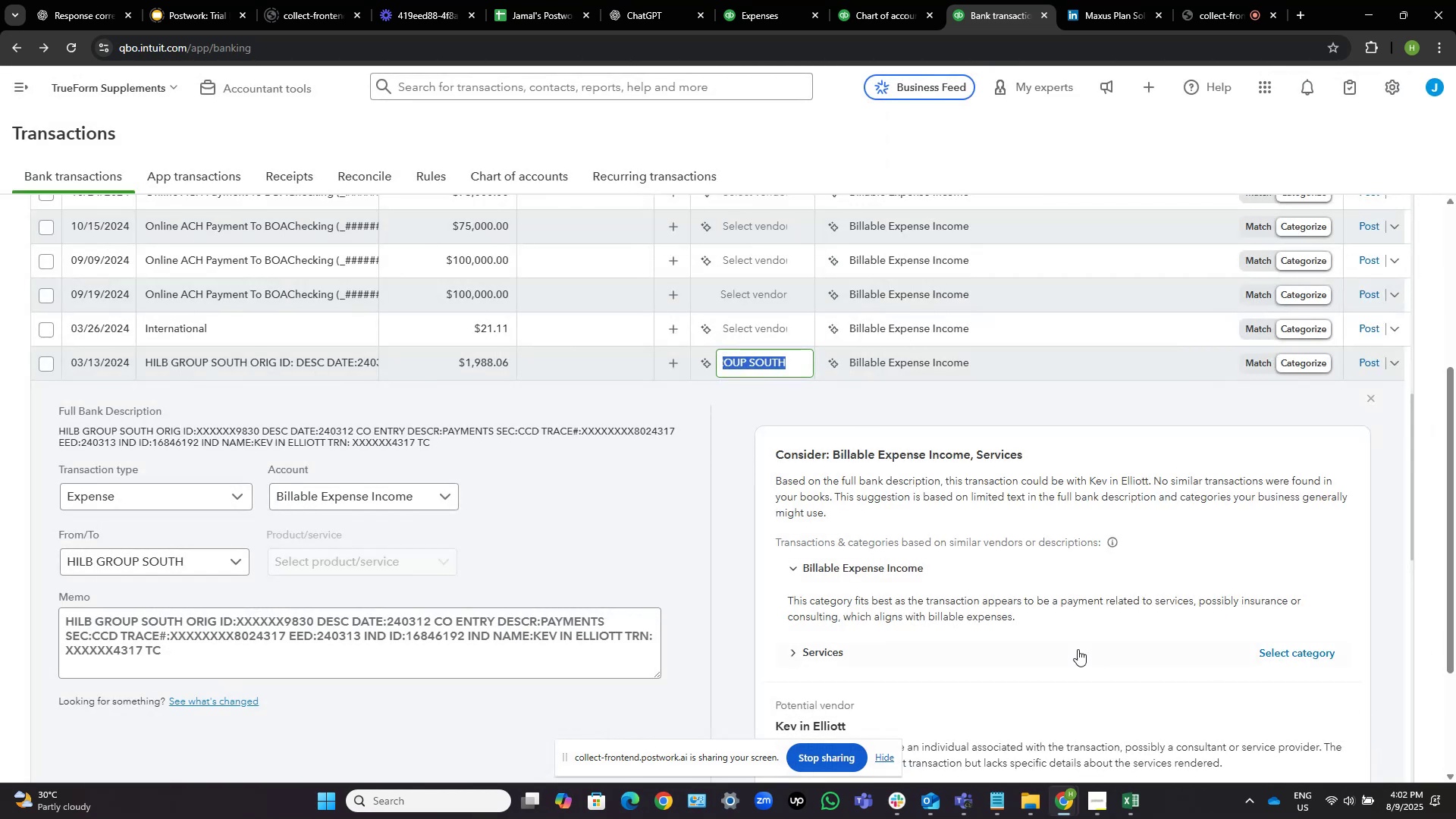 
wait(6.86)
 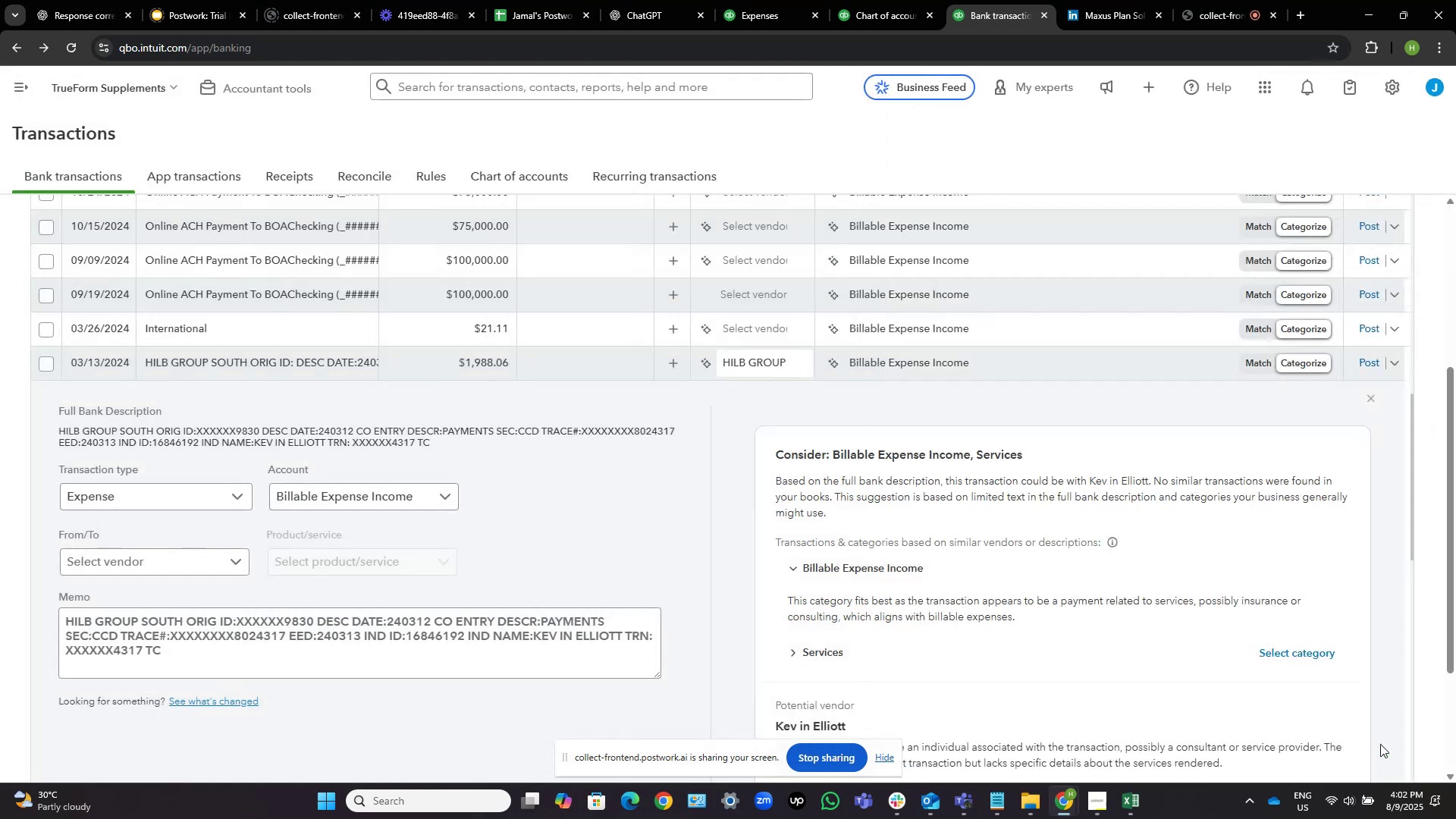 
left_click([1118, 2])
 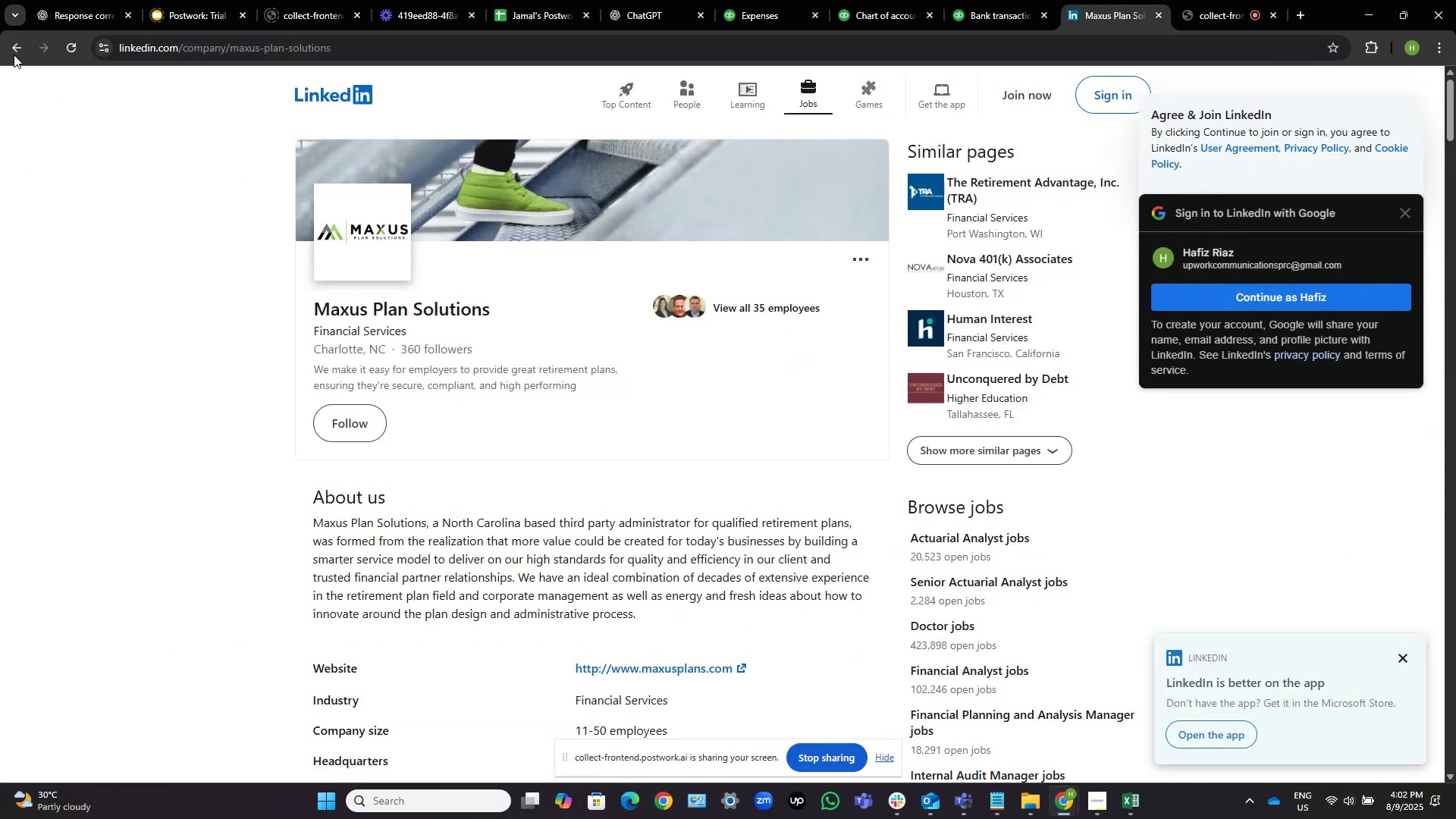 
left_click([14, 52])
 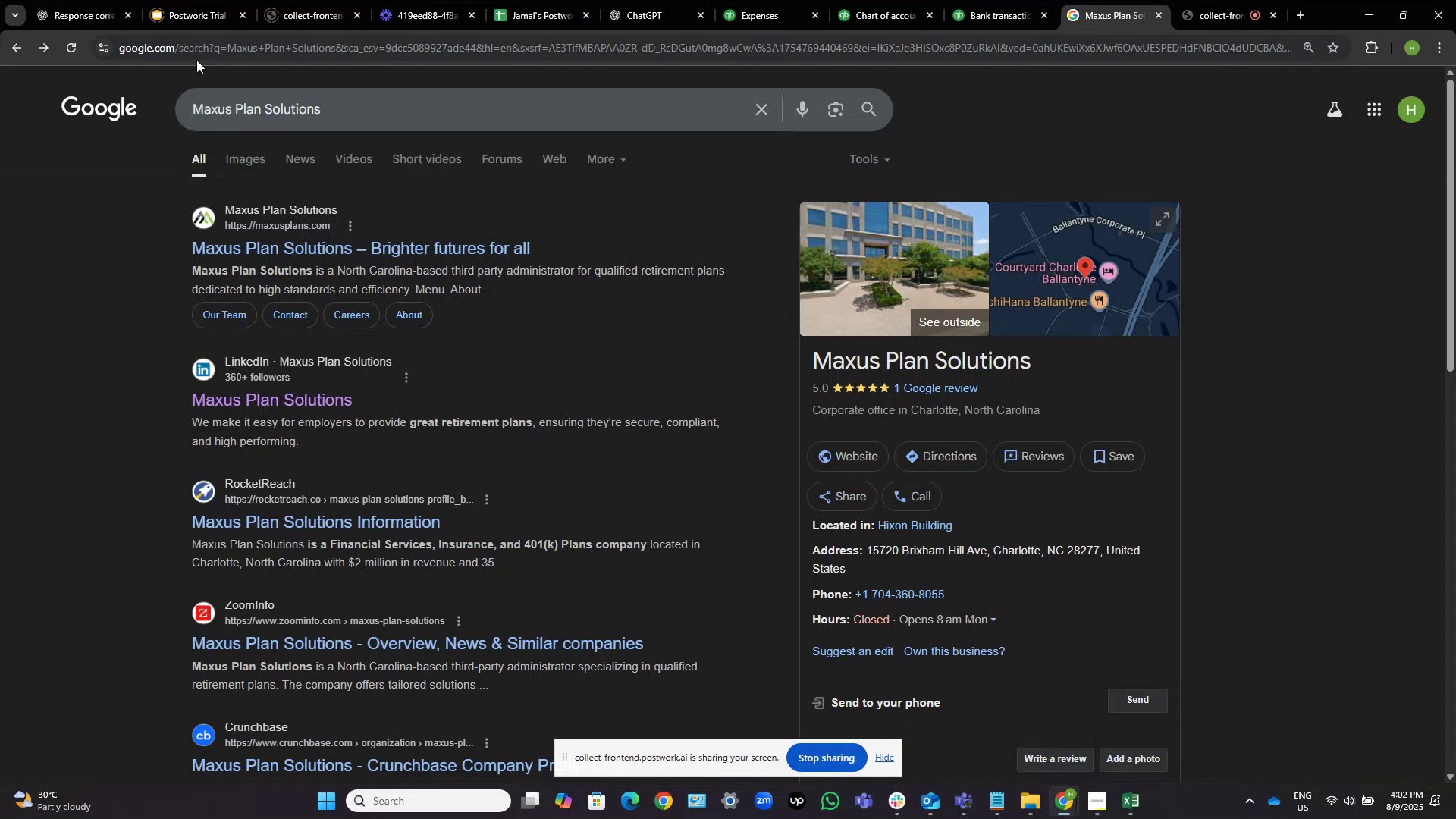 
wait(17.2)
 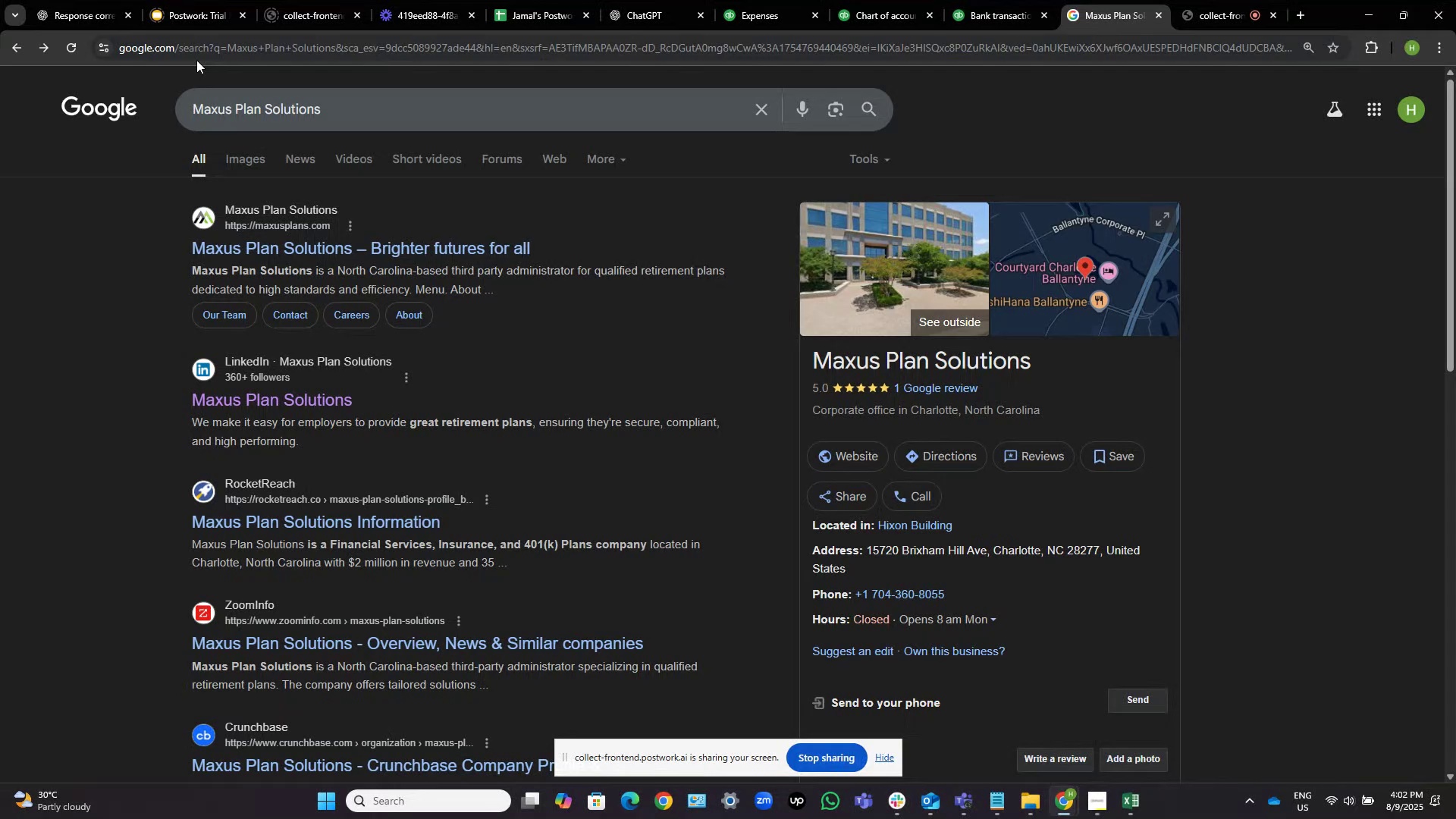 
left_click([766, 105])
 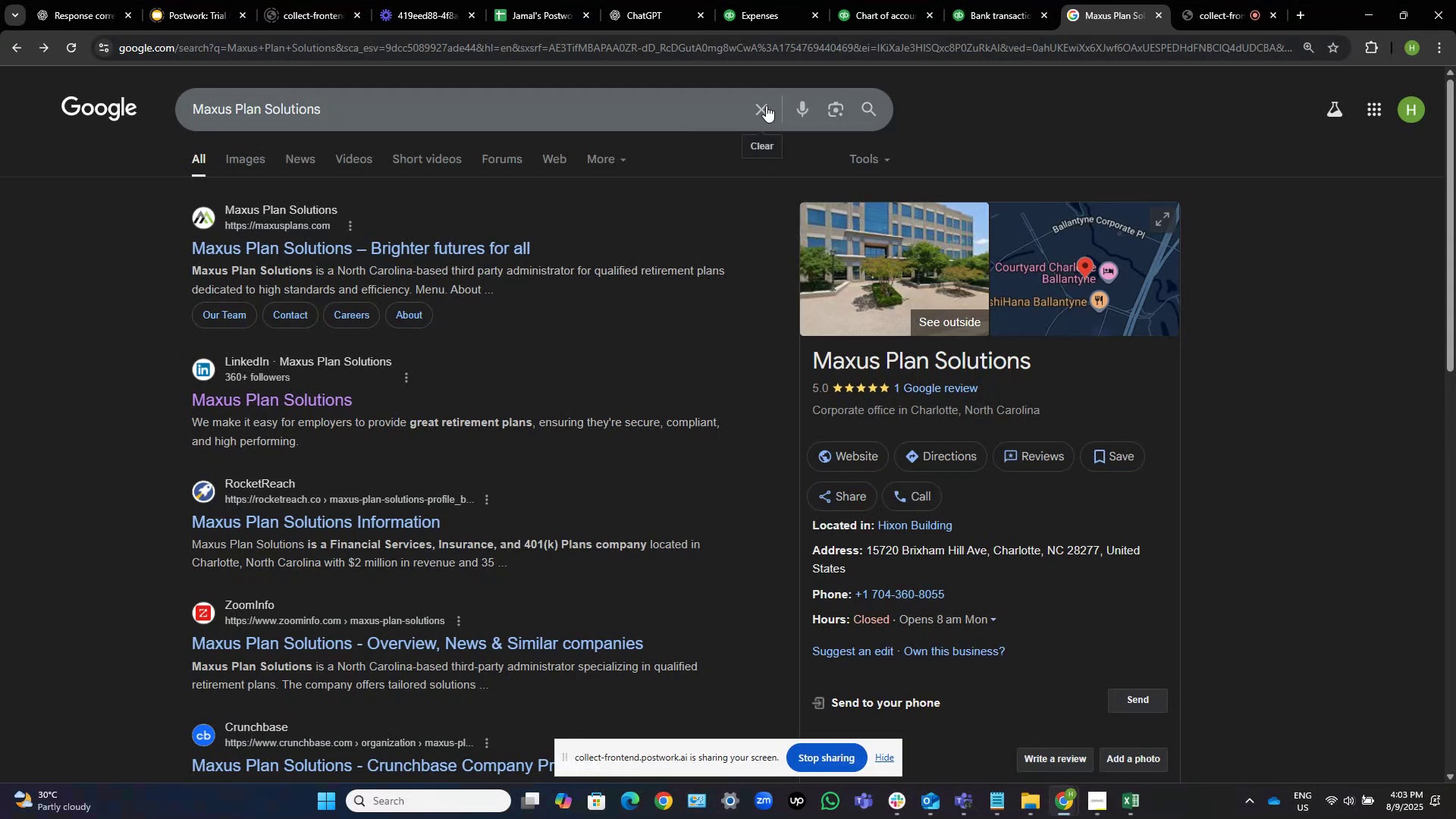 
key(Control+V)
 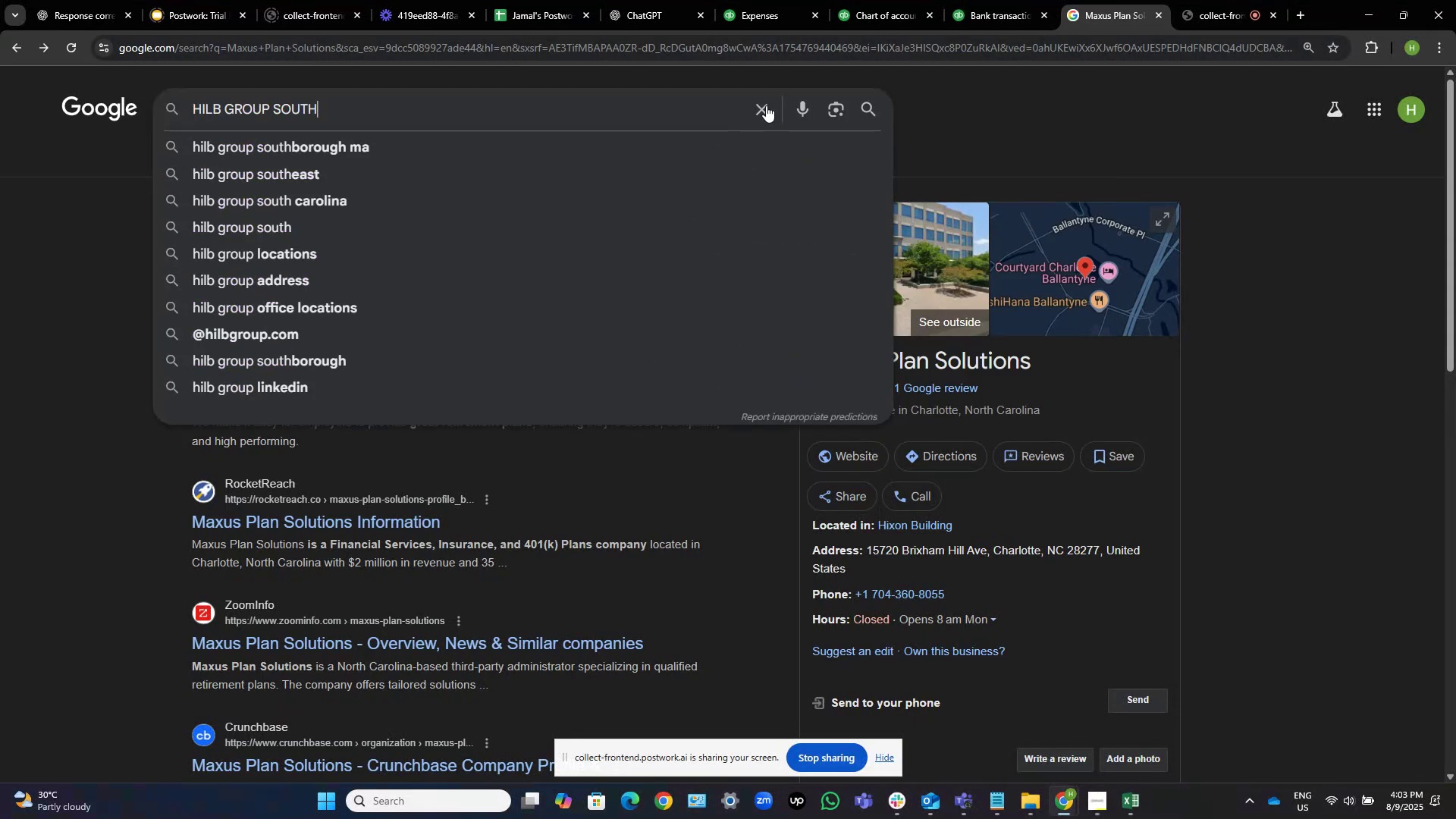 
key(NumpadEnter)
 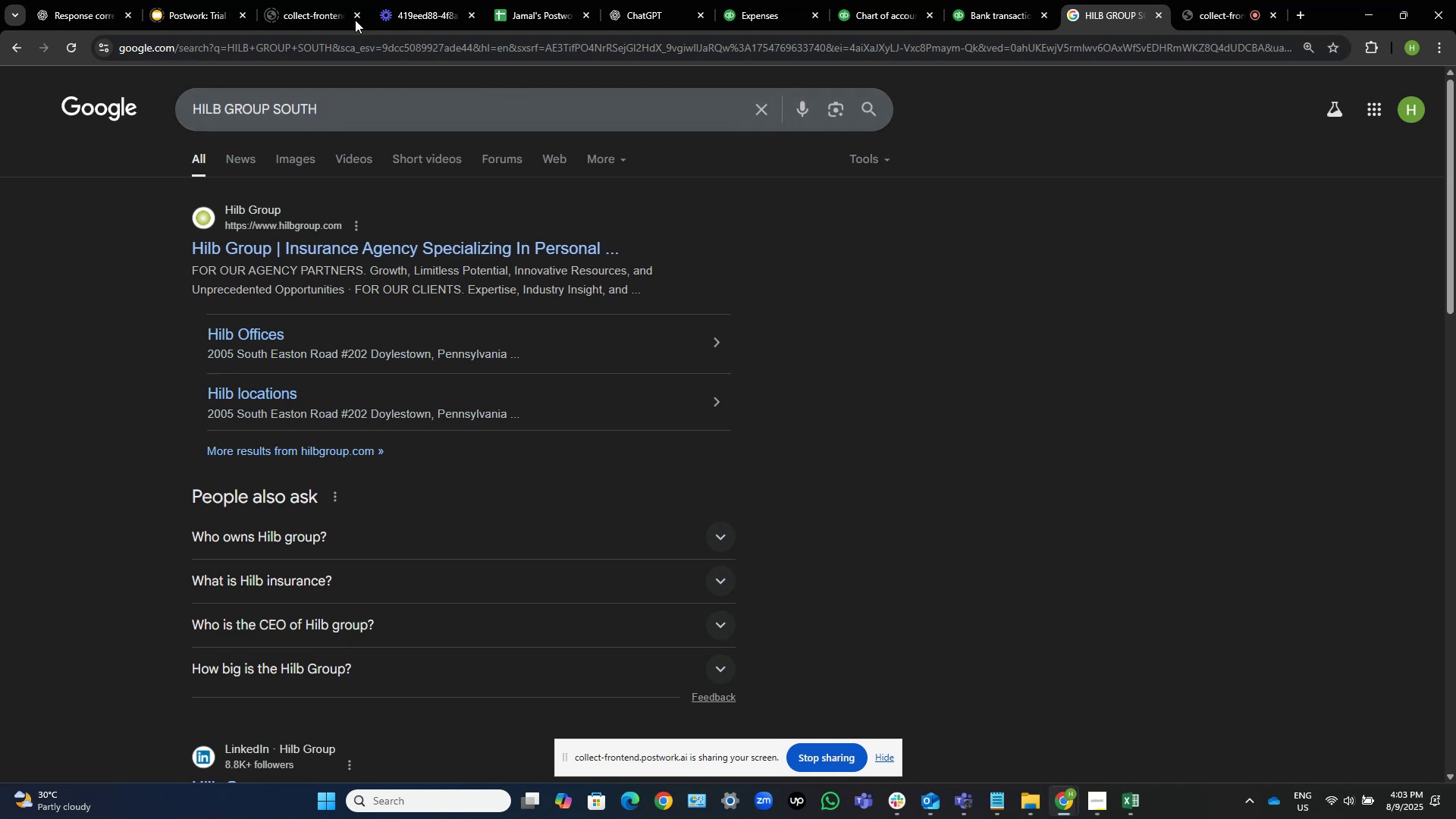 
wait(16.44)
 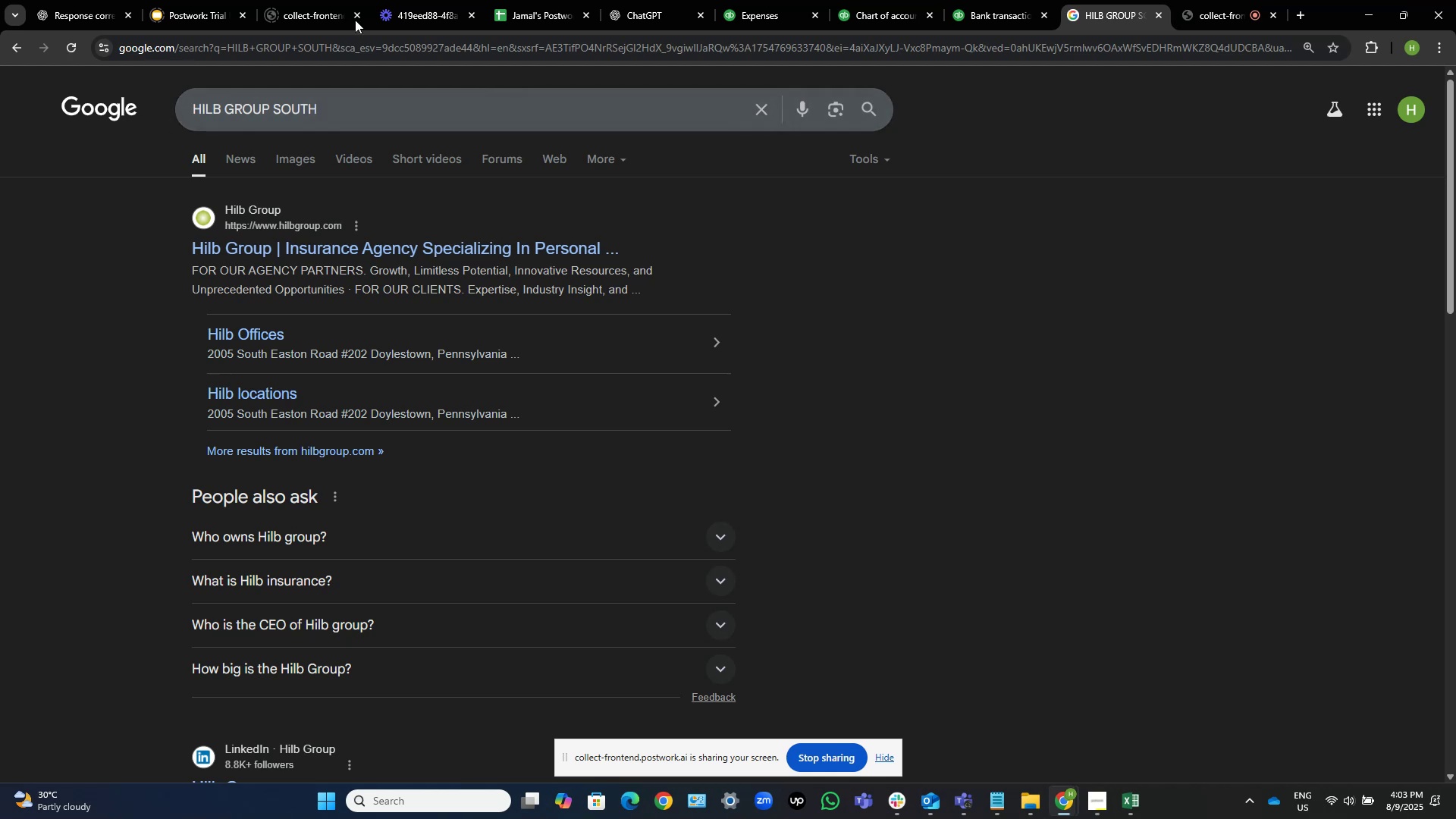 
left_click([1200, 0])
 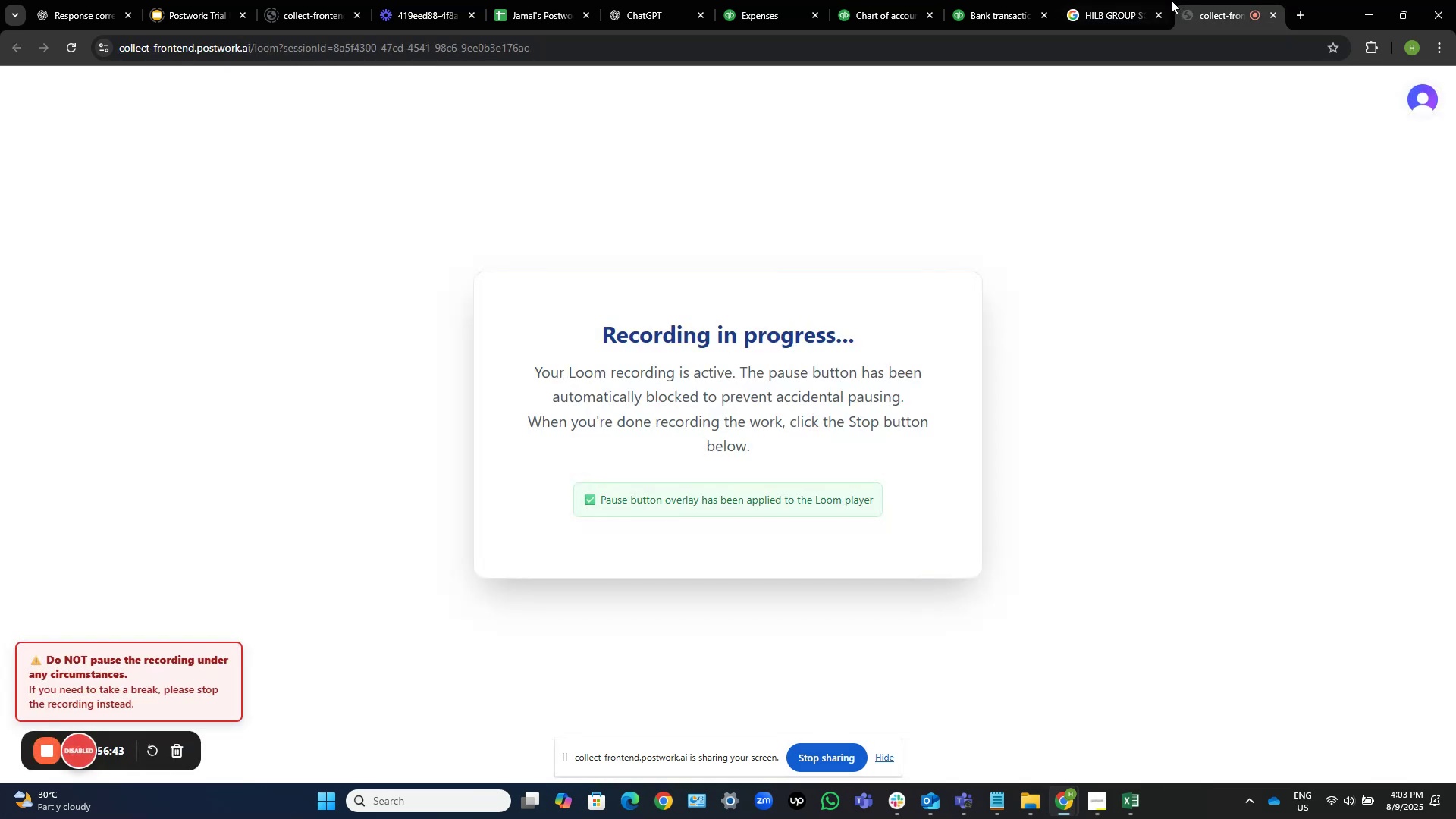 
left_click([1153, 0])
 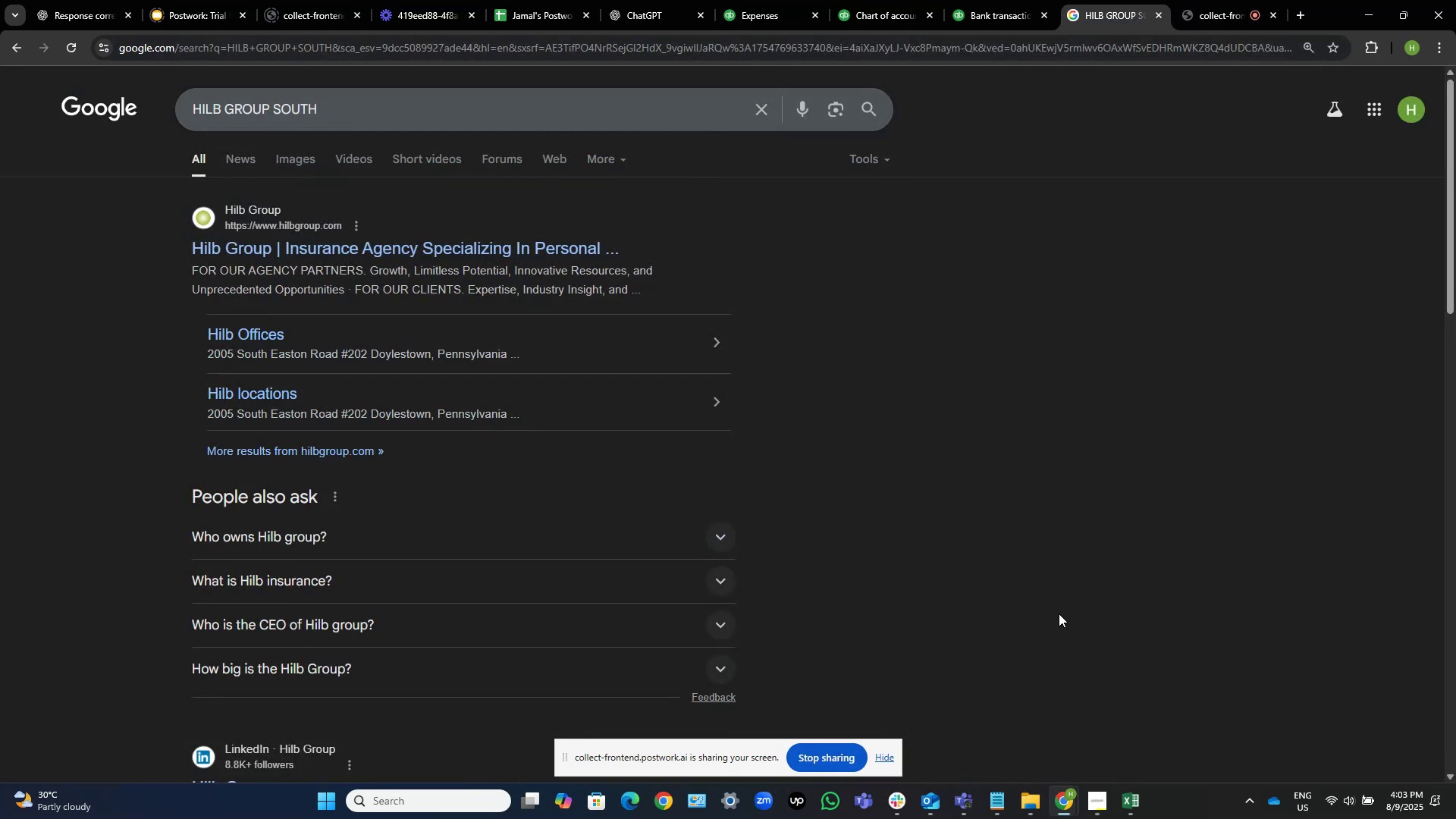 
wait(5.05)
 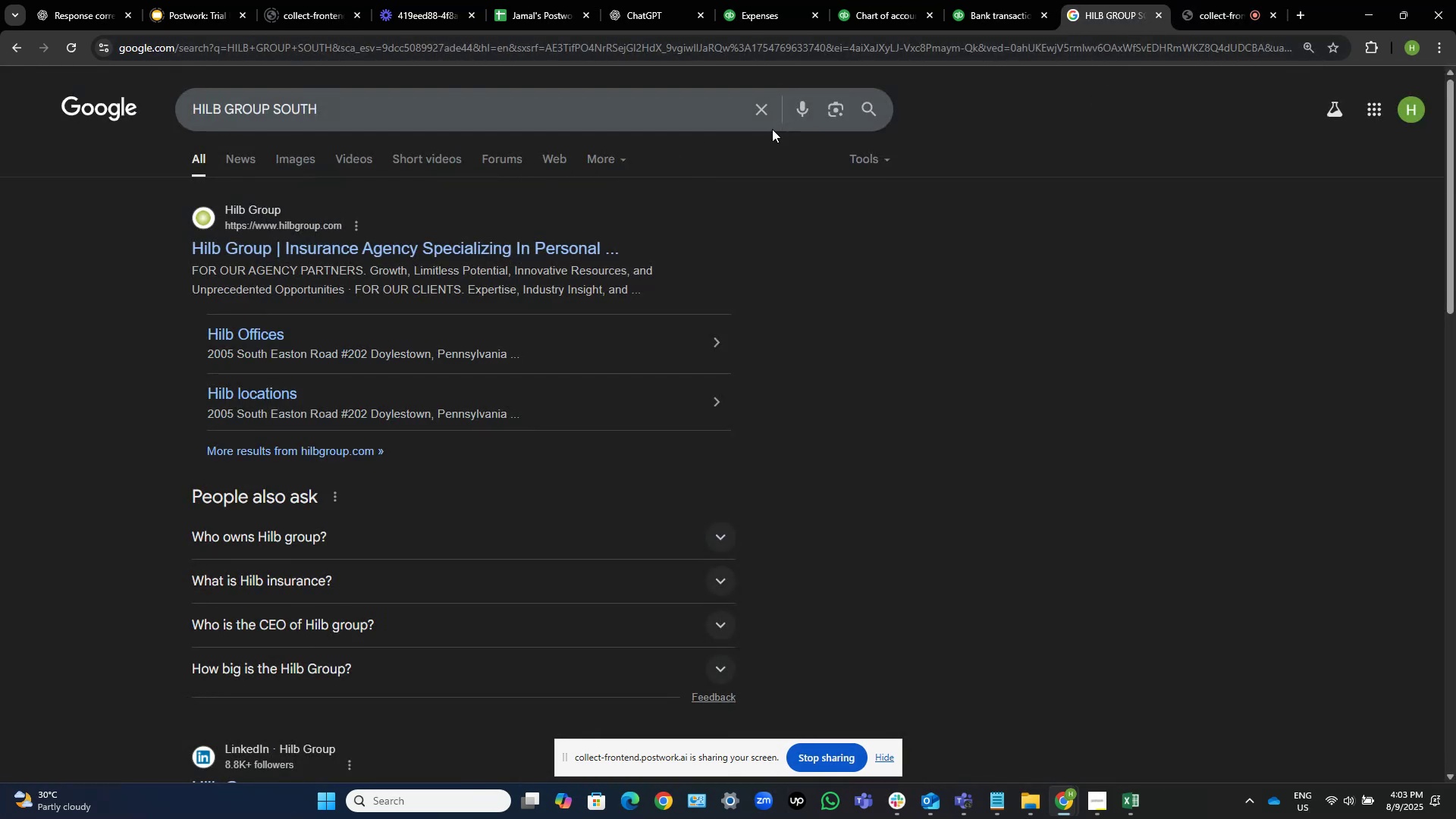 
mouse_move([1058, 786])
 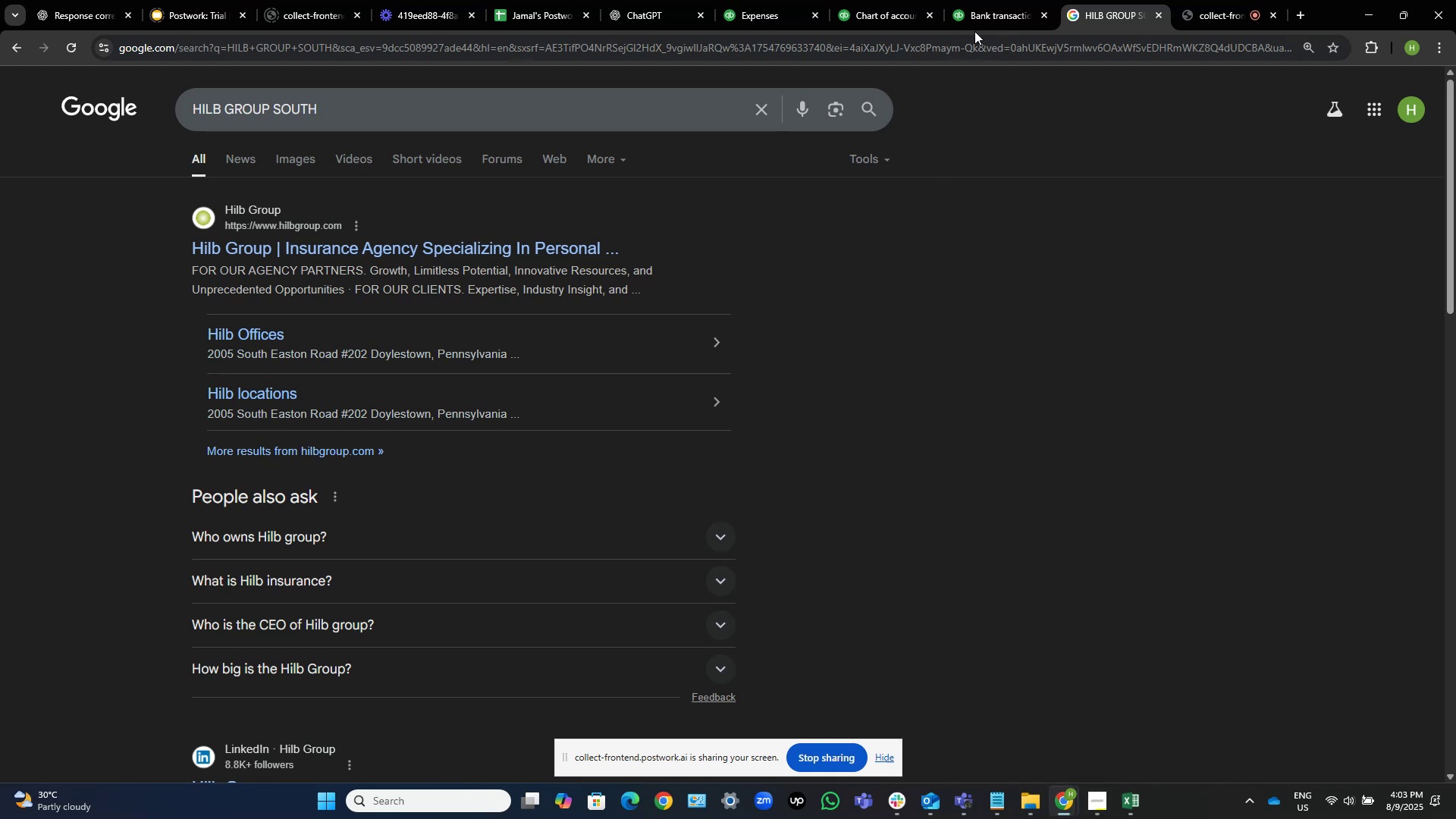 
left_click([984, 14])
 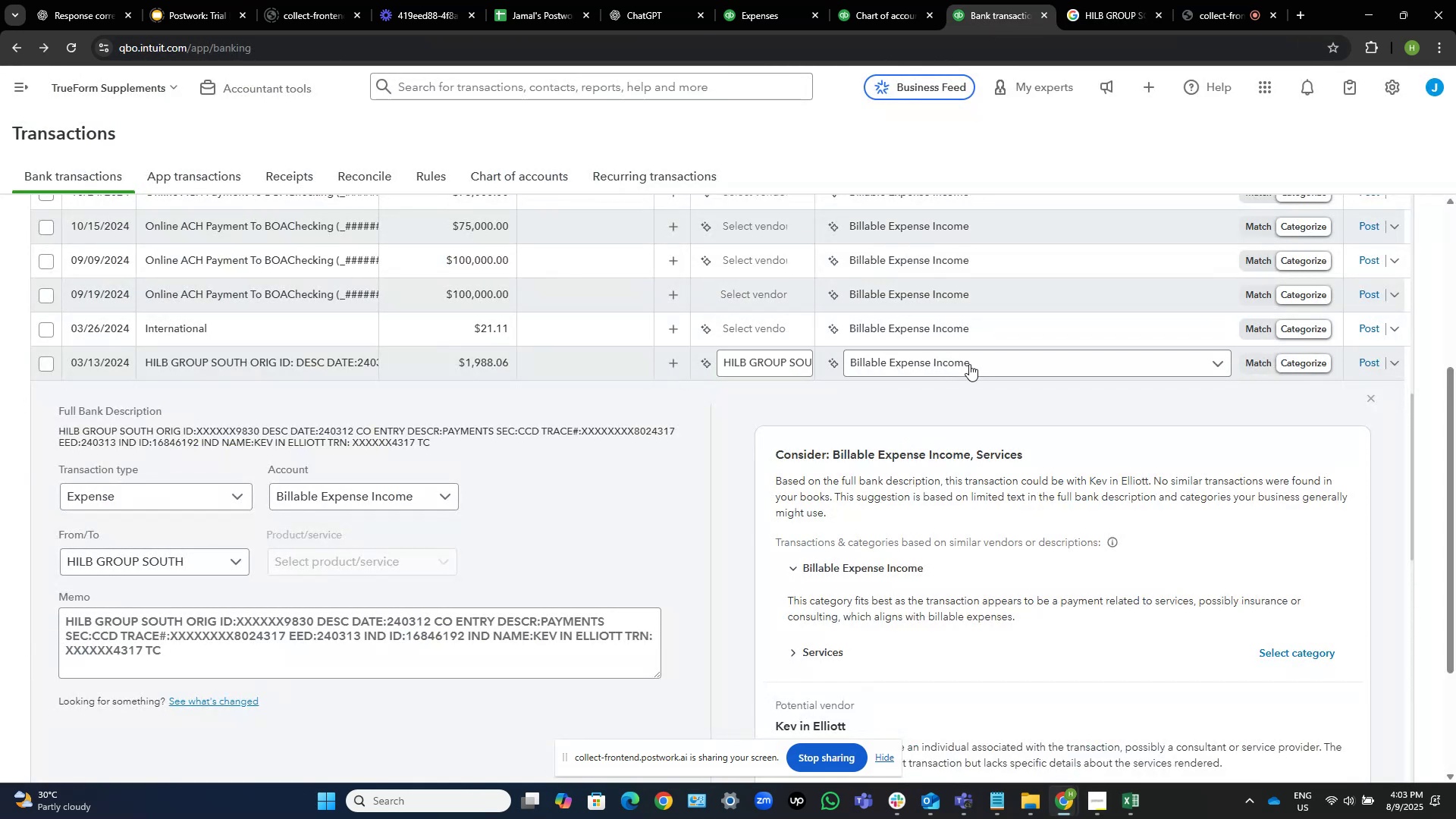 
left_click([968, 362])
 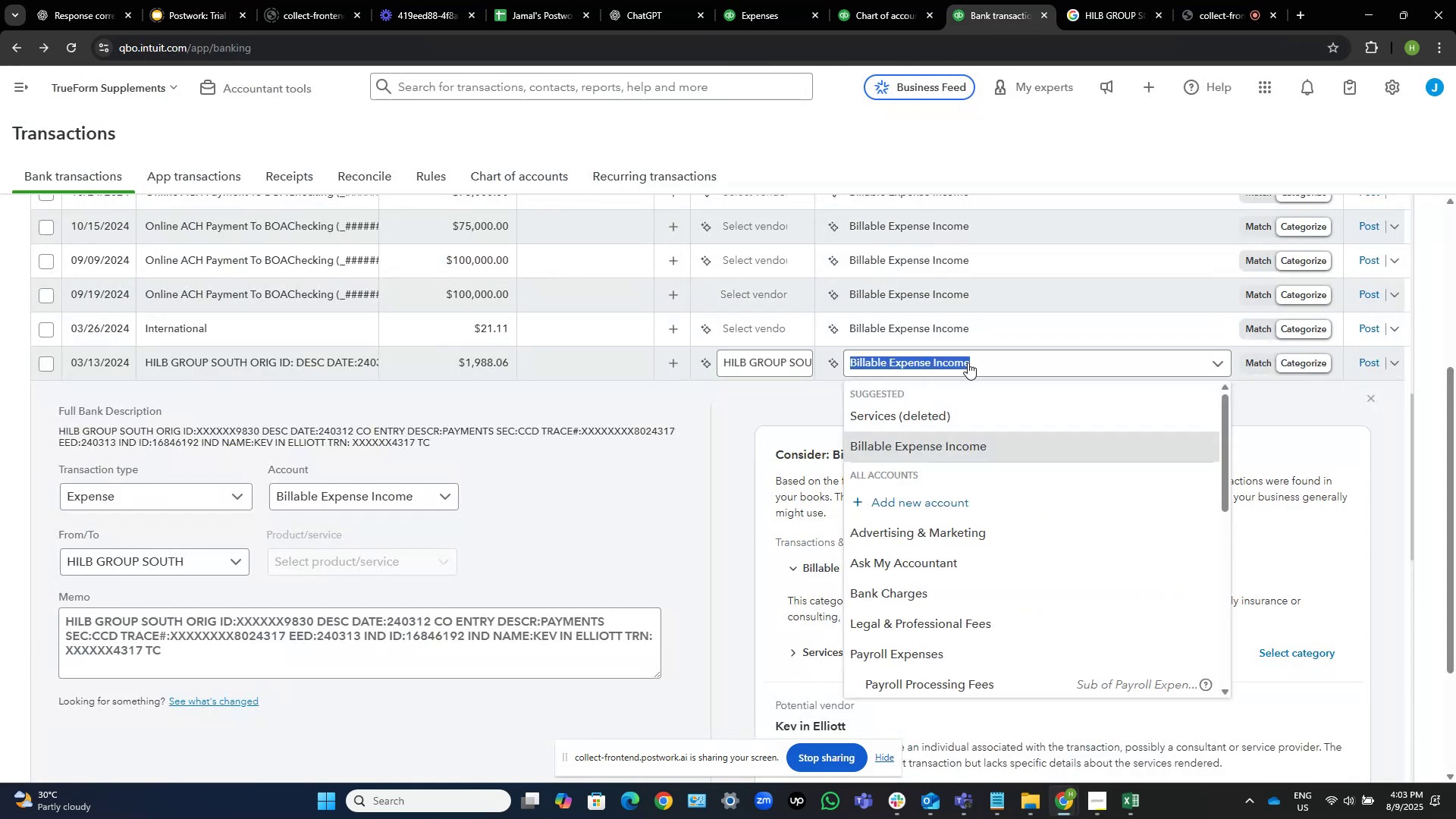 
type(ins)
 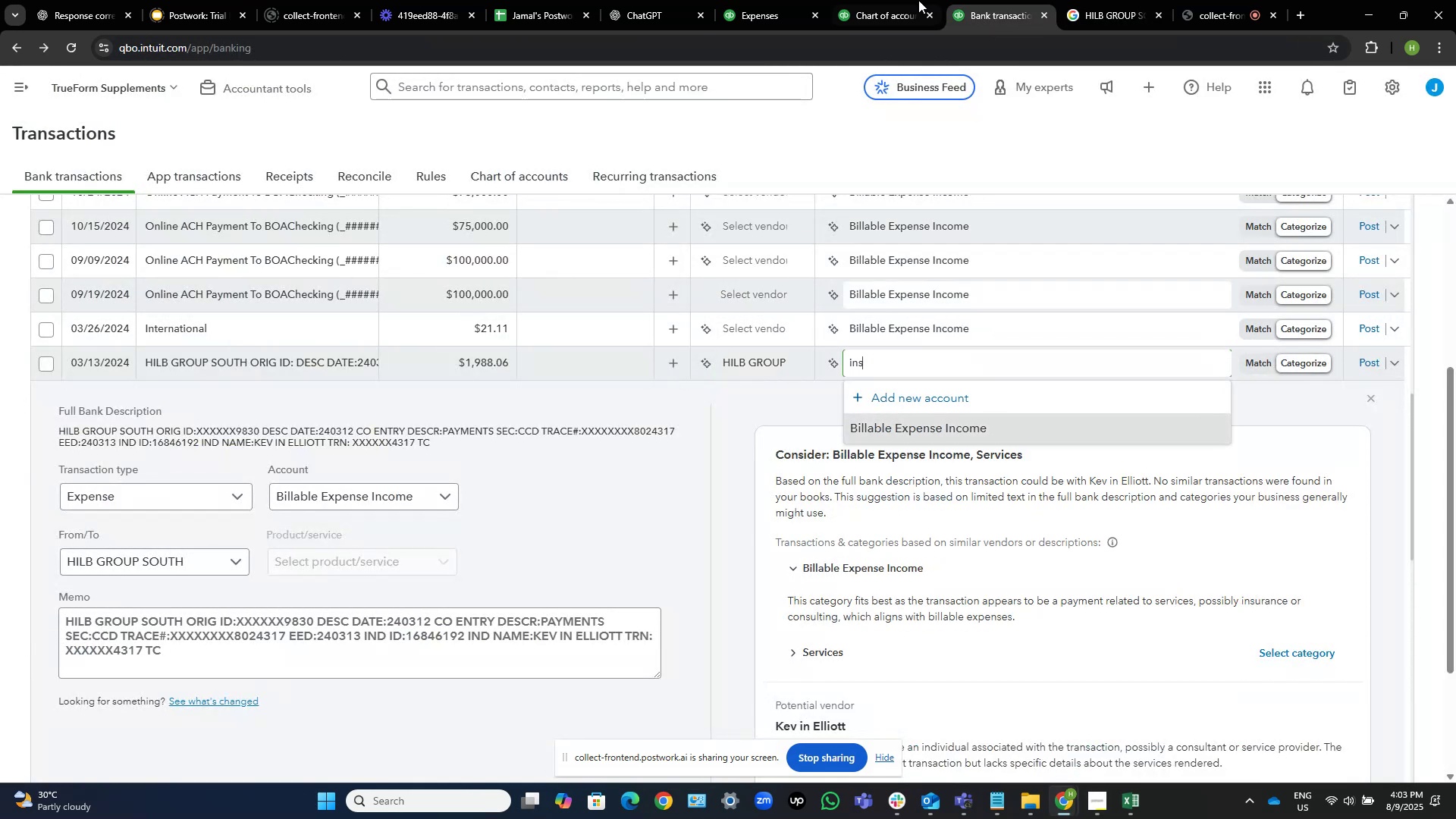 
hold_key(key=Backspace, duration=0.79)
 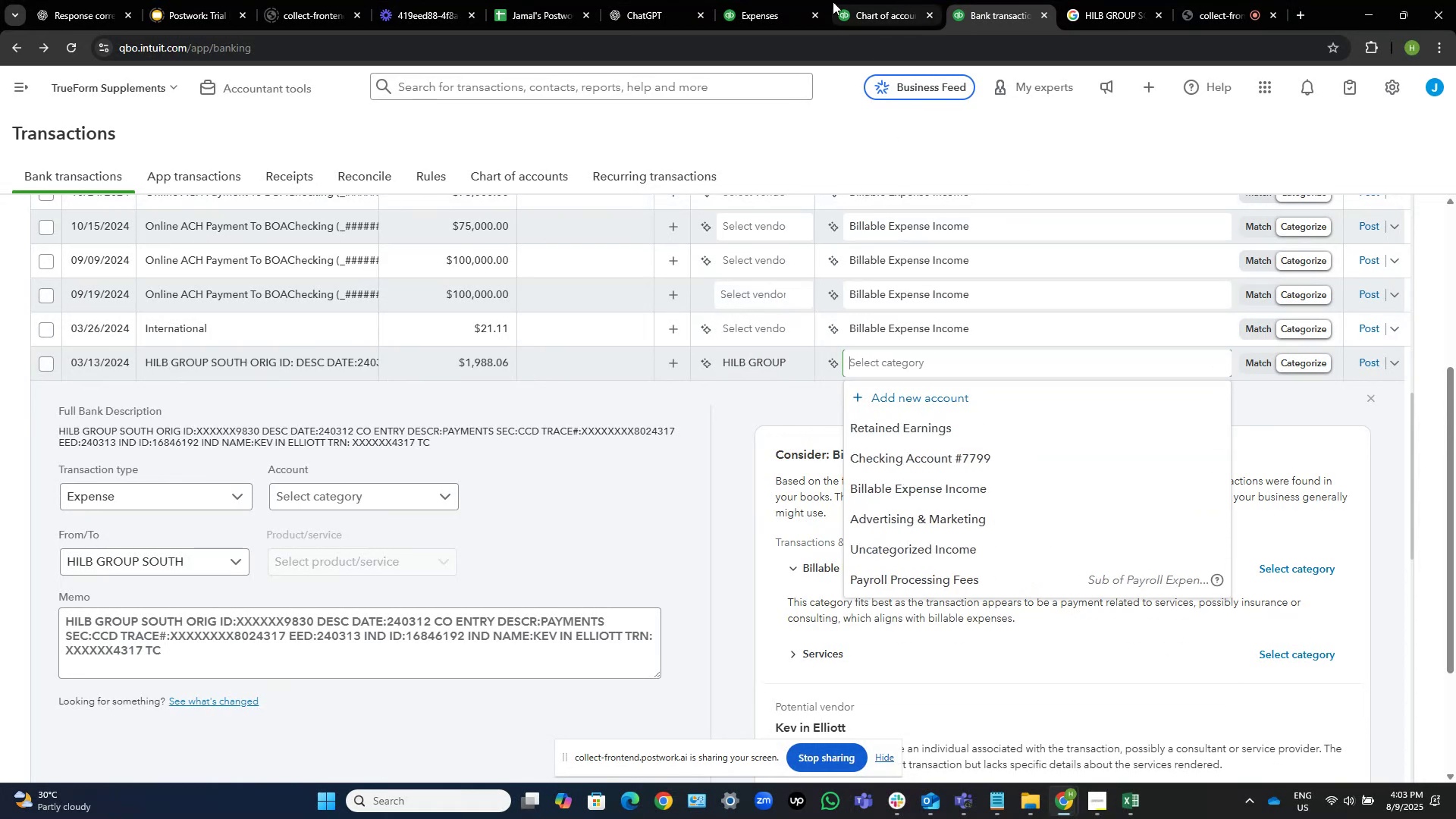 
left_click([904, 0])
 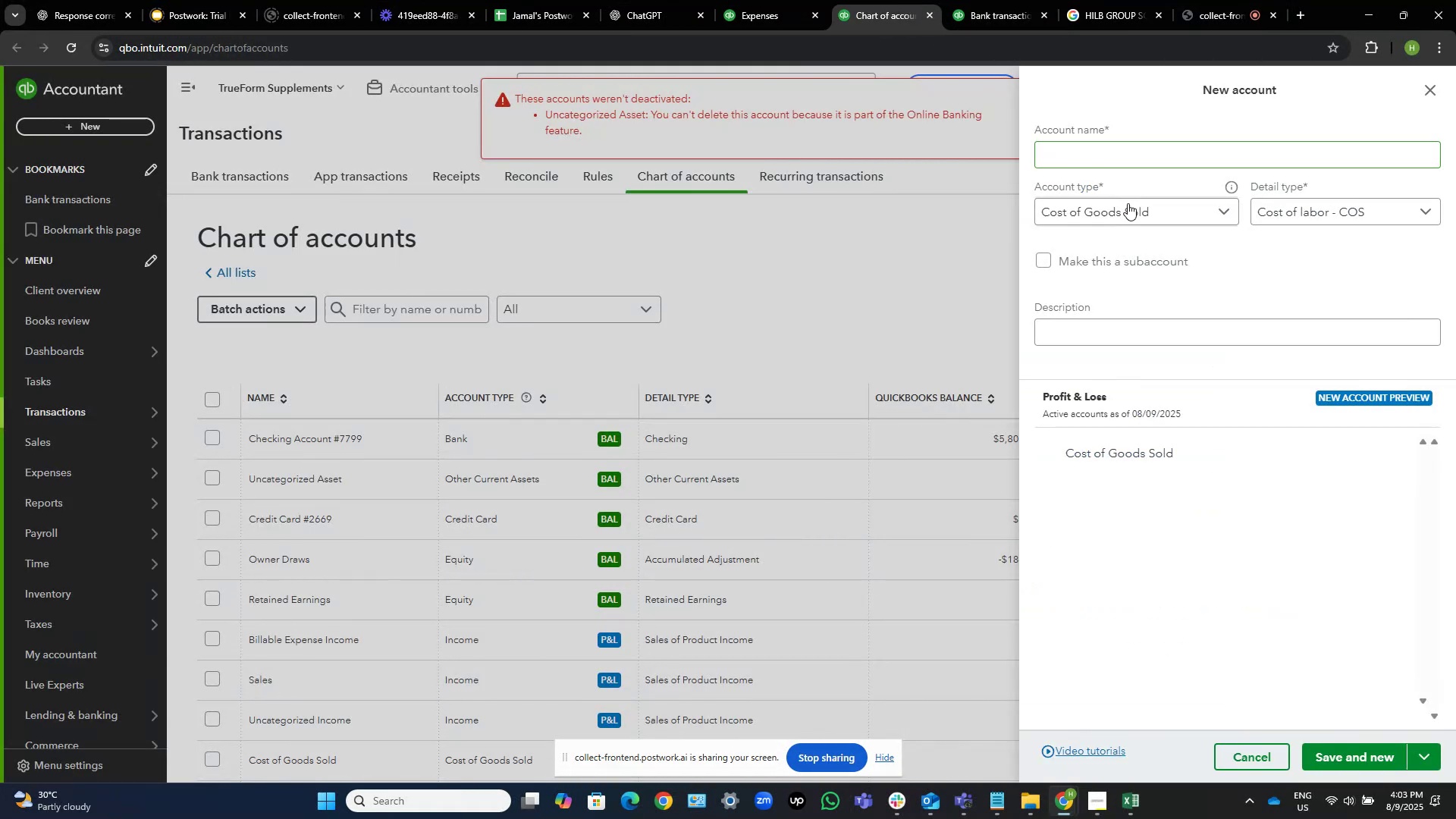 
left_click([1139, 212])
 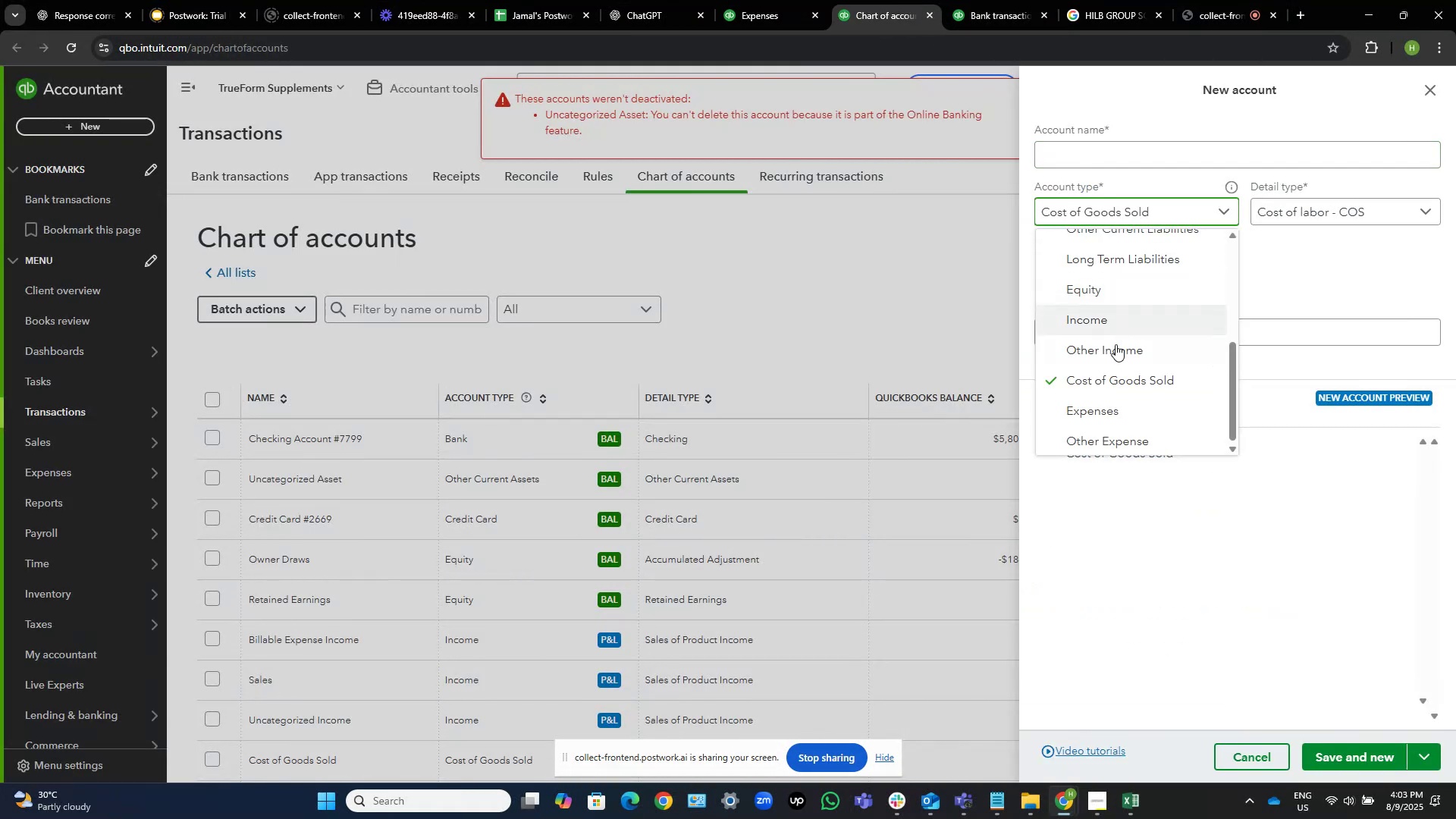 
left_click([1110, 407])
 